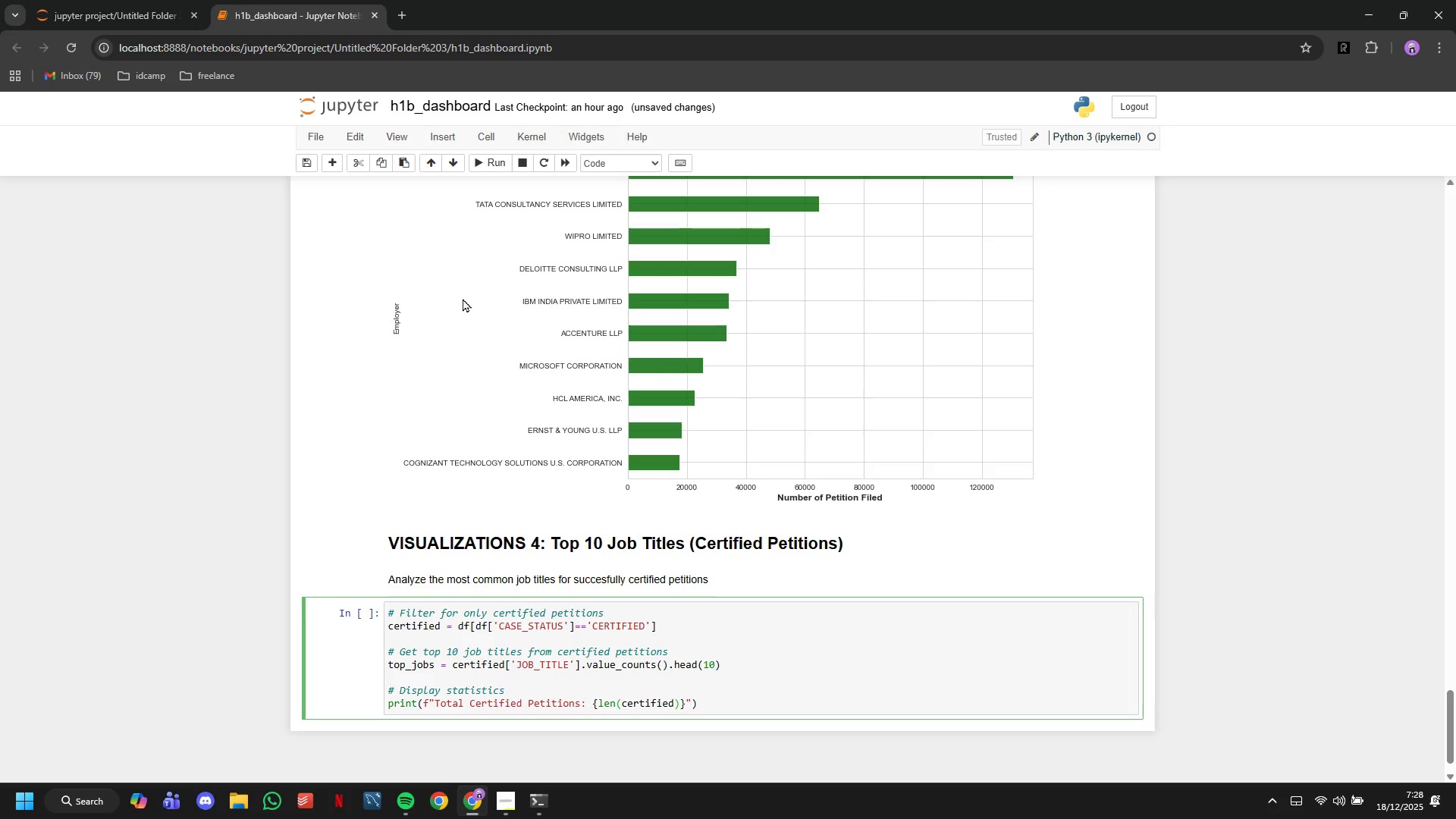 
 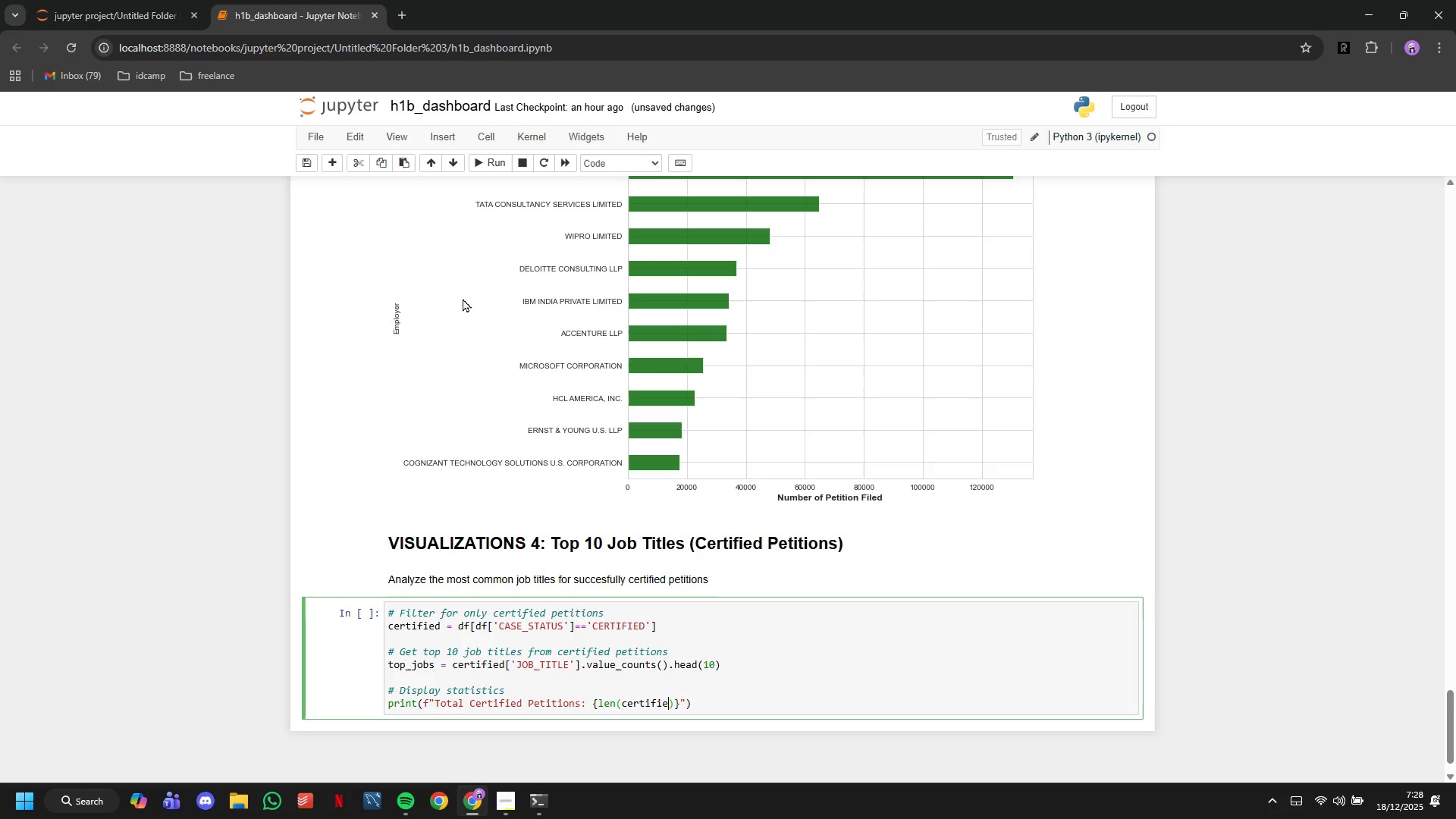 
key(ArrowRight)
 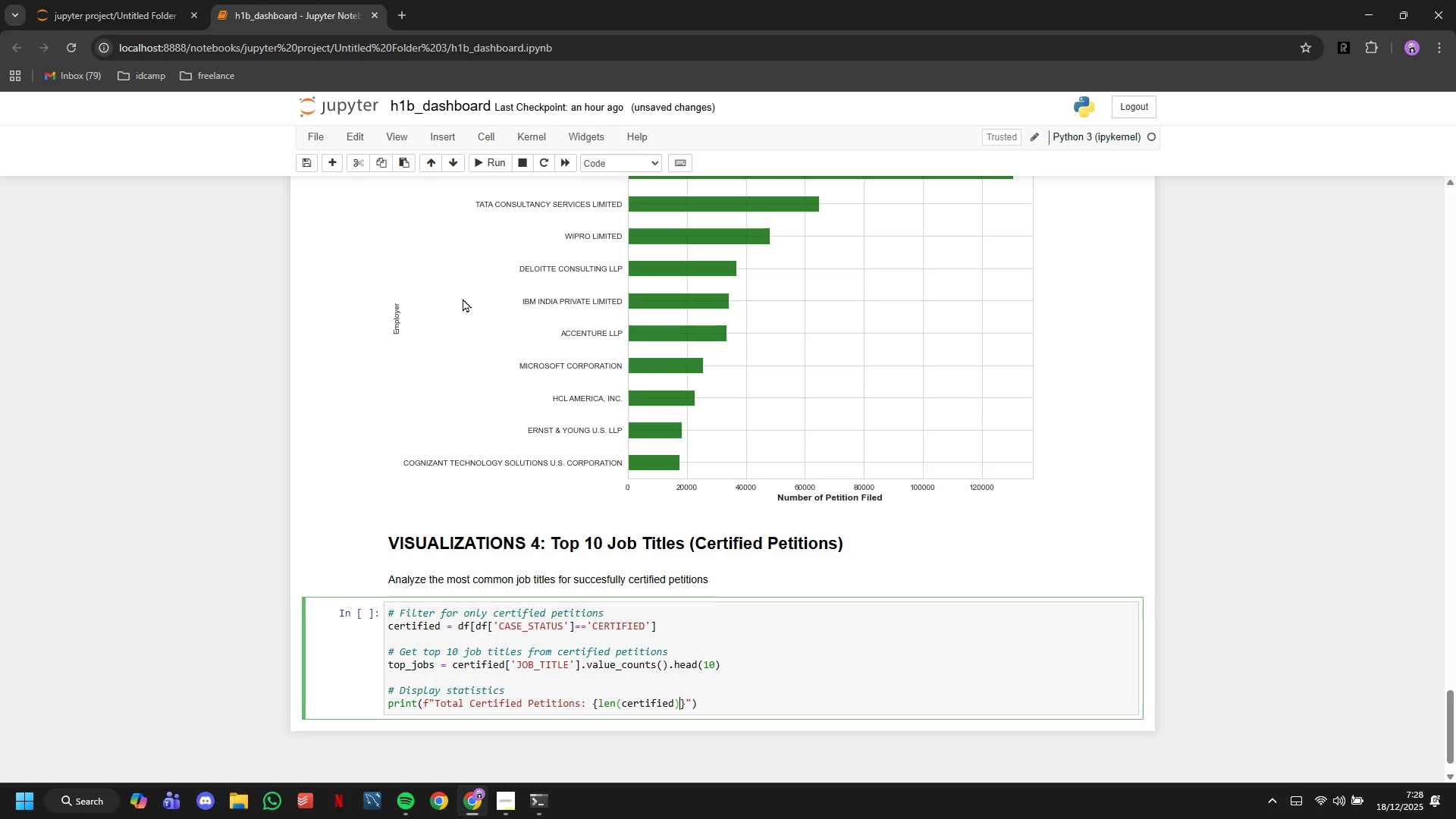 
key(Shift+Semicolon)
 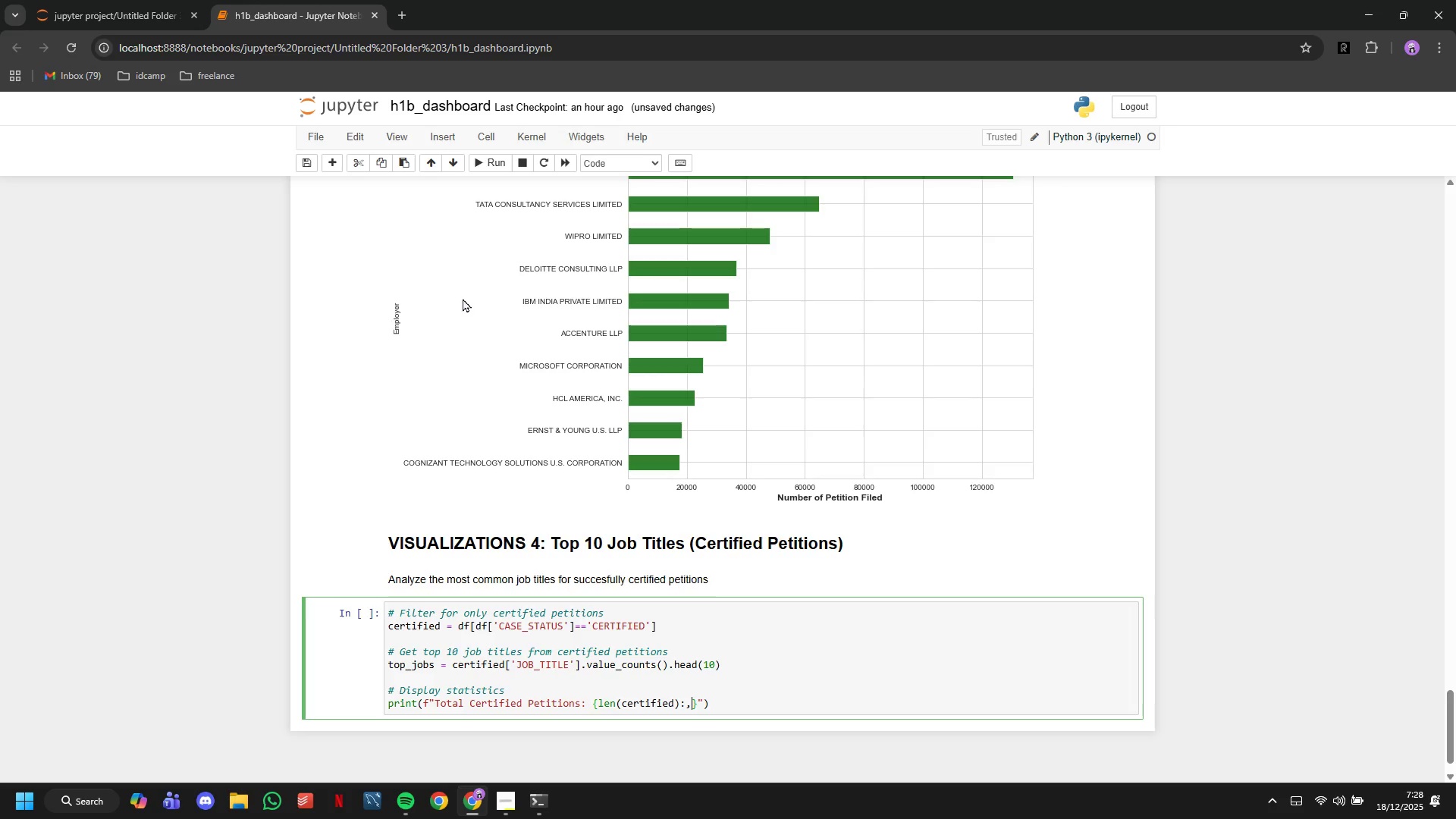 
key(Comma)
 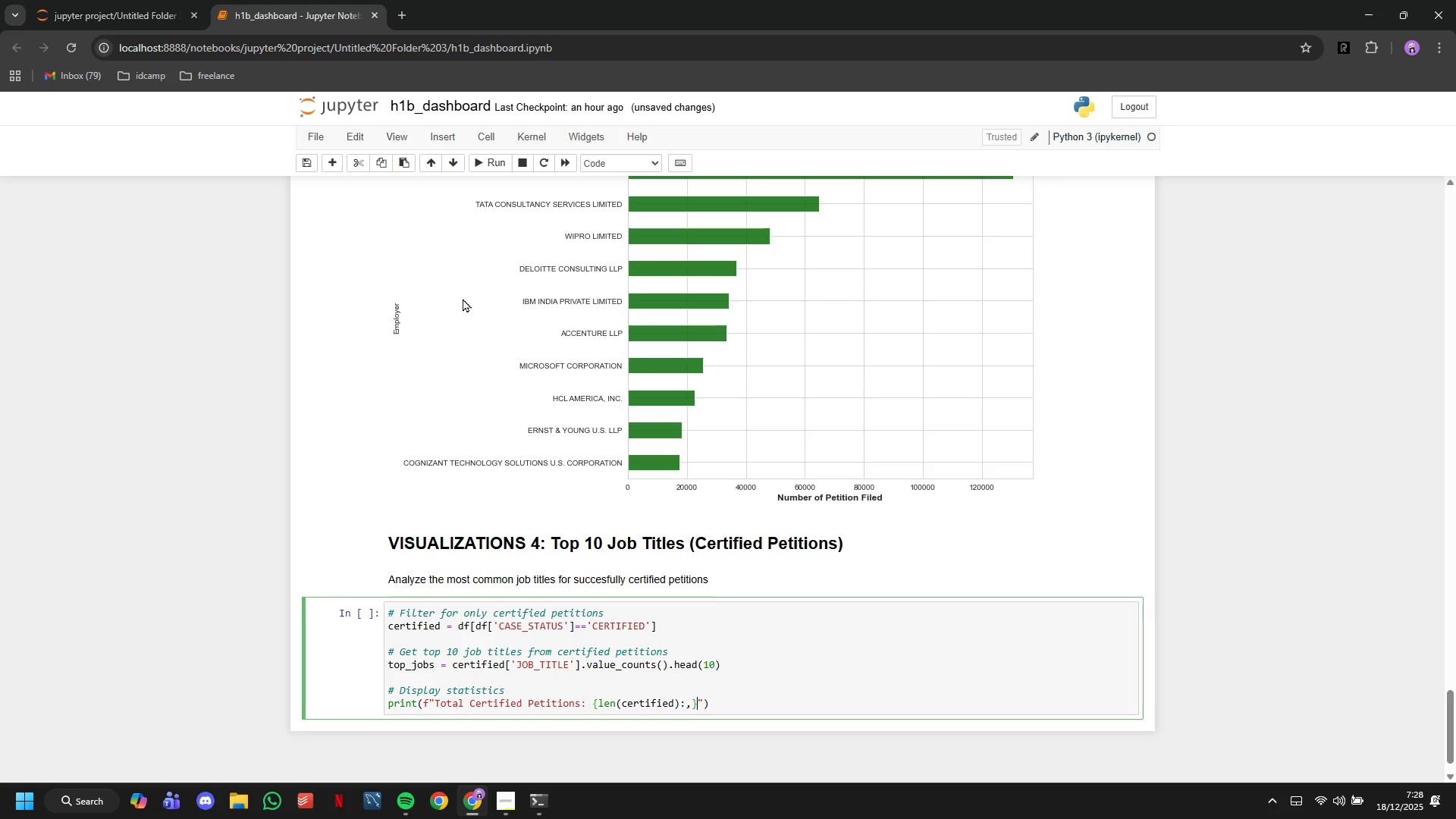 
key(ArrowRight)
 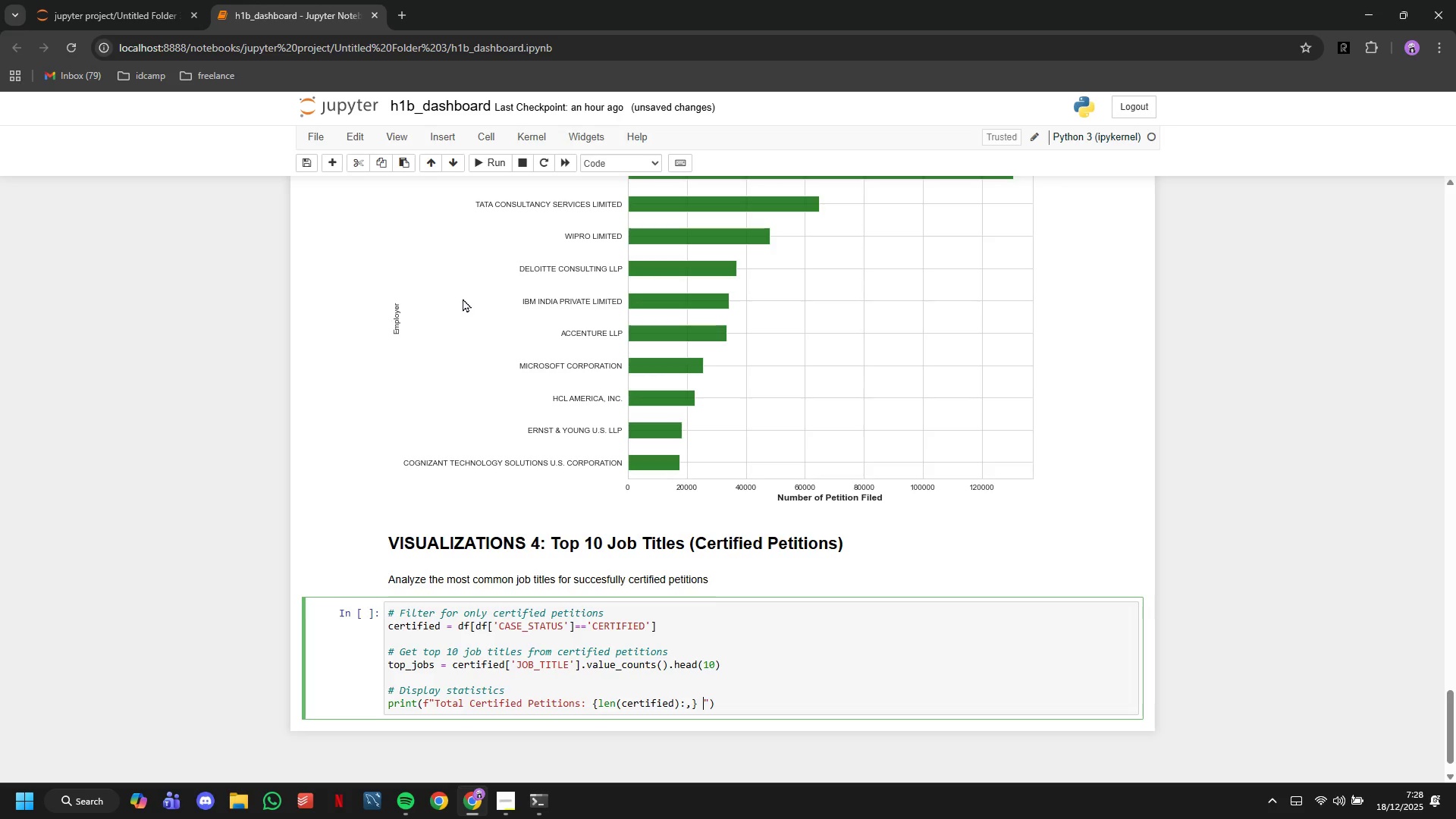 
type( ({len(certified)
 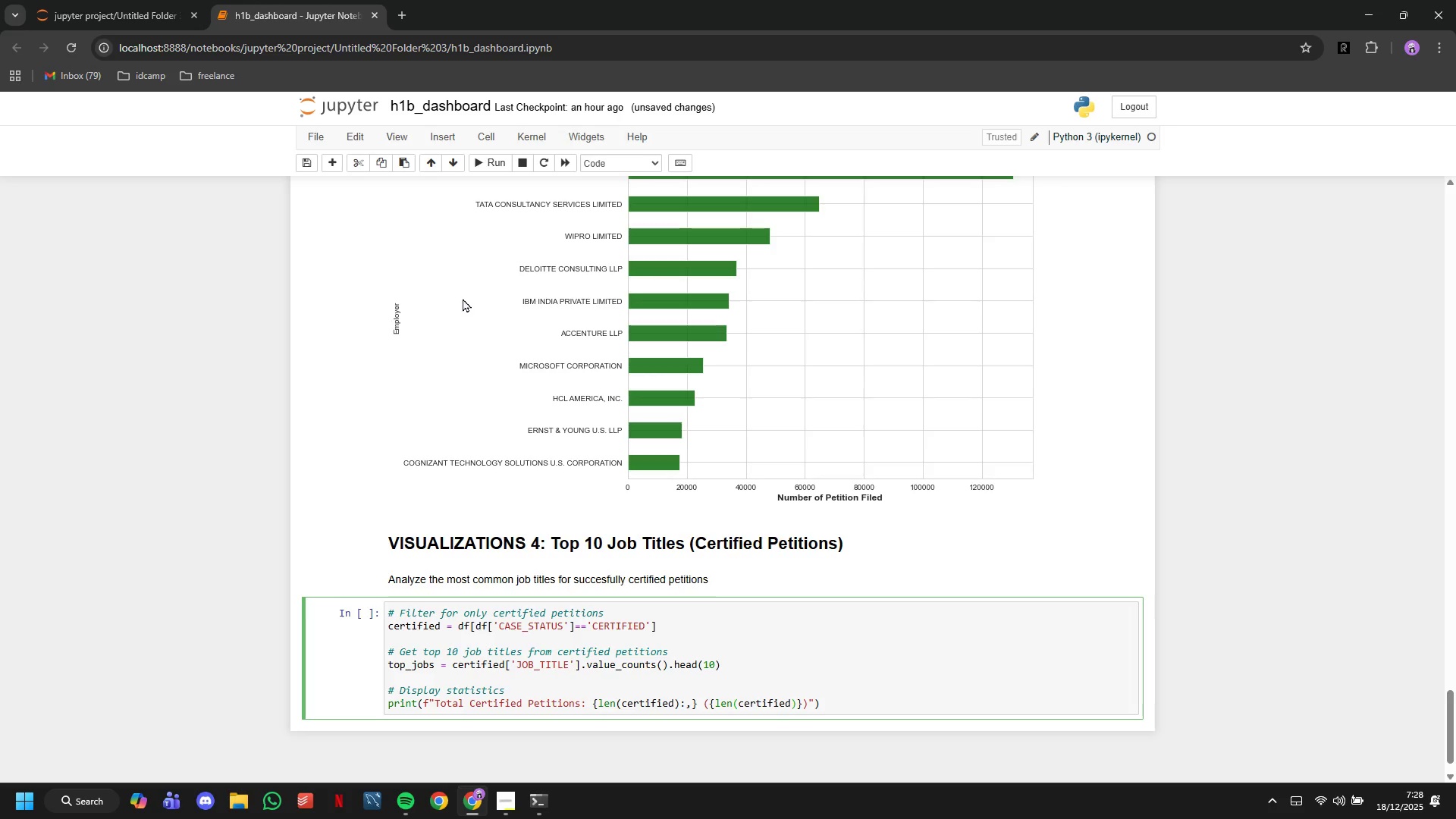 
key(ArrowRight)
 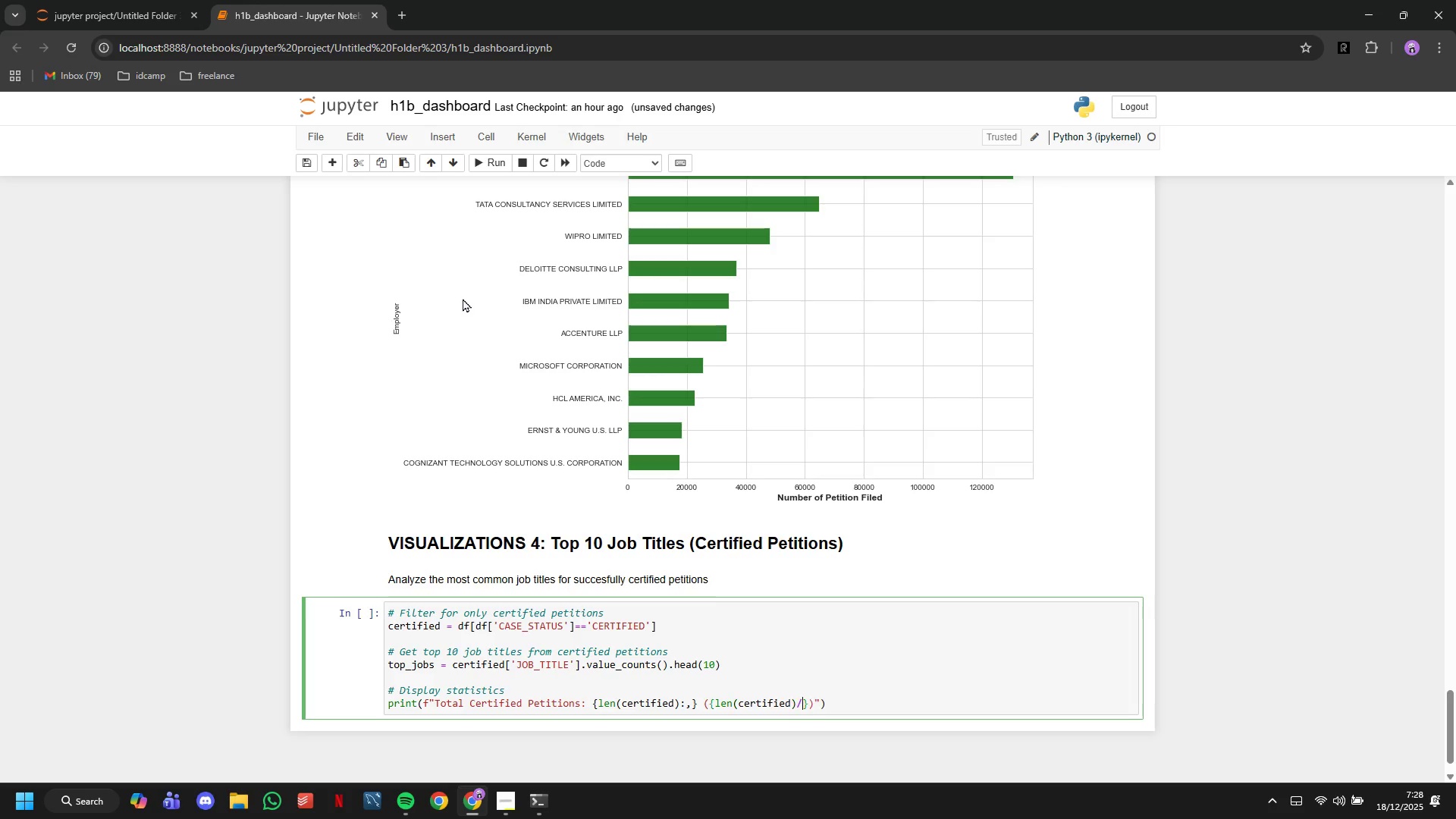 
type(/len(df)
 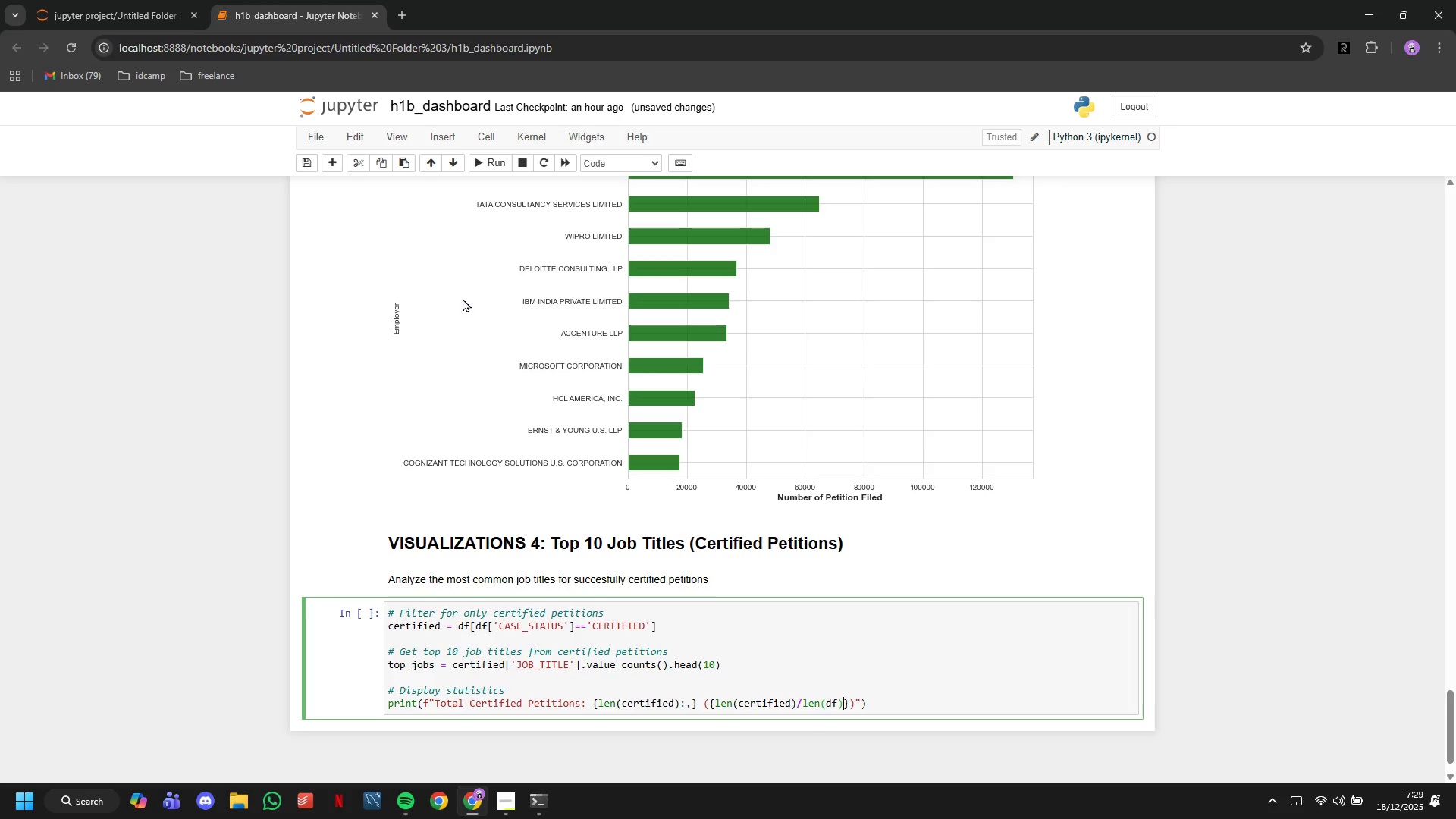 
key(ArrowRight)
 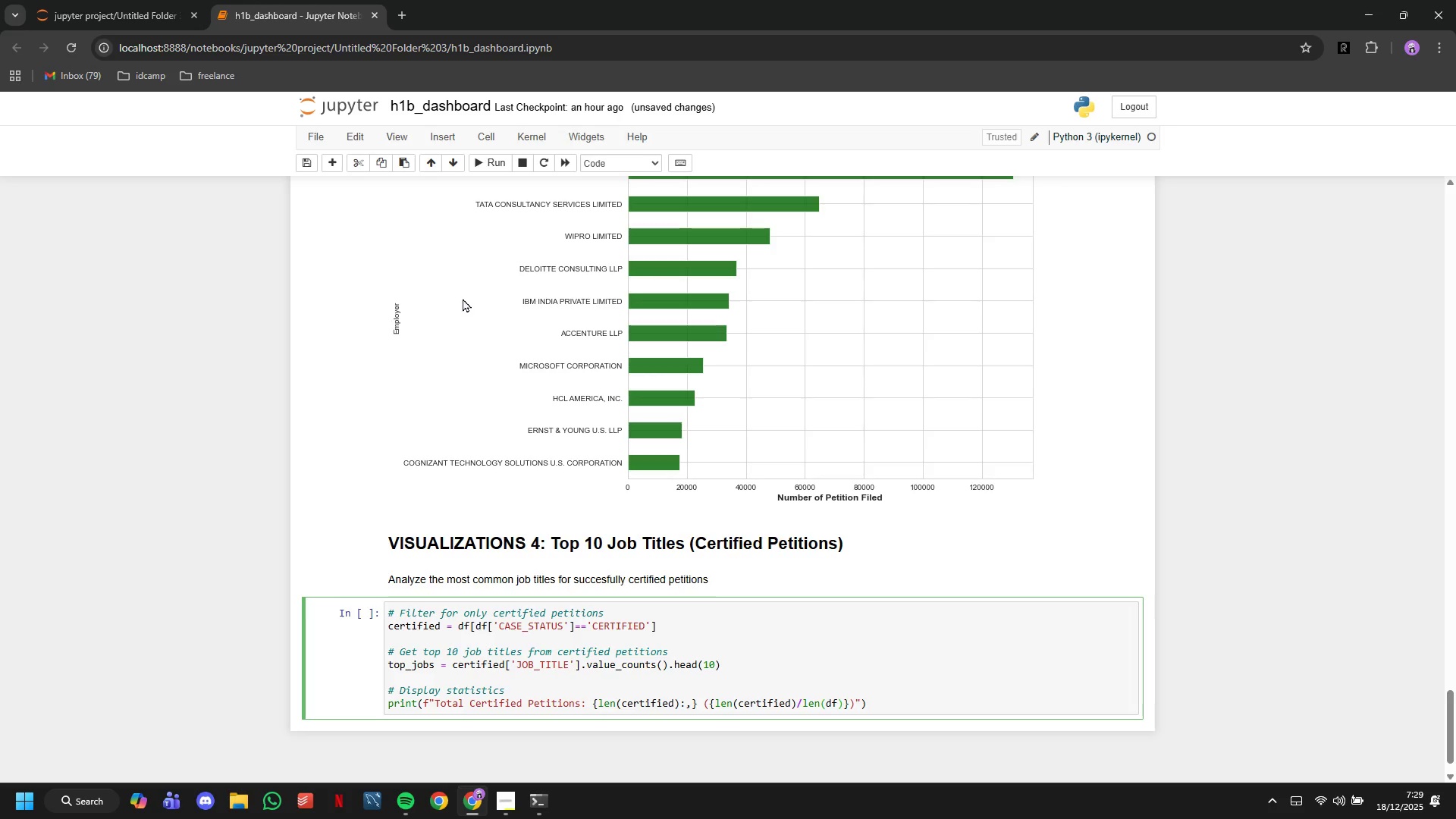 
type(*100:.1f)
 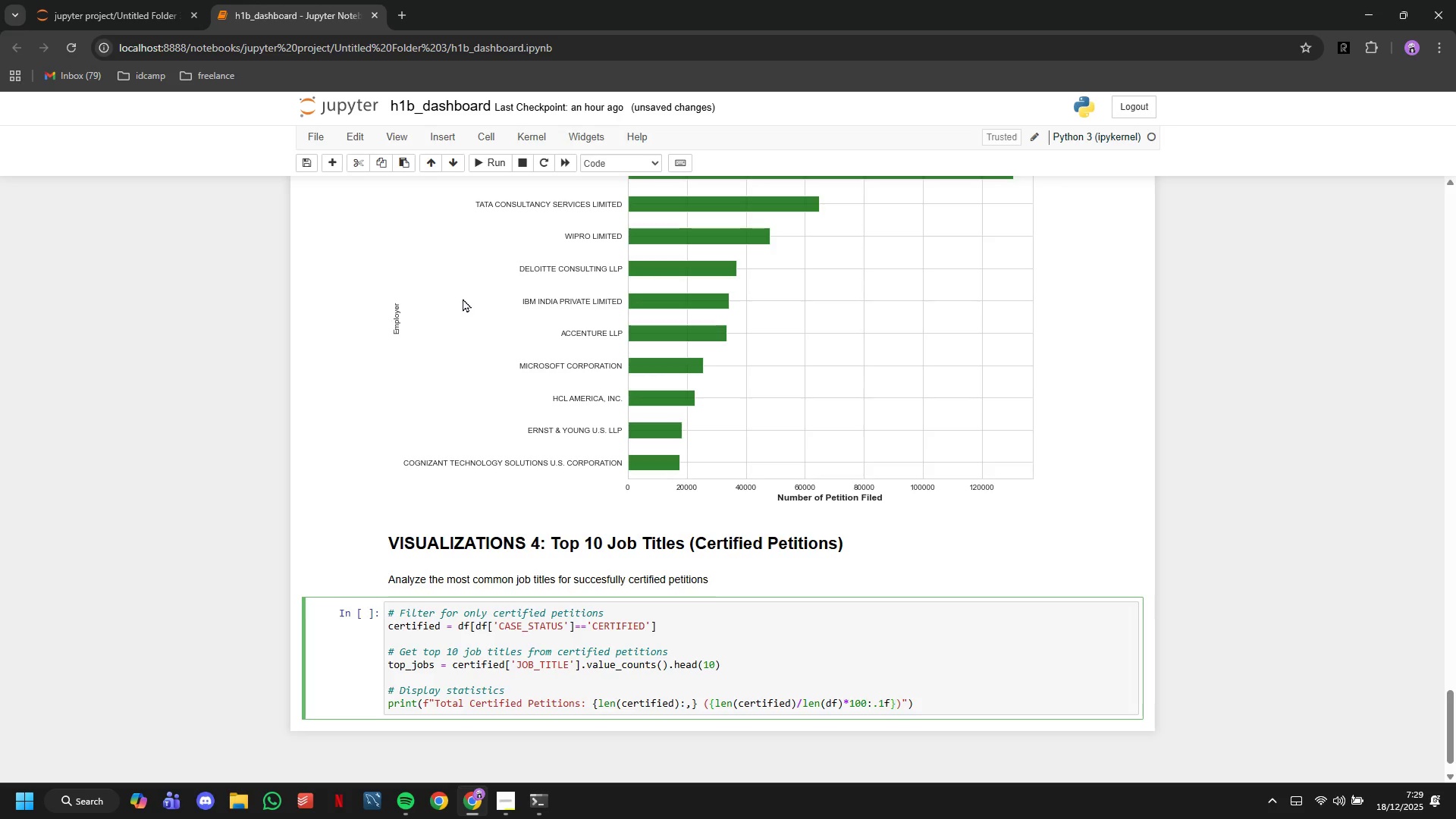 
 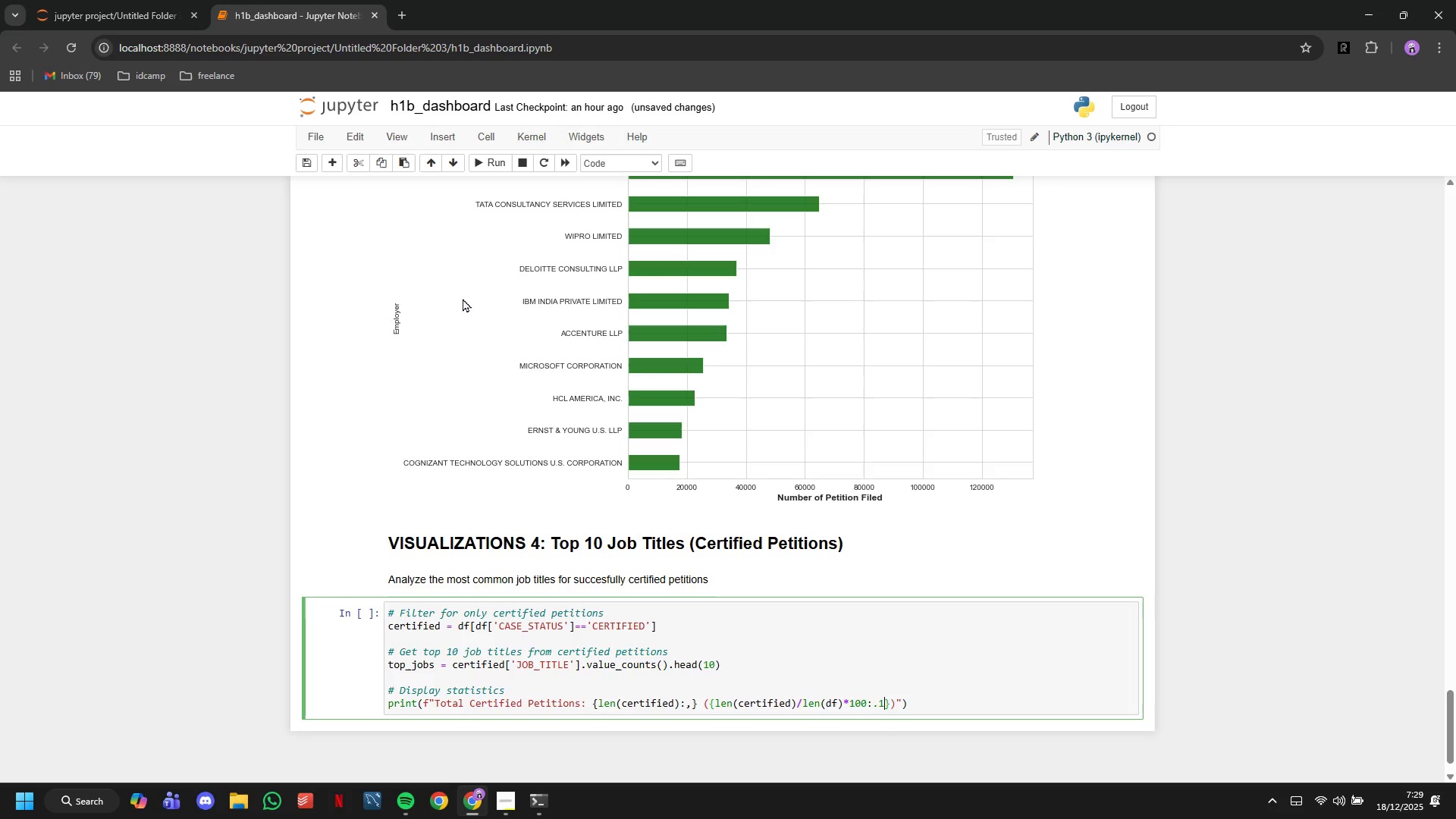 
key(ArrowRight)
 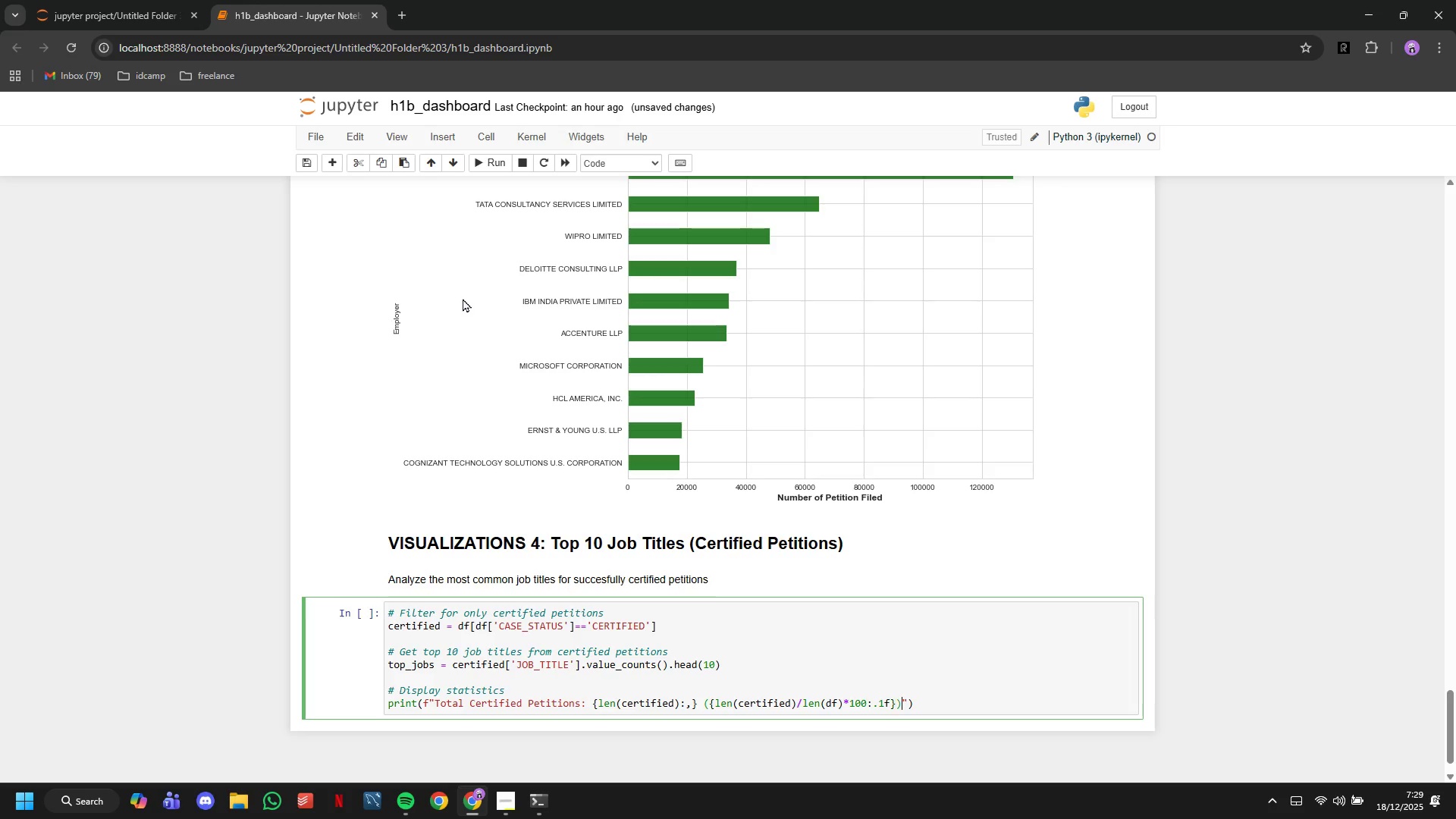 
key(ArrowRight)
 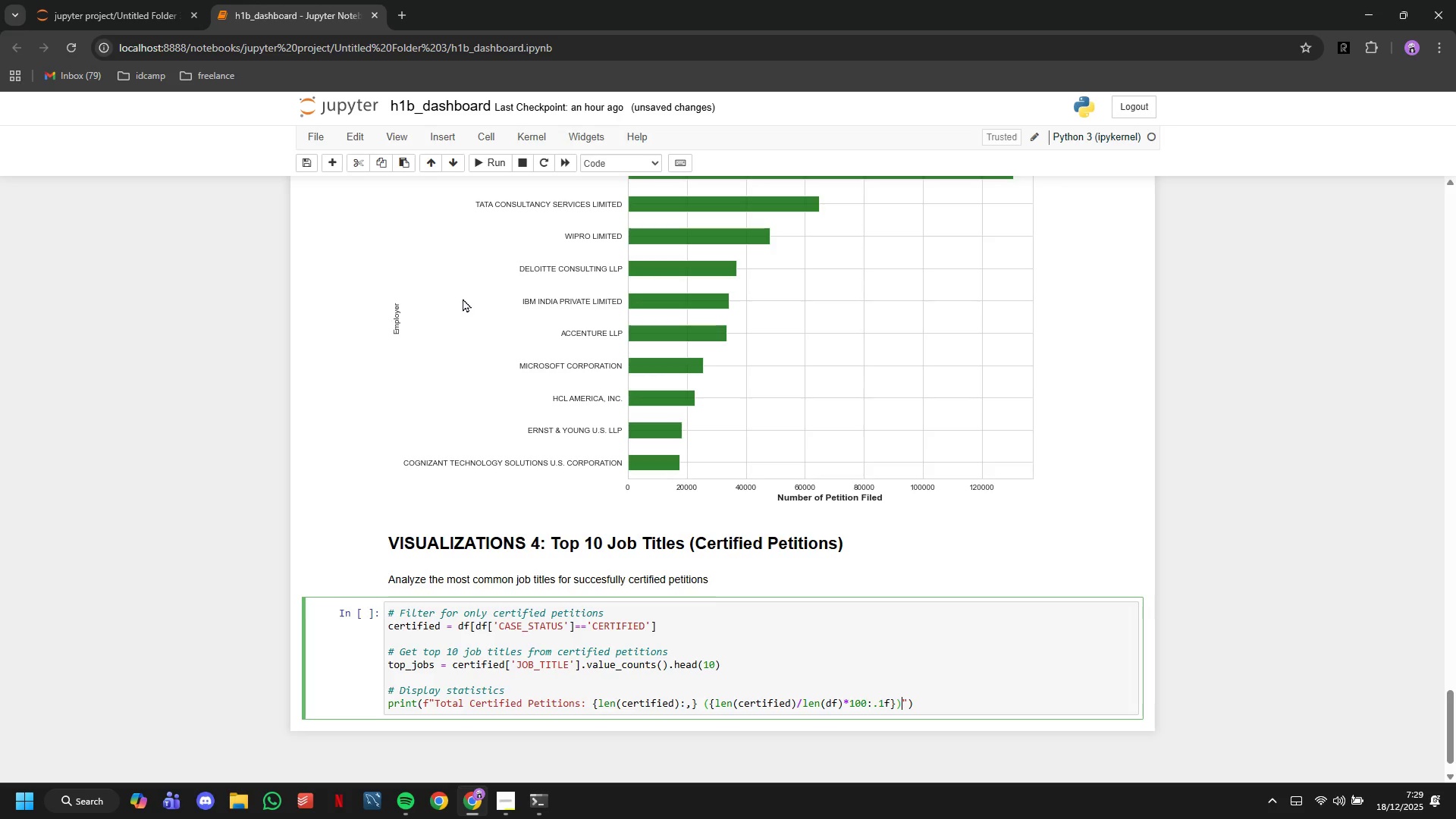 
type(% of all petitions)
 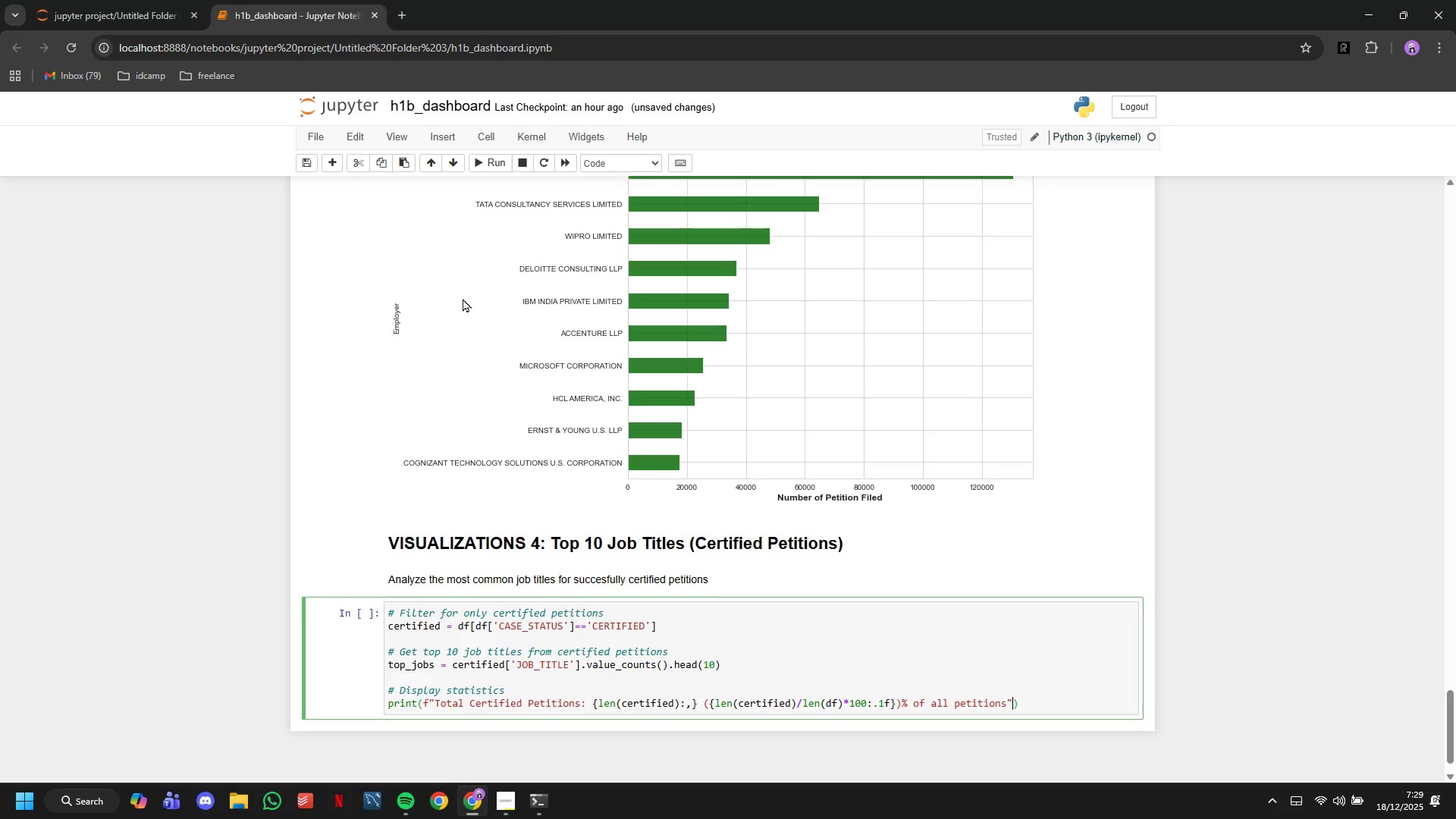 
key(ArrowRight)
 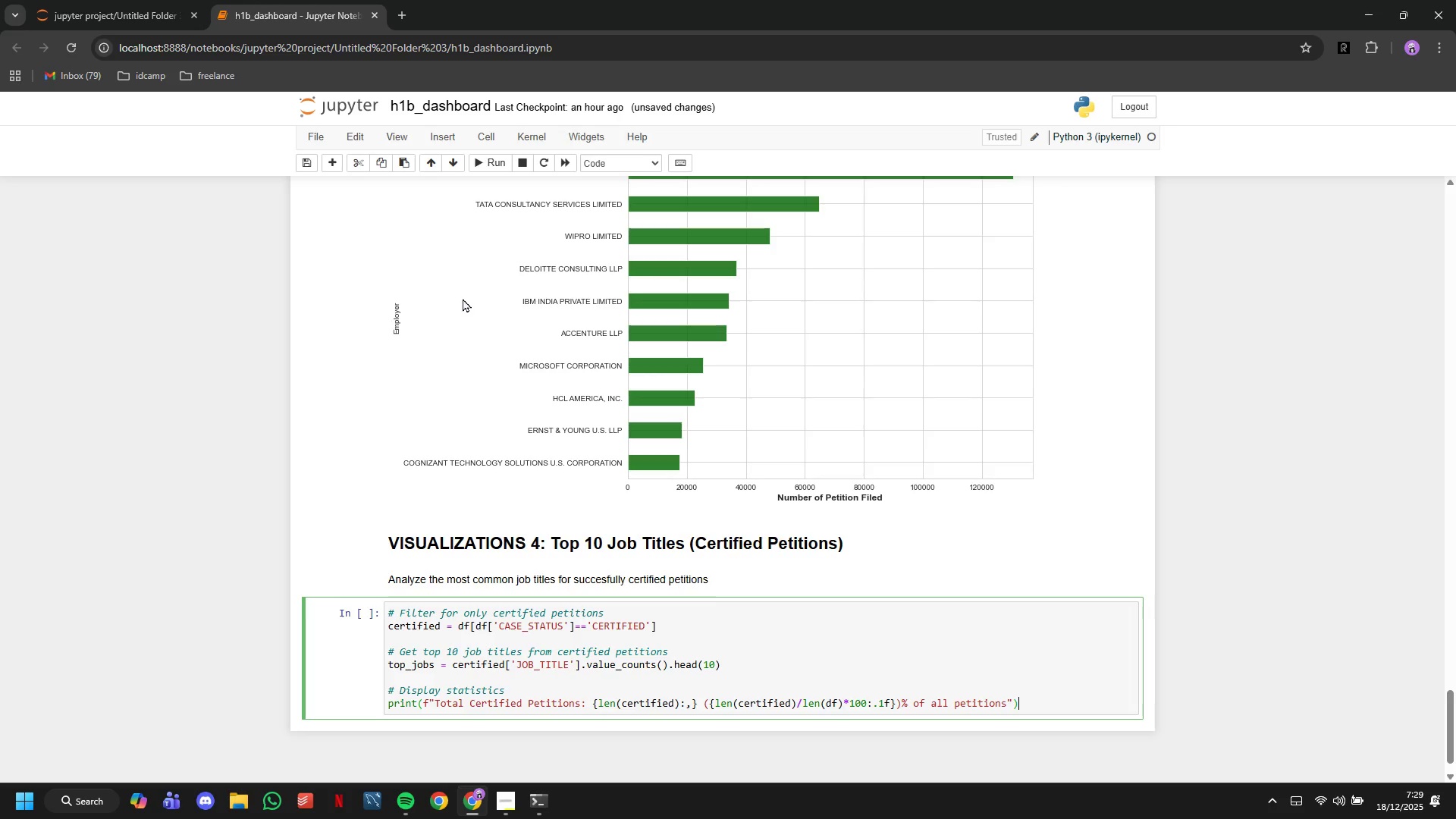 
key(ArrowRight)
 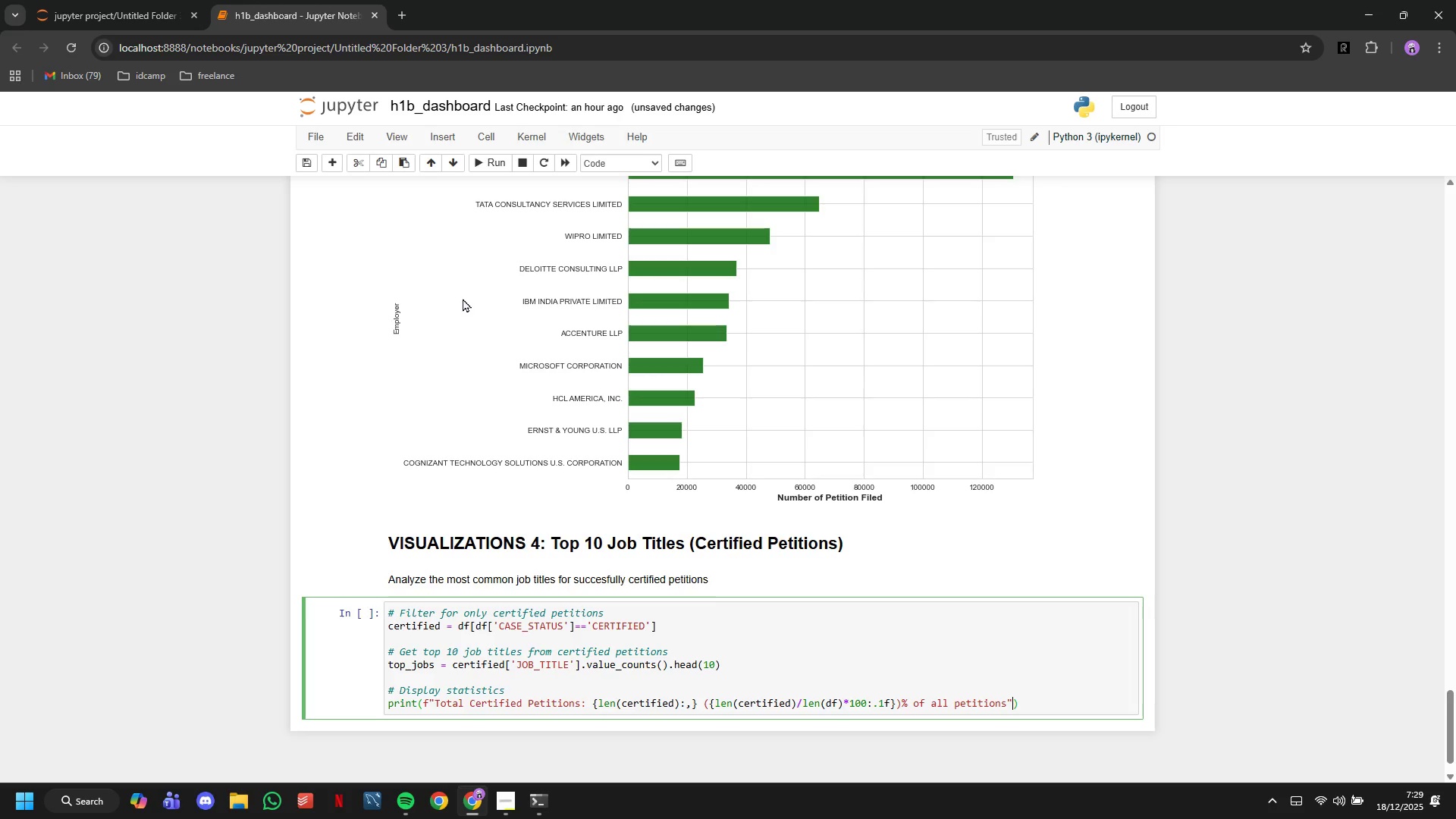 
key(ArrowLeft)
 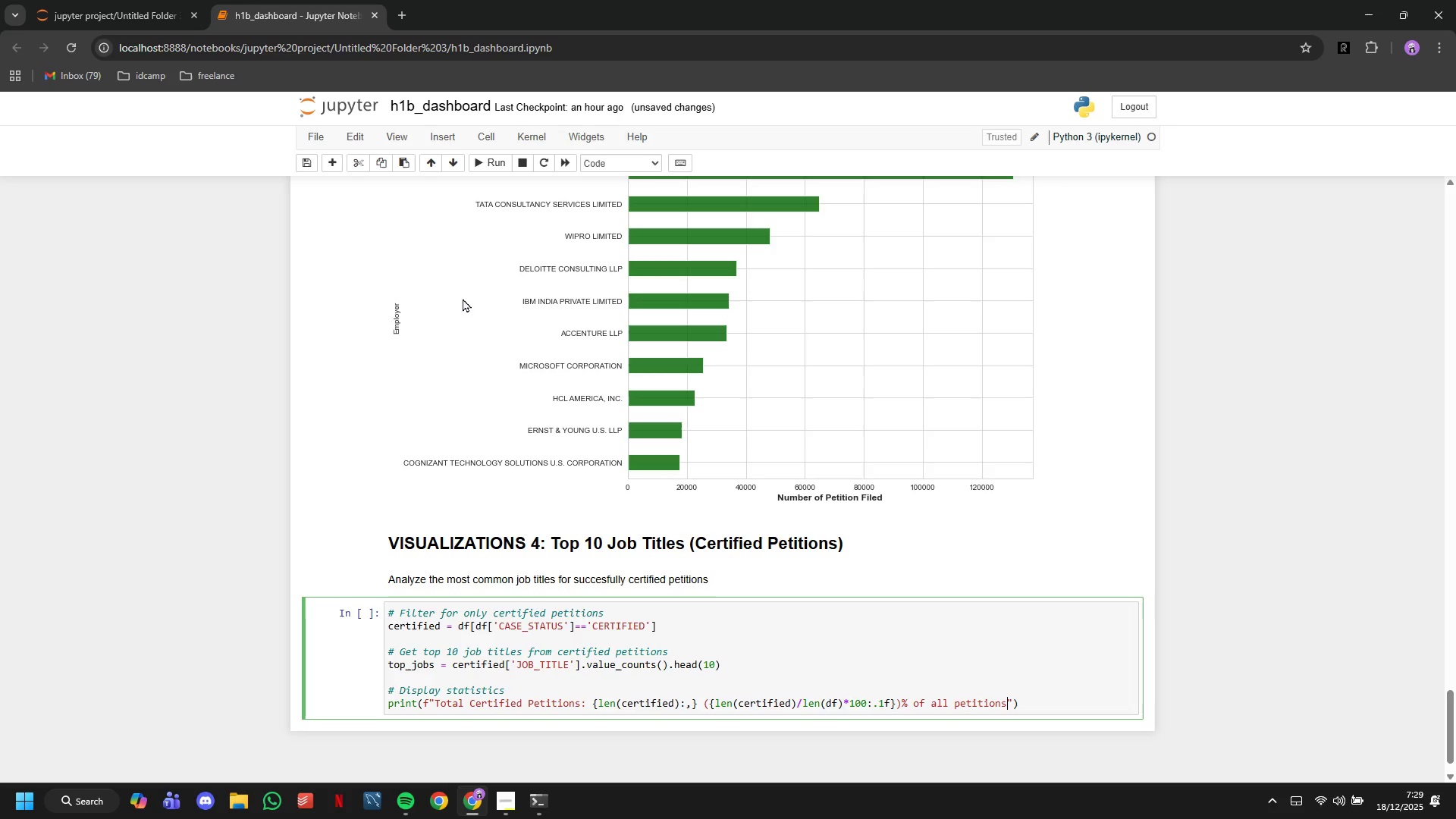 
key(ArrowLeft)
 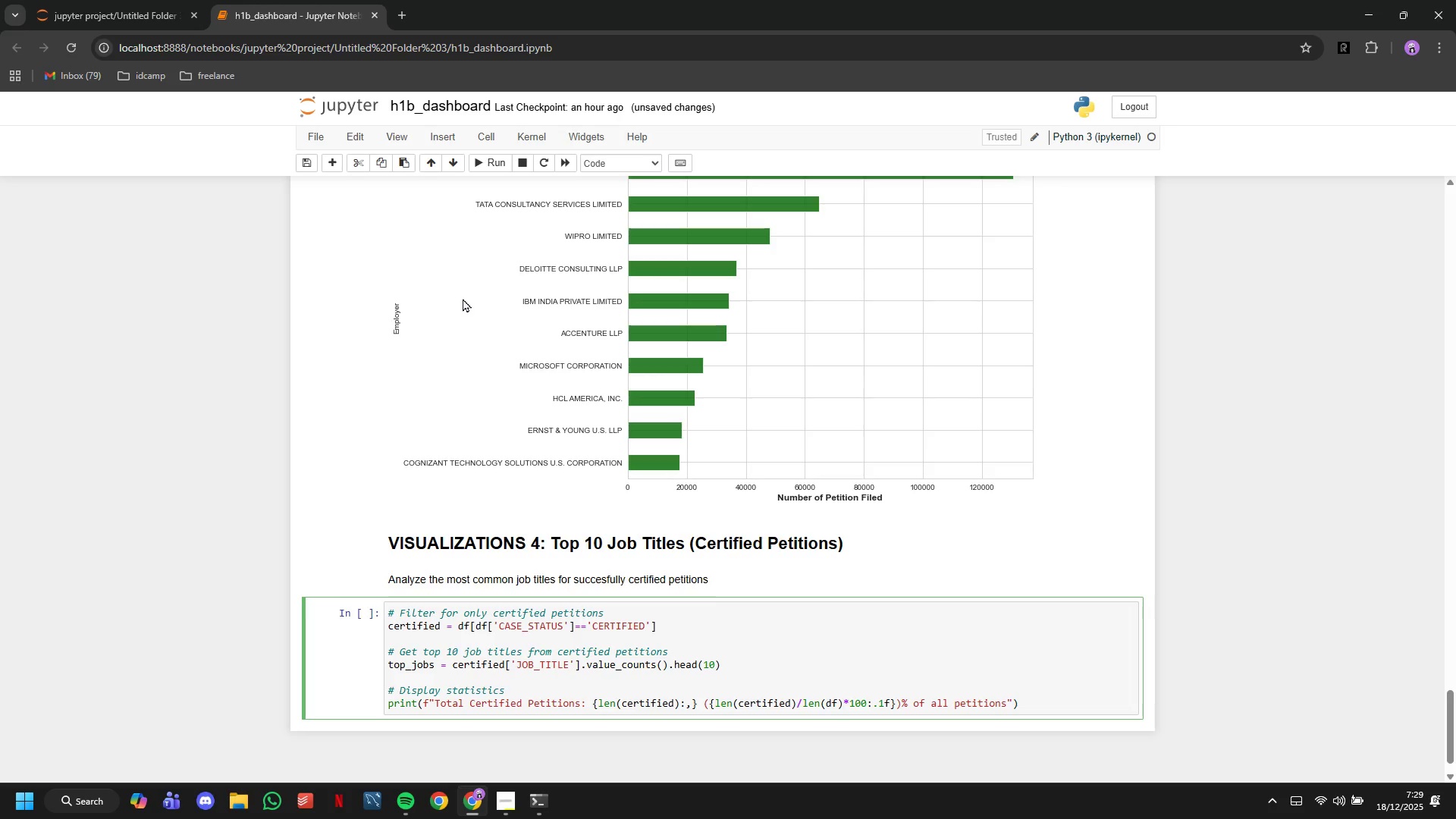 
key(Shift+0)
 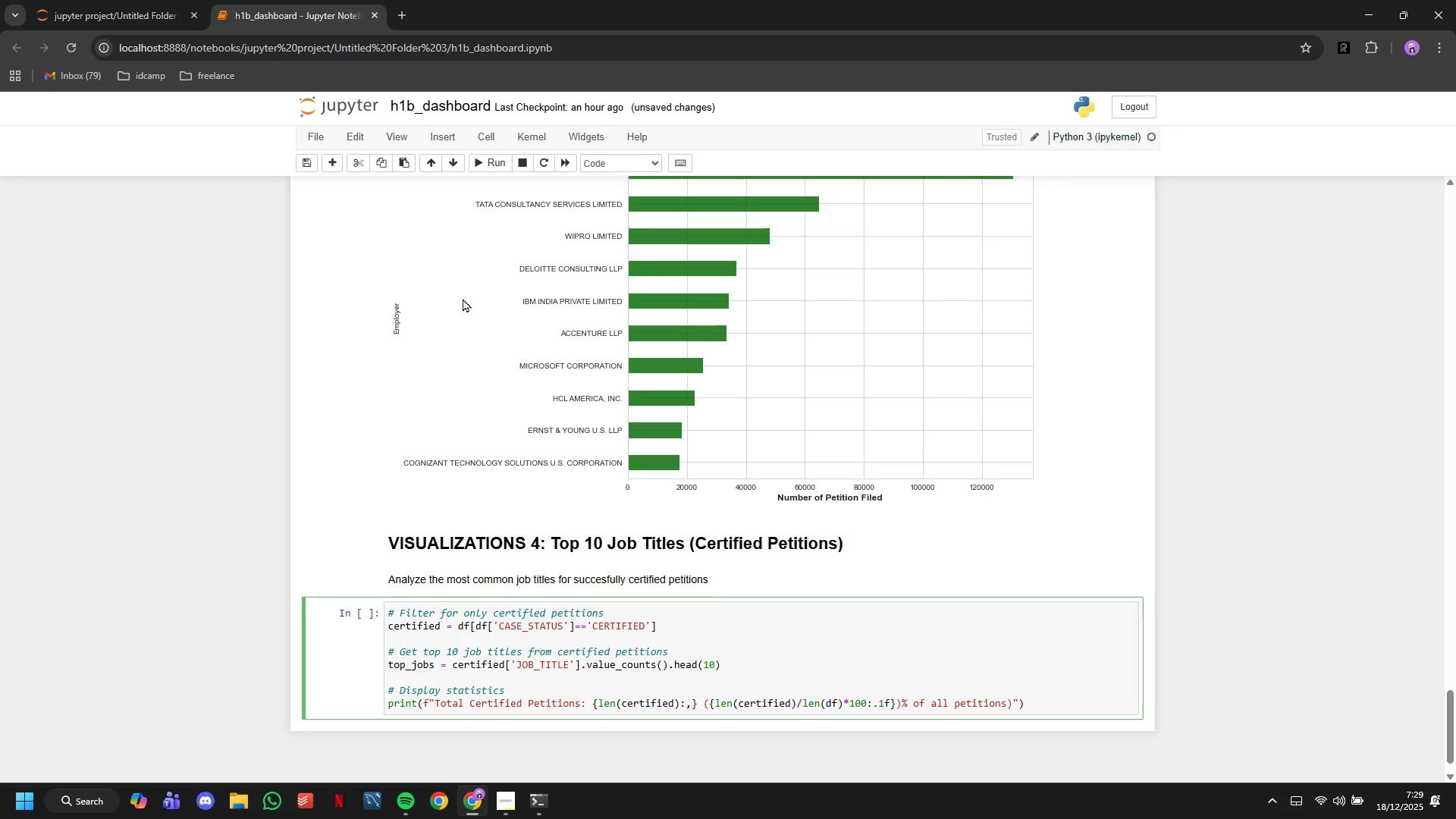 
hold_key(key=ArrowLeft, duration=0.97)
 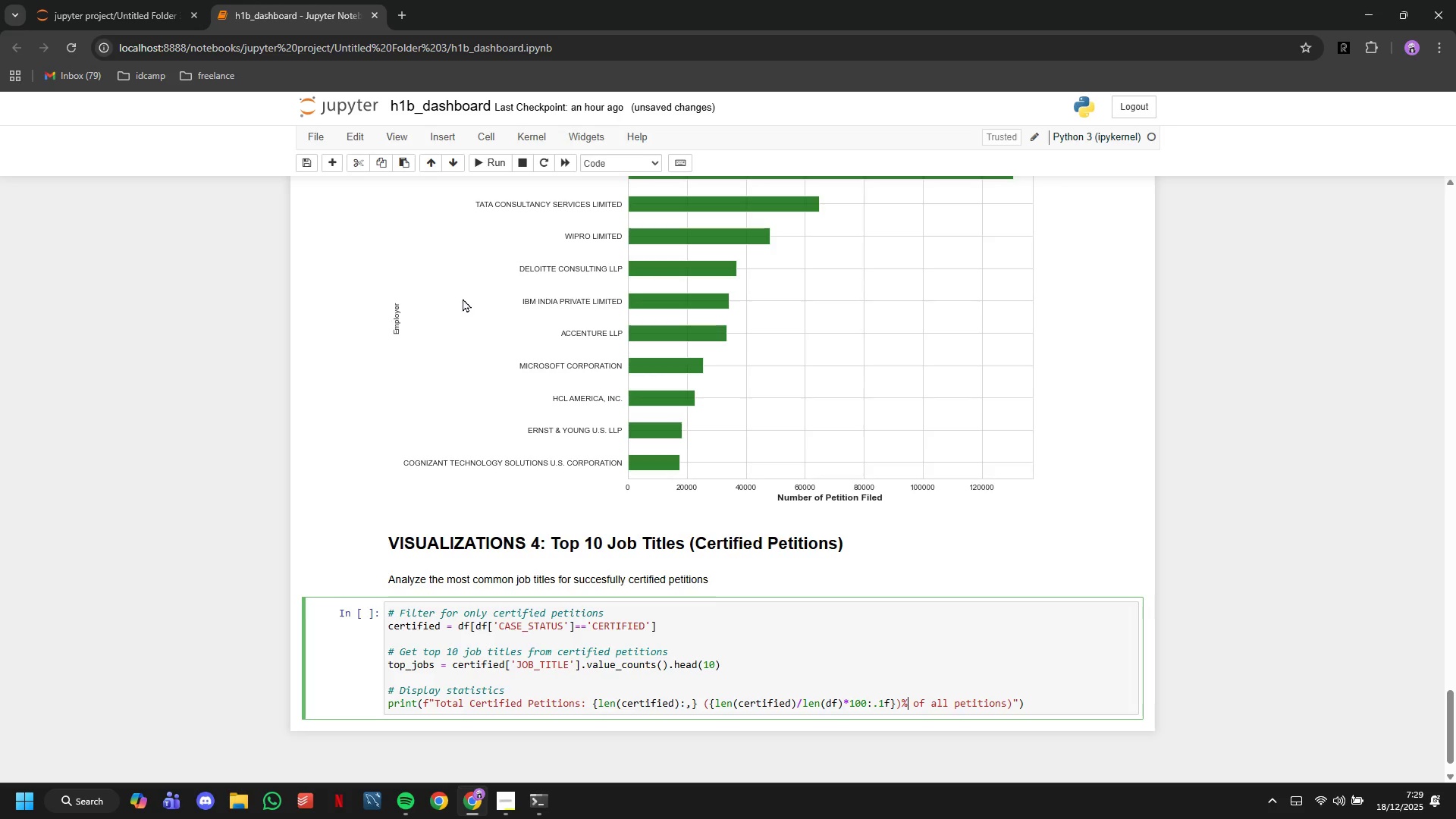 
key(ArrowLeft)
 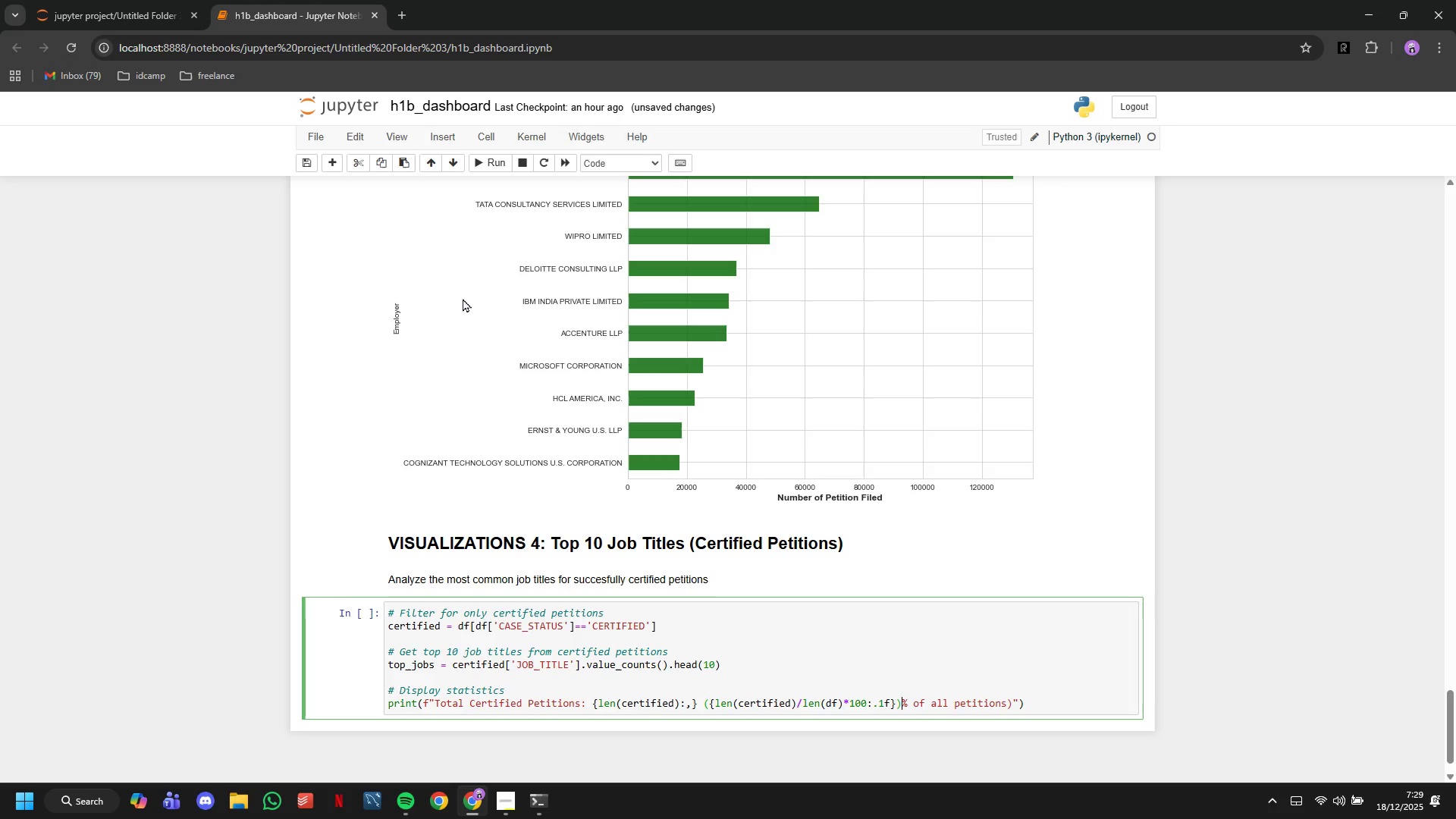 
key(ArrowLeft)
 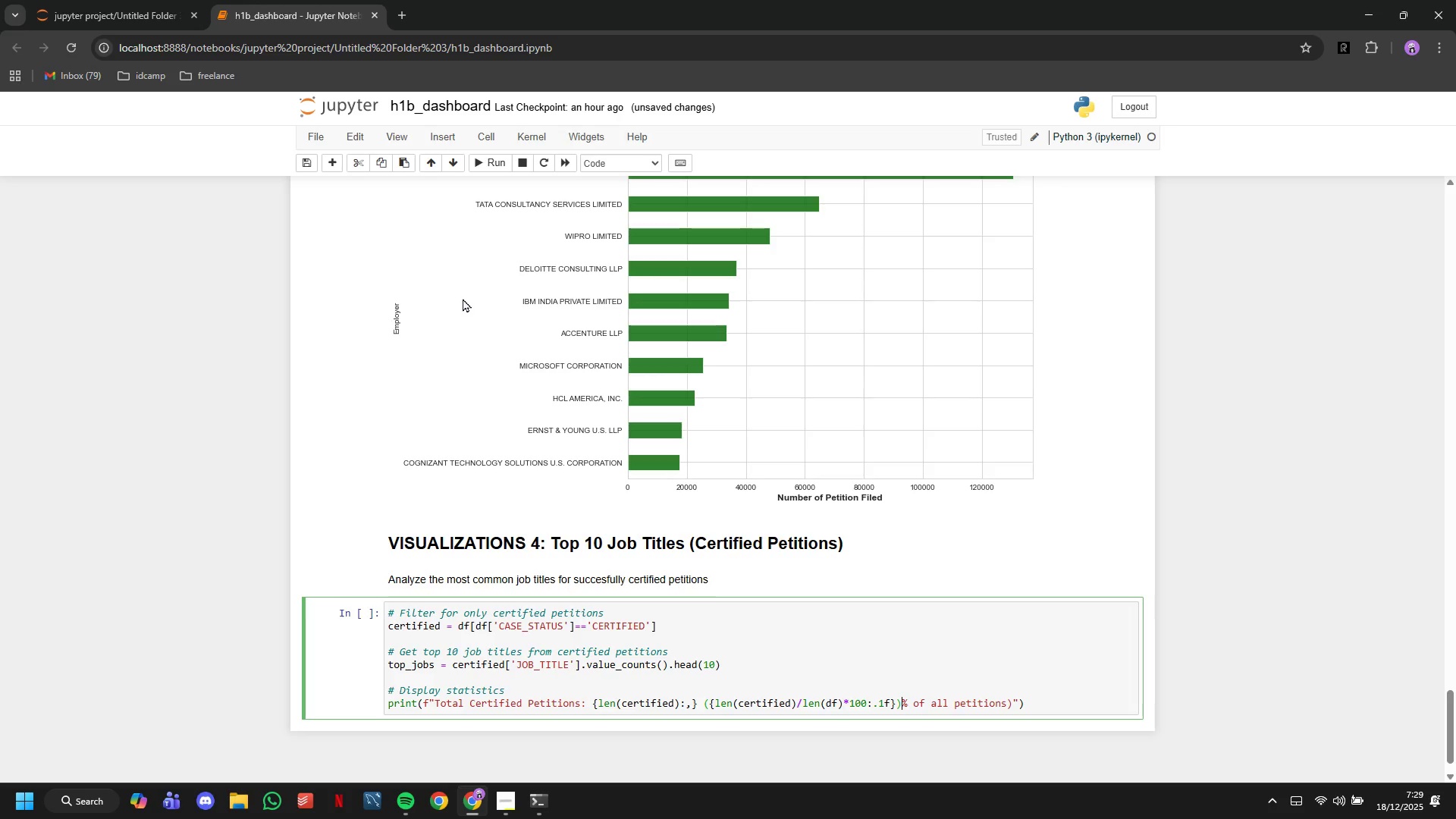 
key(ArrowLeft)
 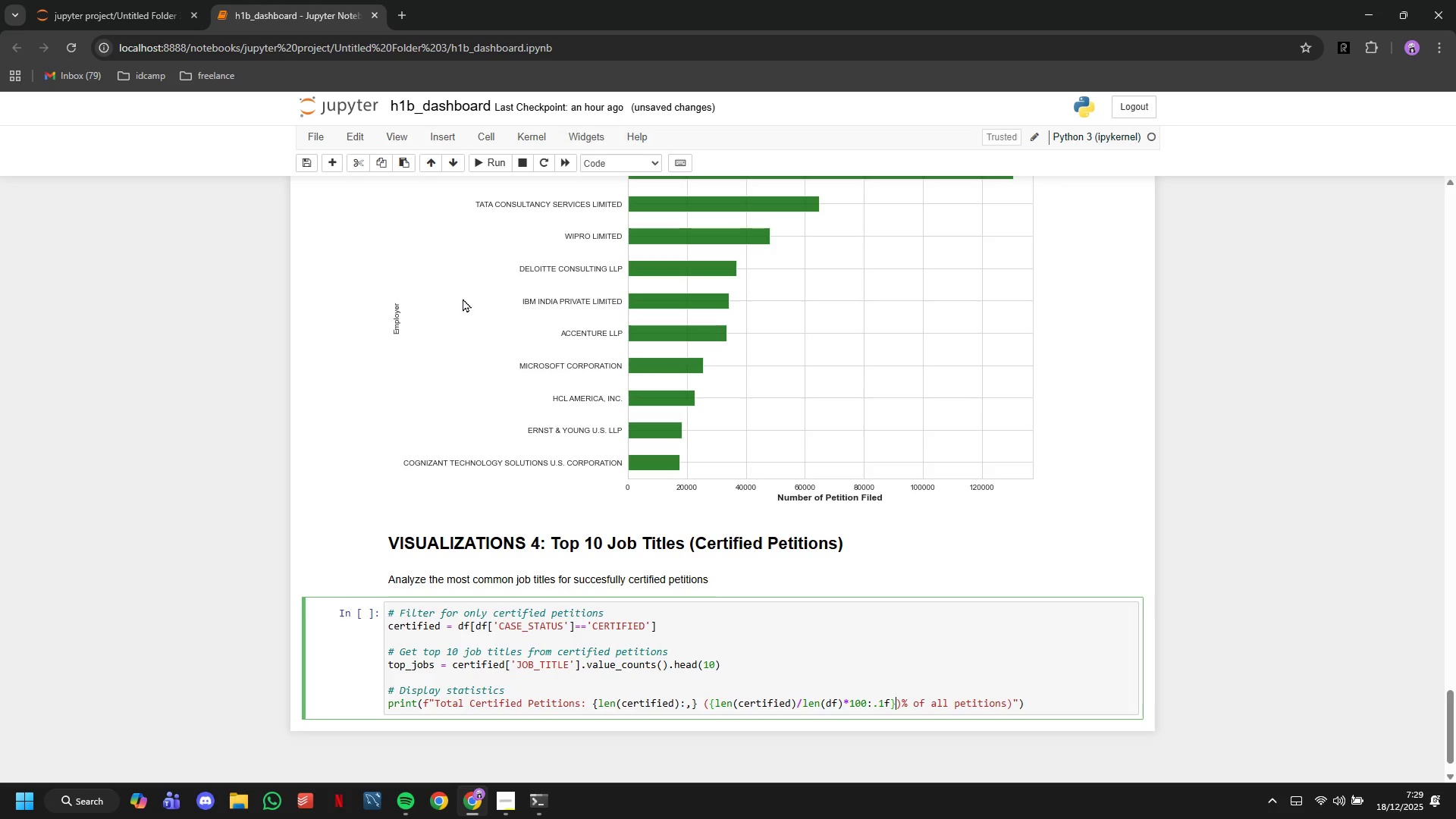 
key(ArrowLeft)
 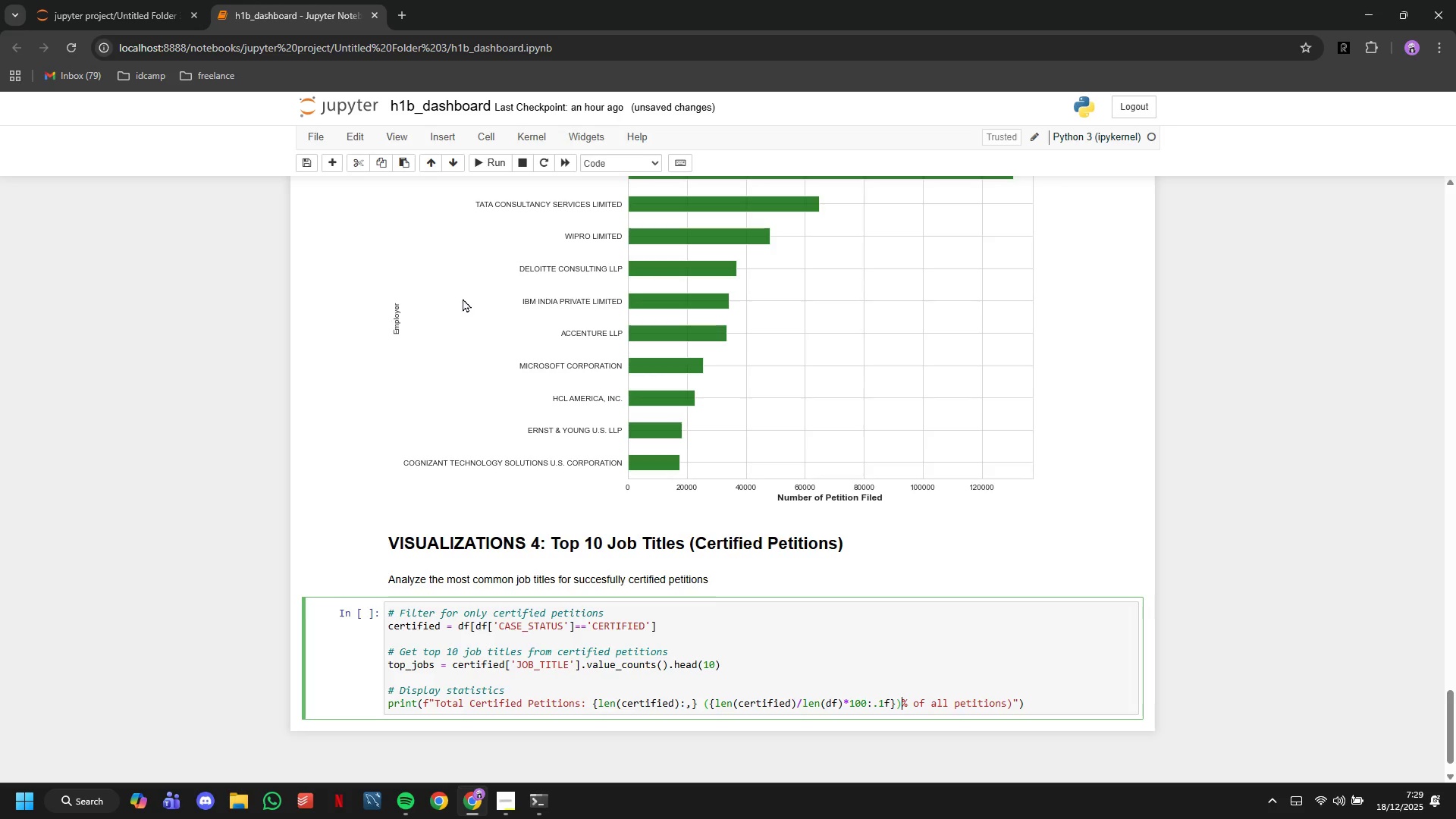 
key(ArrowRight)
 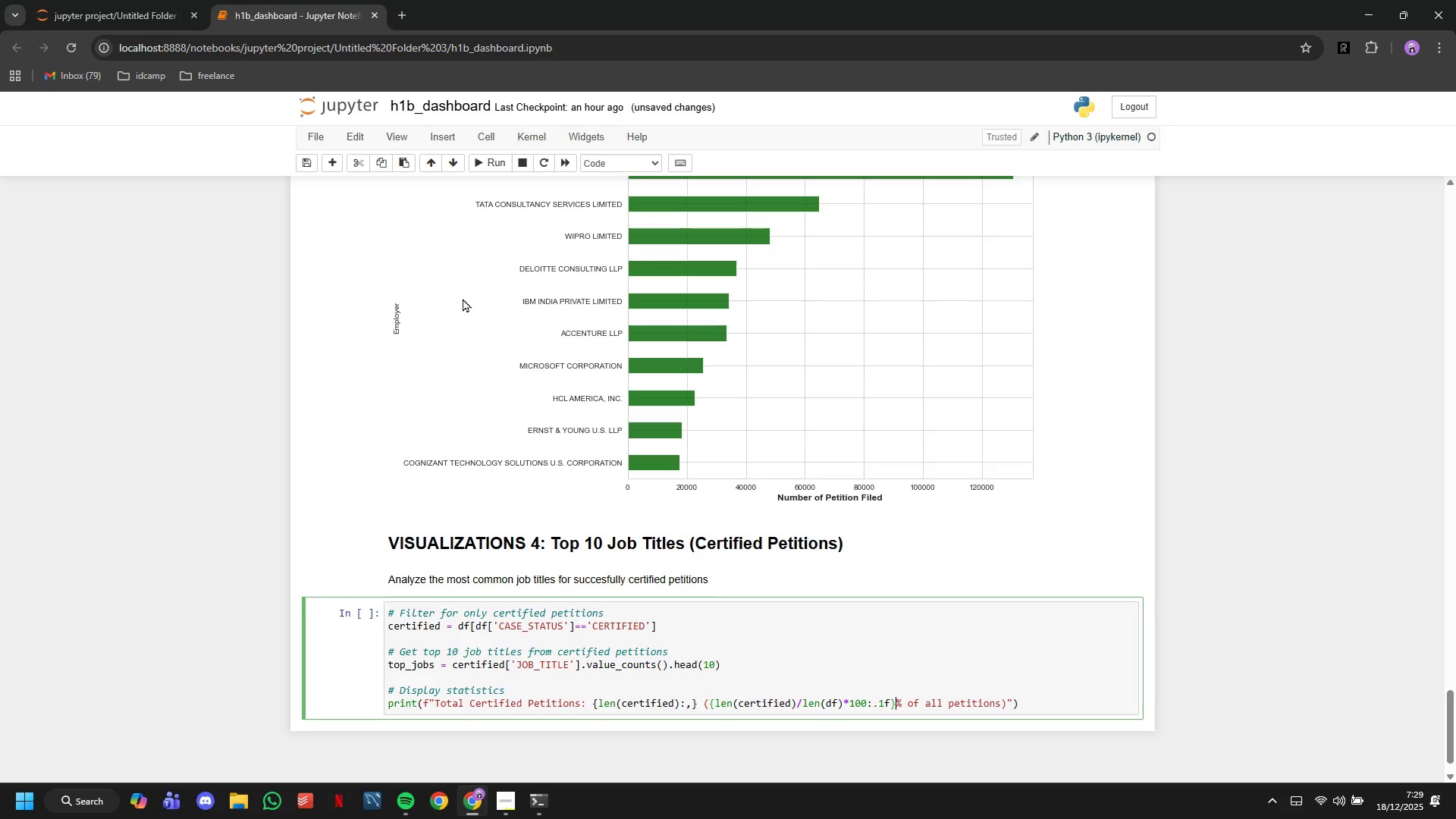 
key(Backspace)
 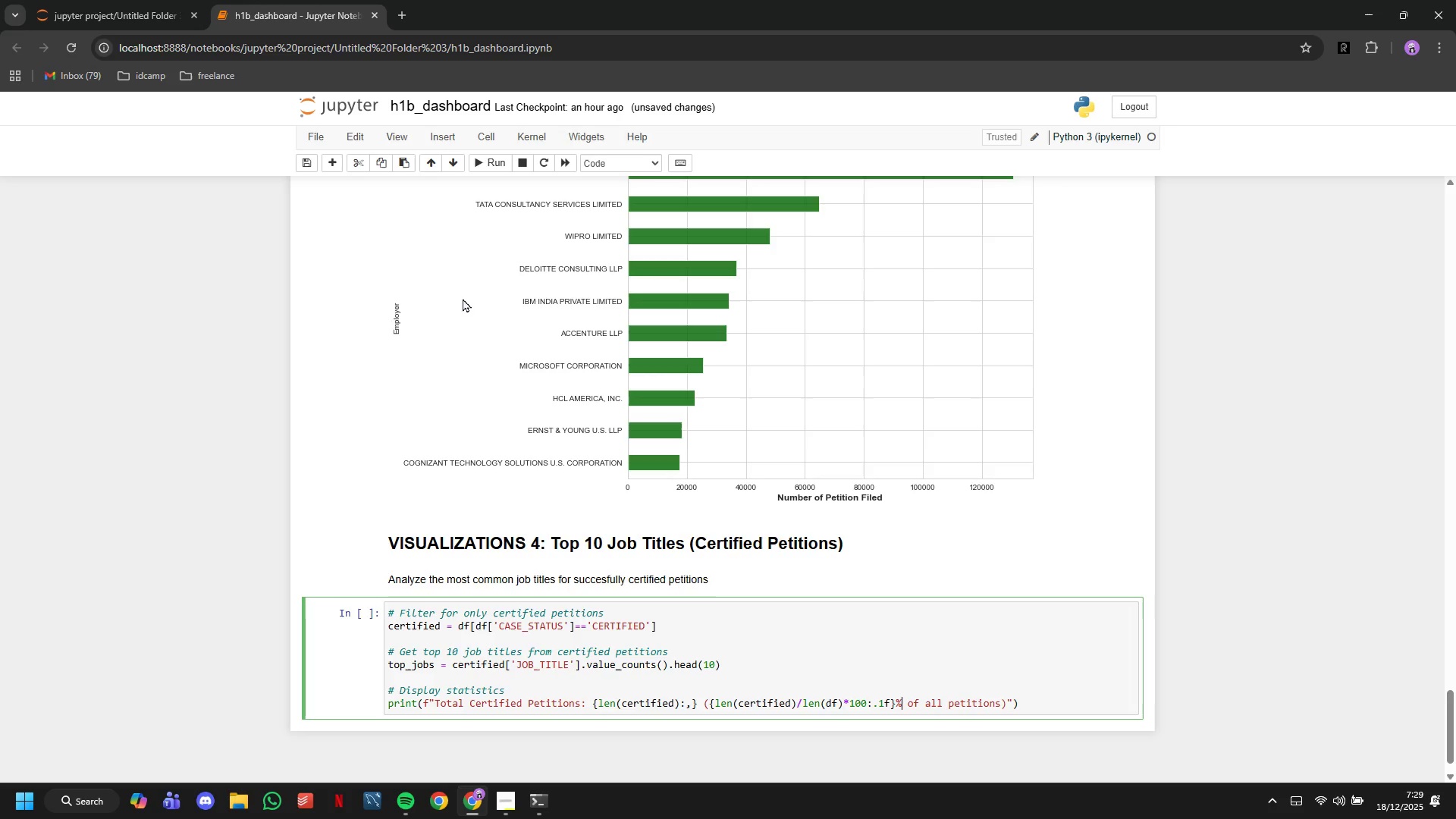 
hold_key(key=ArrowRight, duration=0.7)
 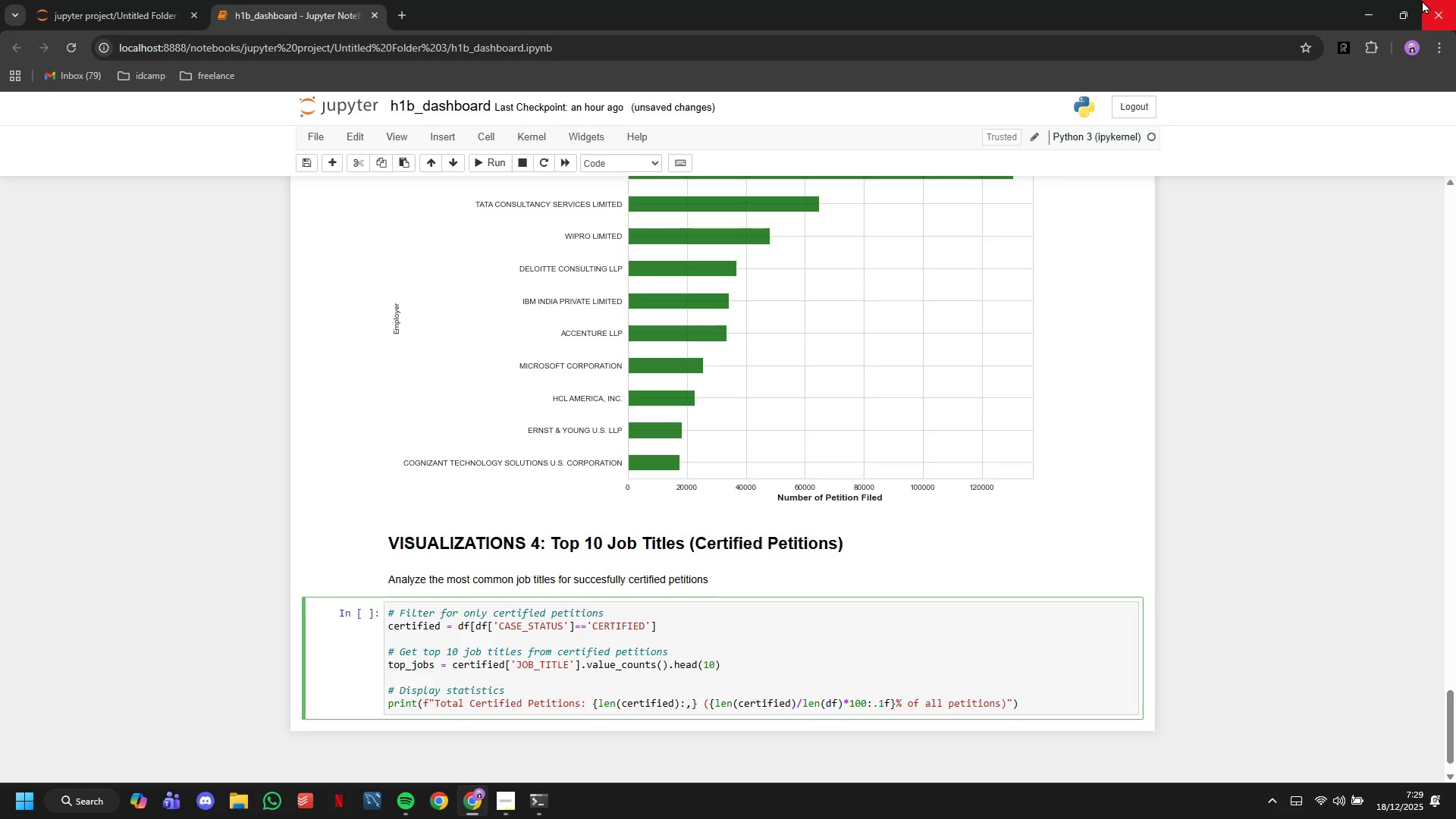 
scroll: coordinate [1422, 0], scroll_direction: down, amount: 8.0
 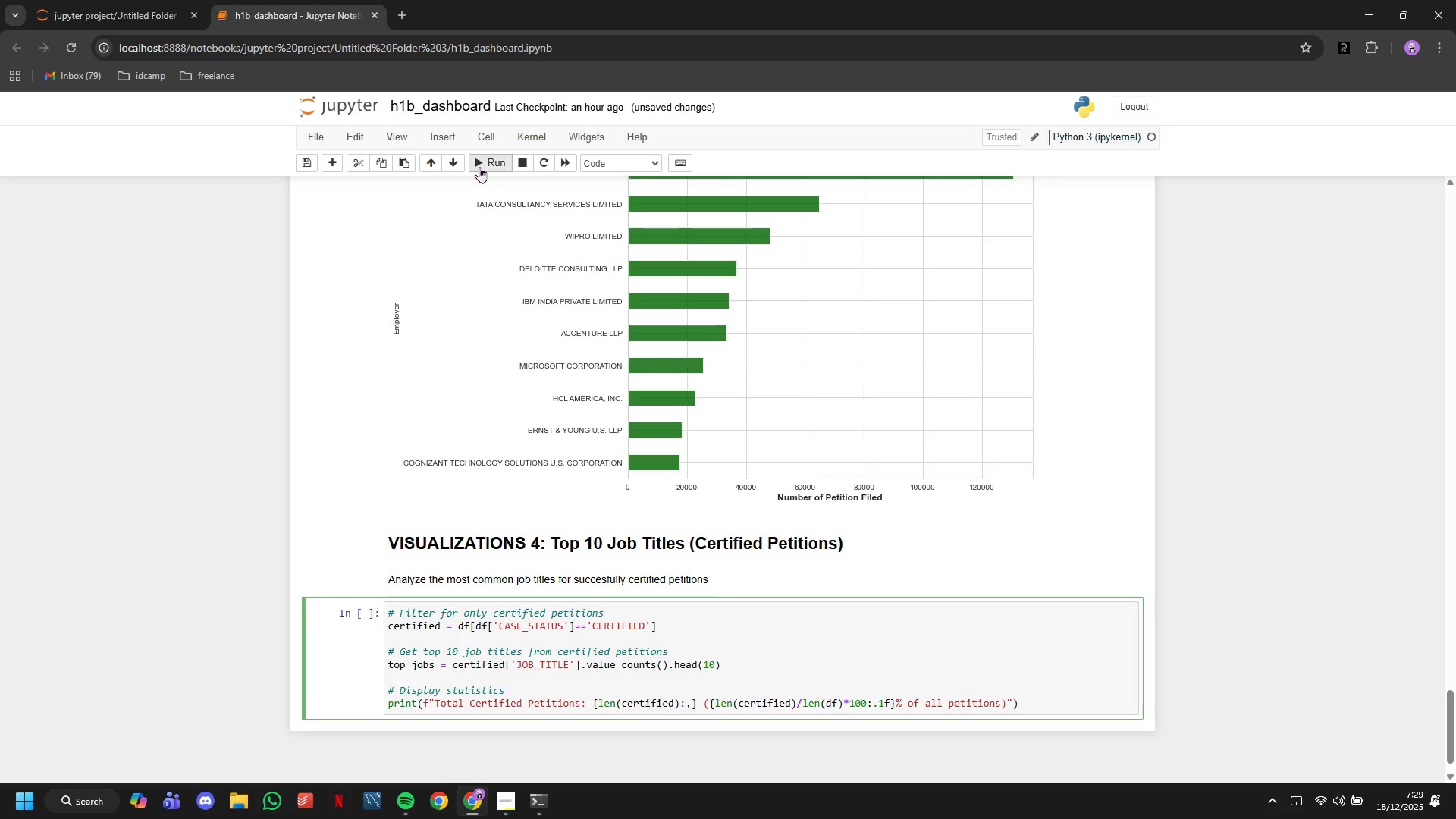 
left_click([479, 164])
 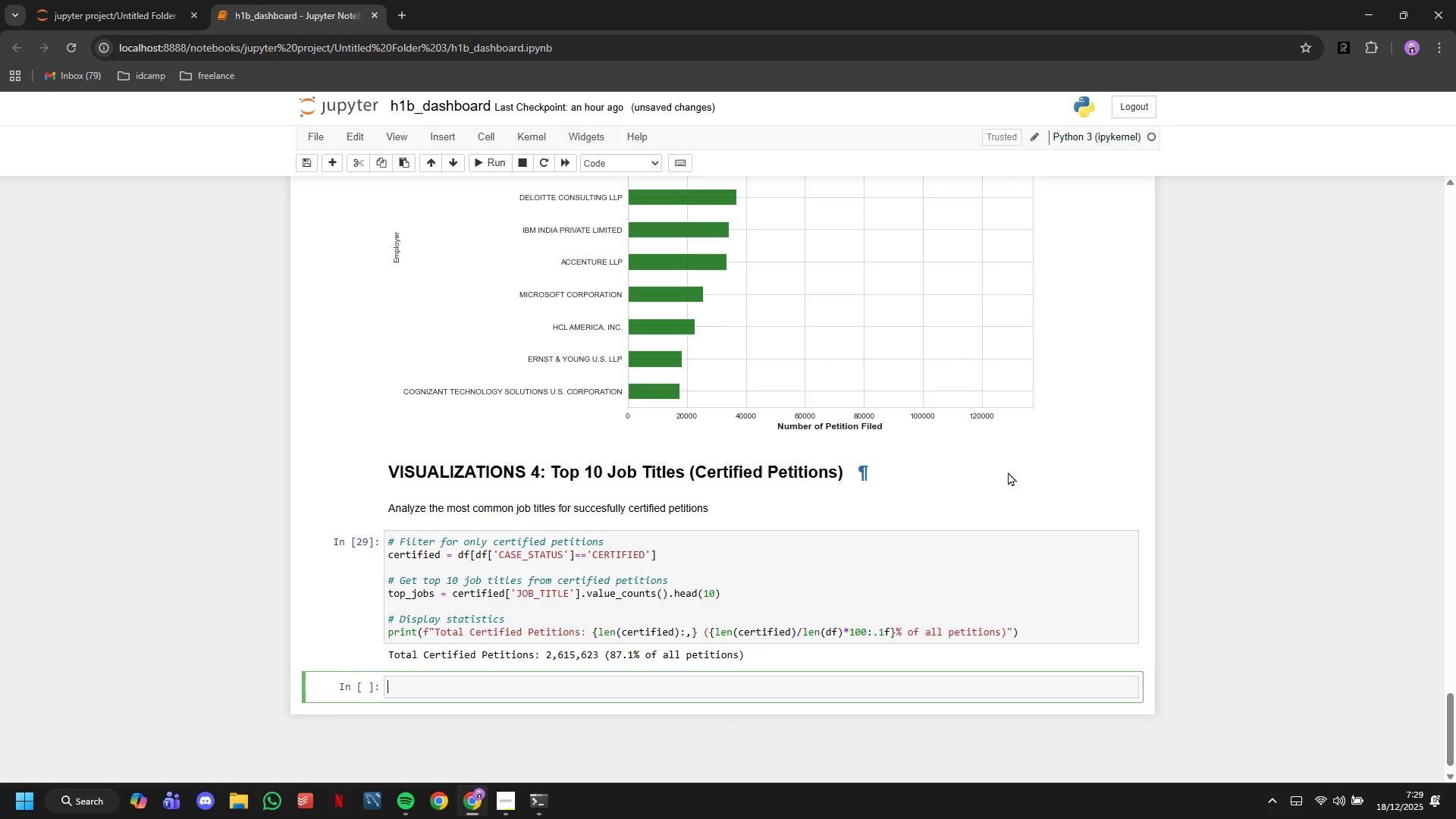 
scroll: coordinate [1008, 472], scroll_direction: down, amount: 3.0
 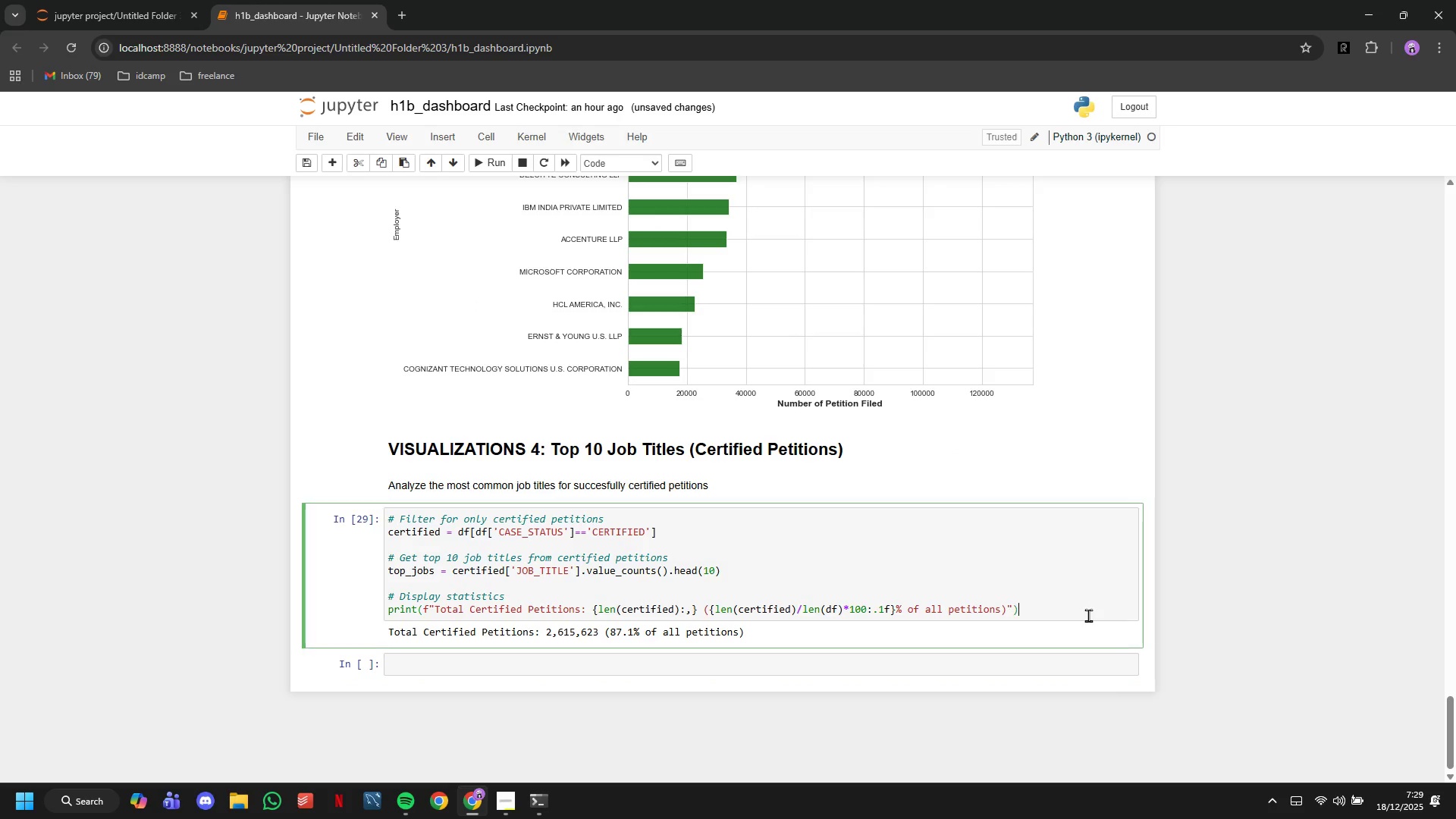 
left_click([1088, 615])
 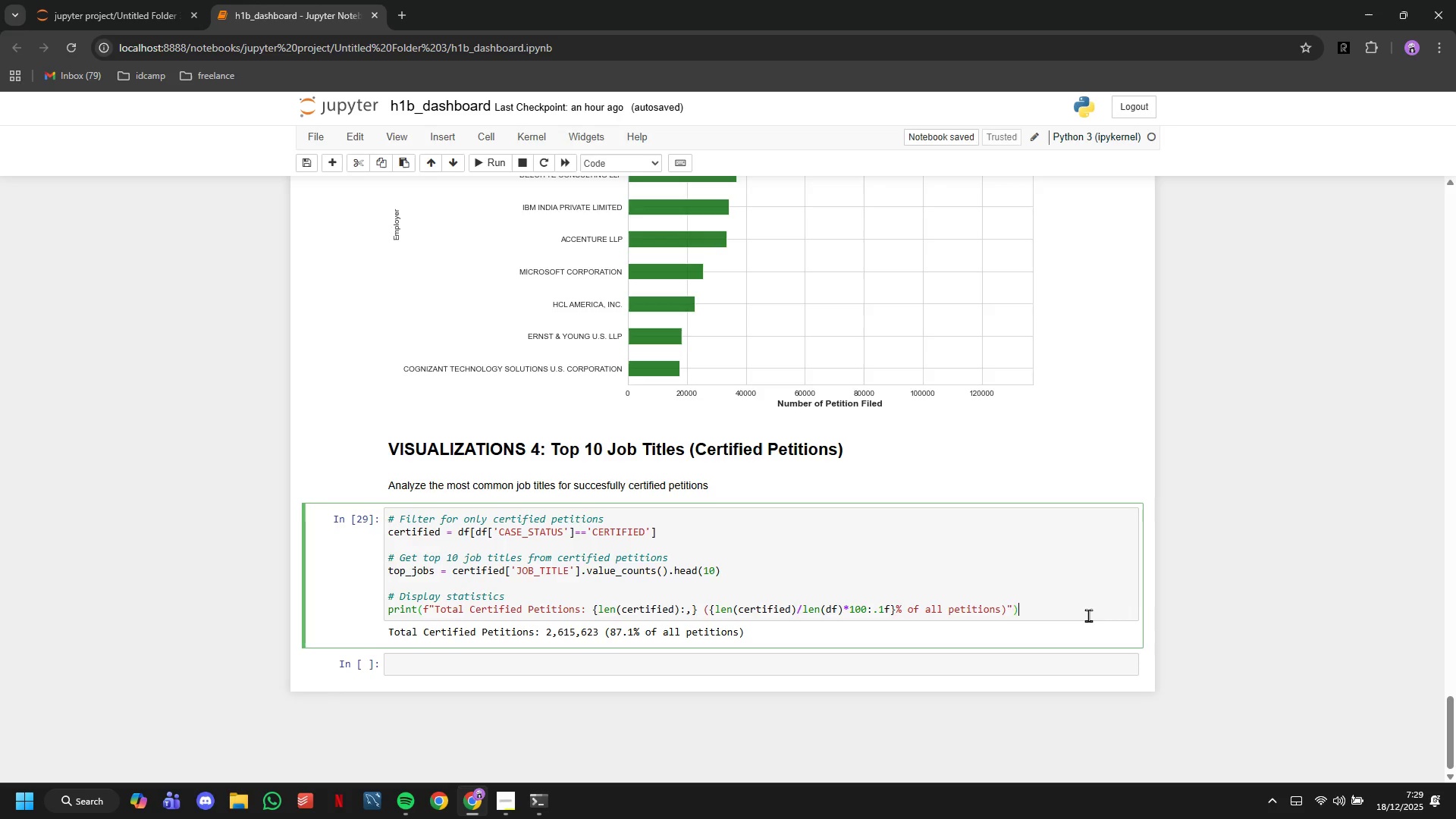 
wait(9.52)
 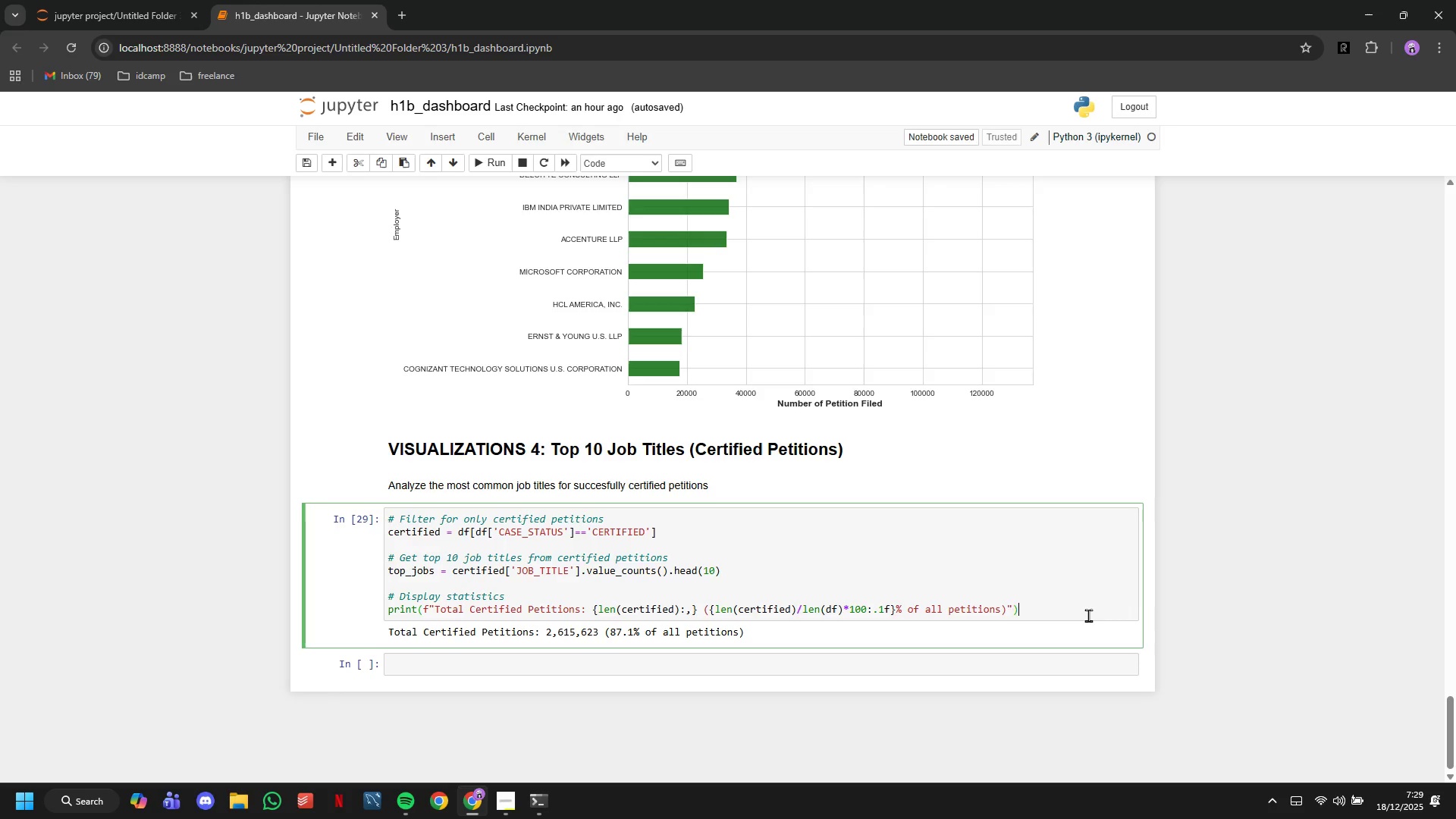 
key(Enter)
 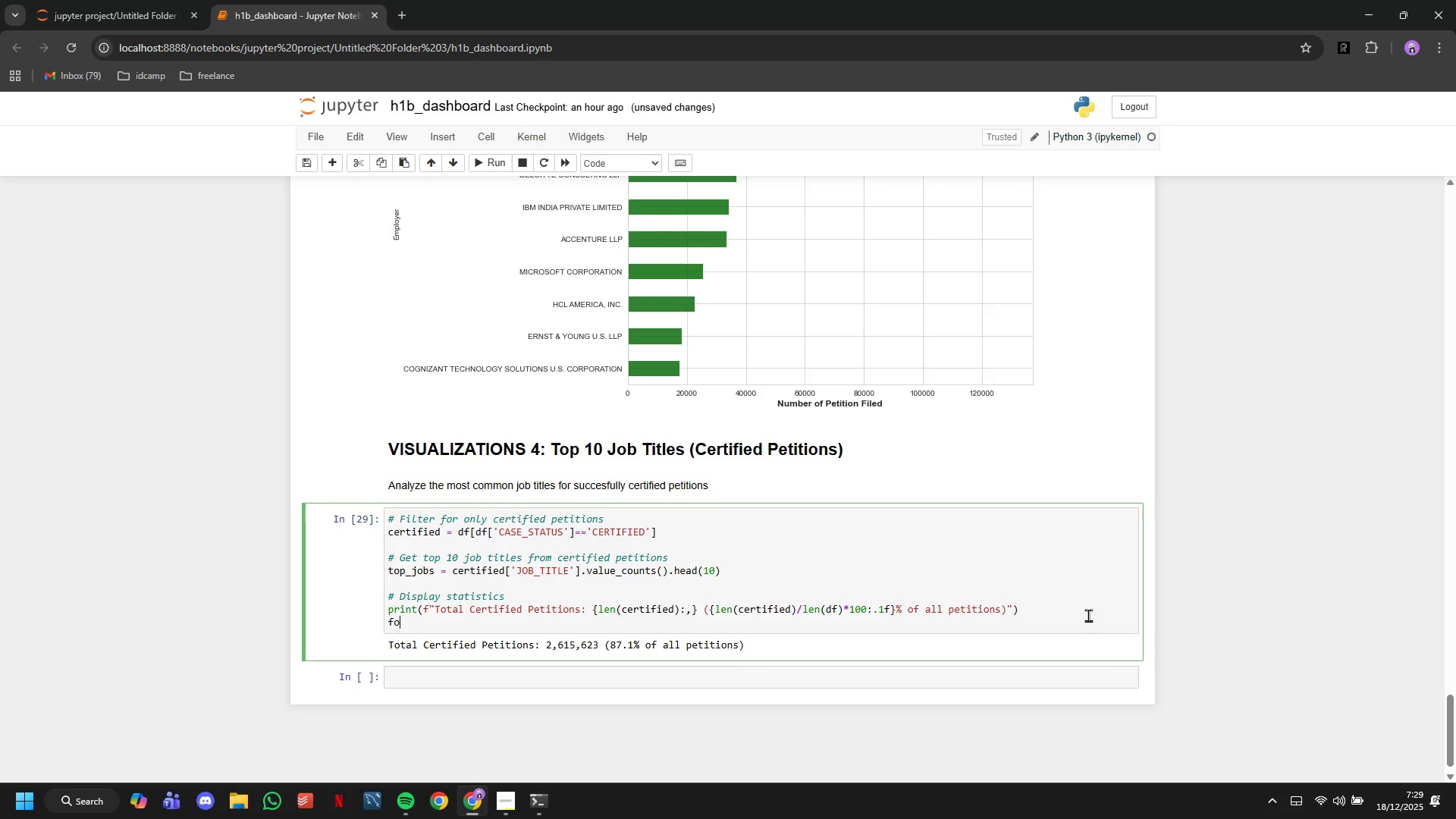 
type(fo )
key(Backspace)
type(r ranl, )
key(Backspace)
key(Backspace)
key(Backspace)
type(k, (job_title)
 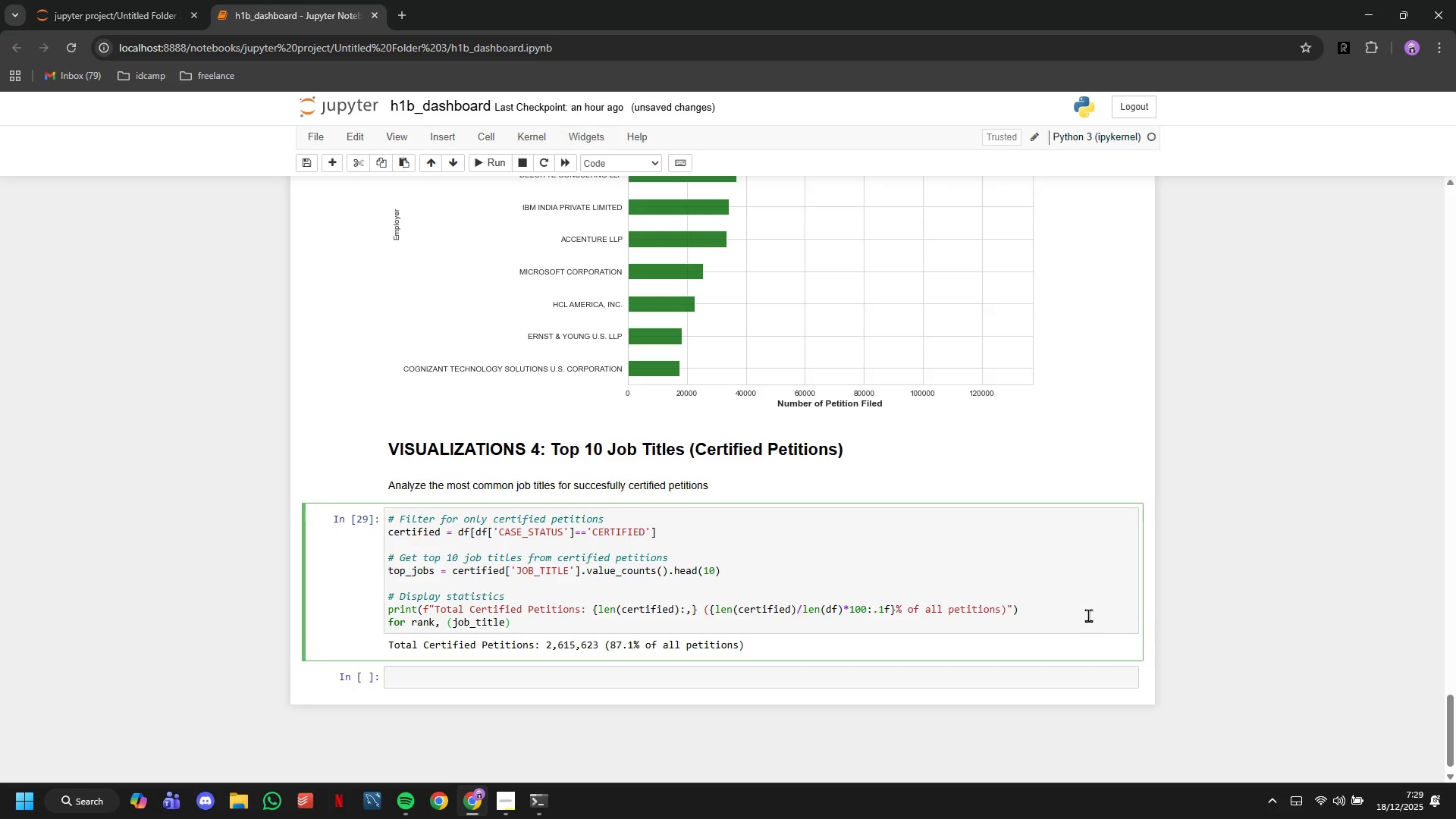 
key(ArrowRight)
 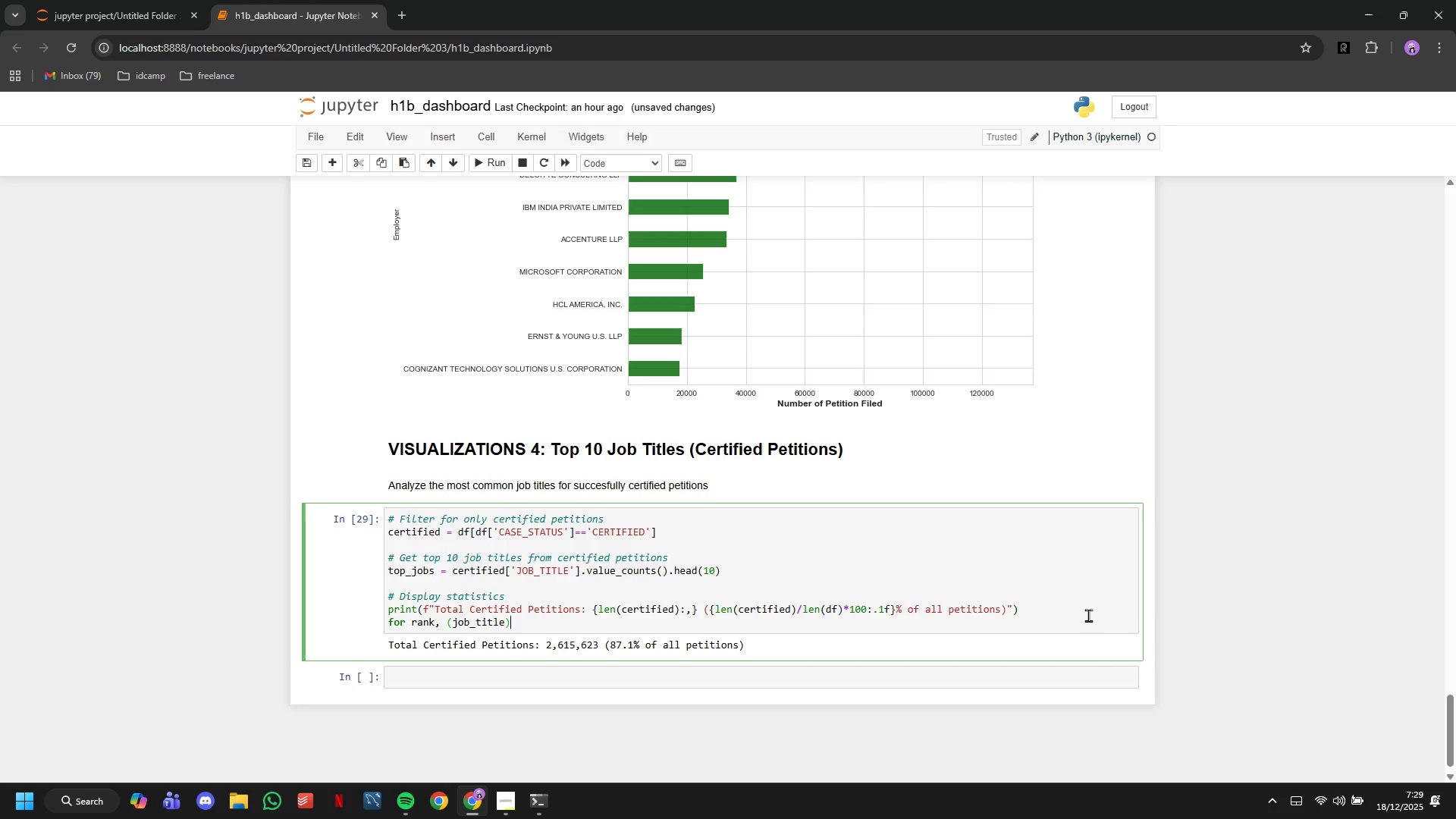 
key(ArrowLeft)
 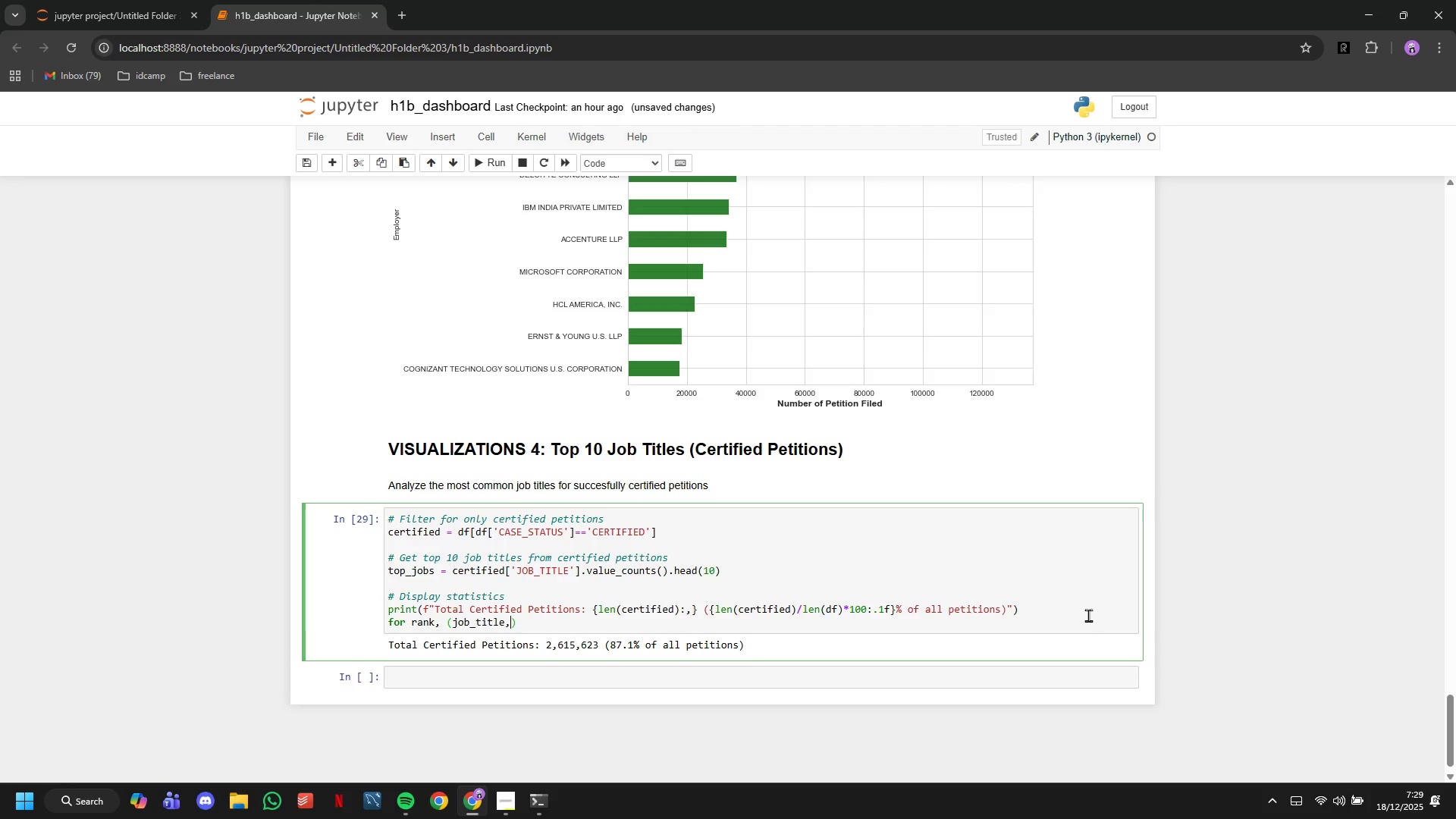 
type(,count)
 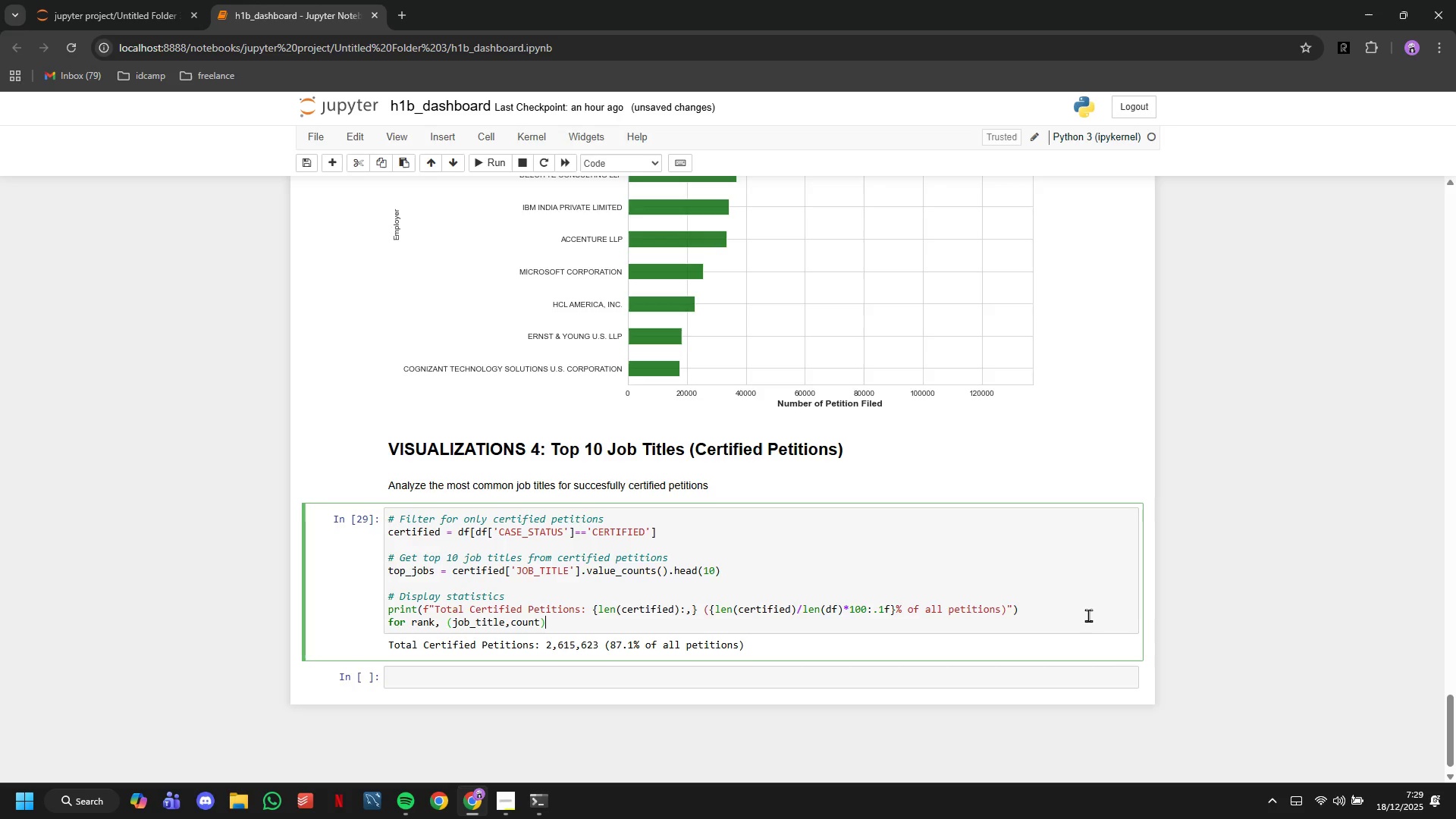 
key(ArrowRight)
 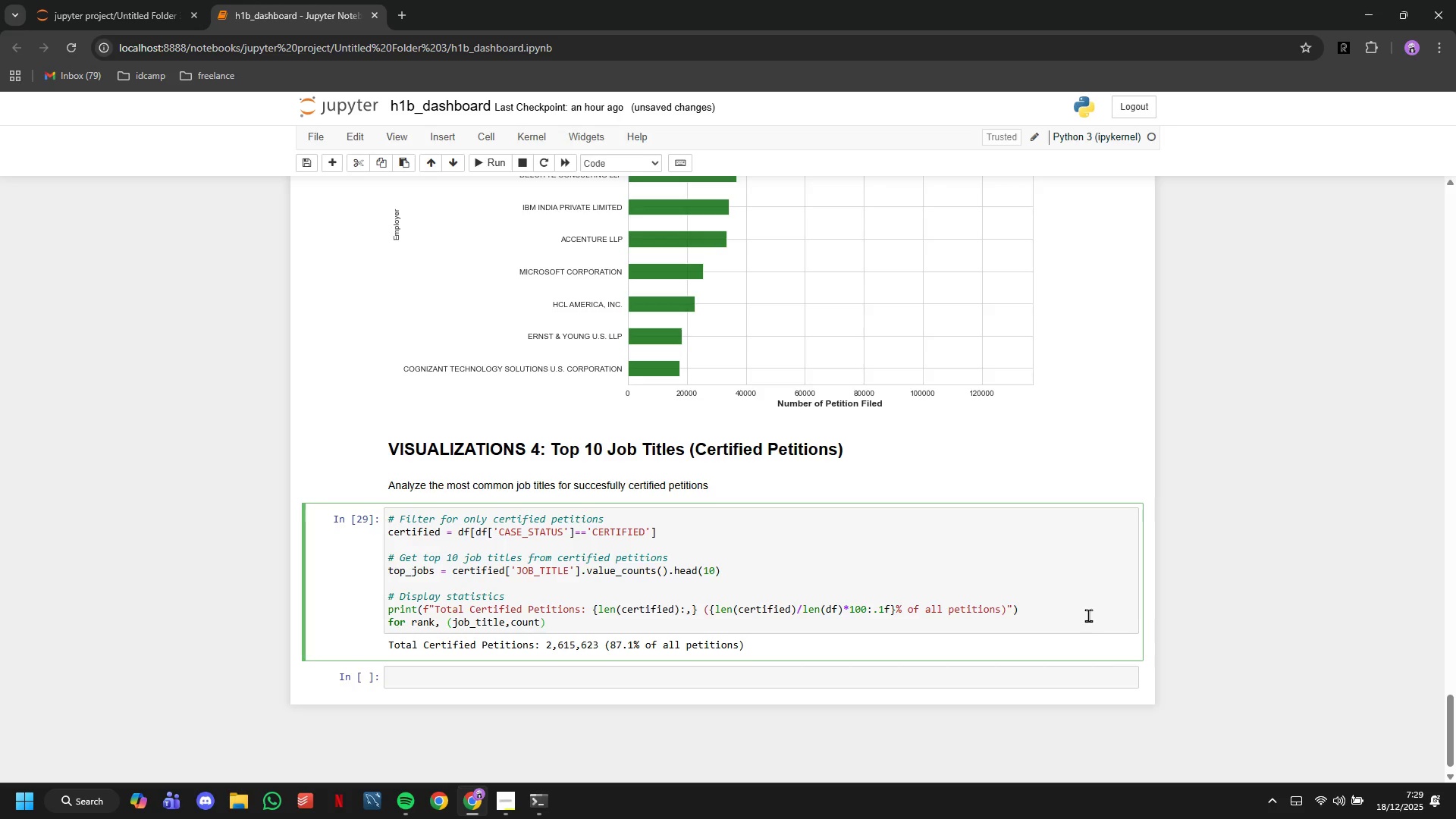 
type( in enumerate(top_jobs.items()
 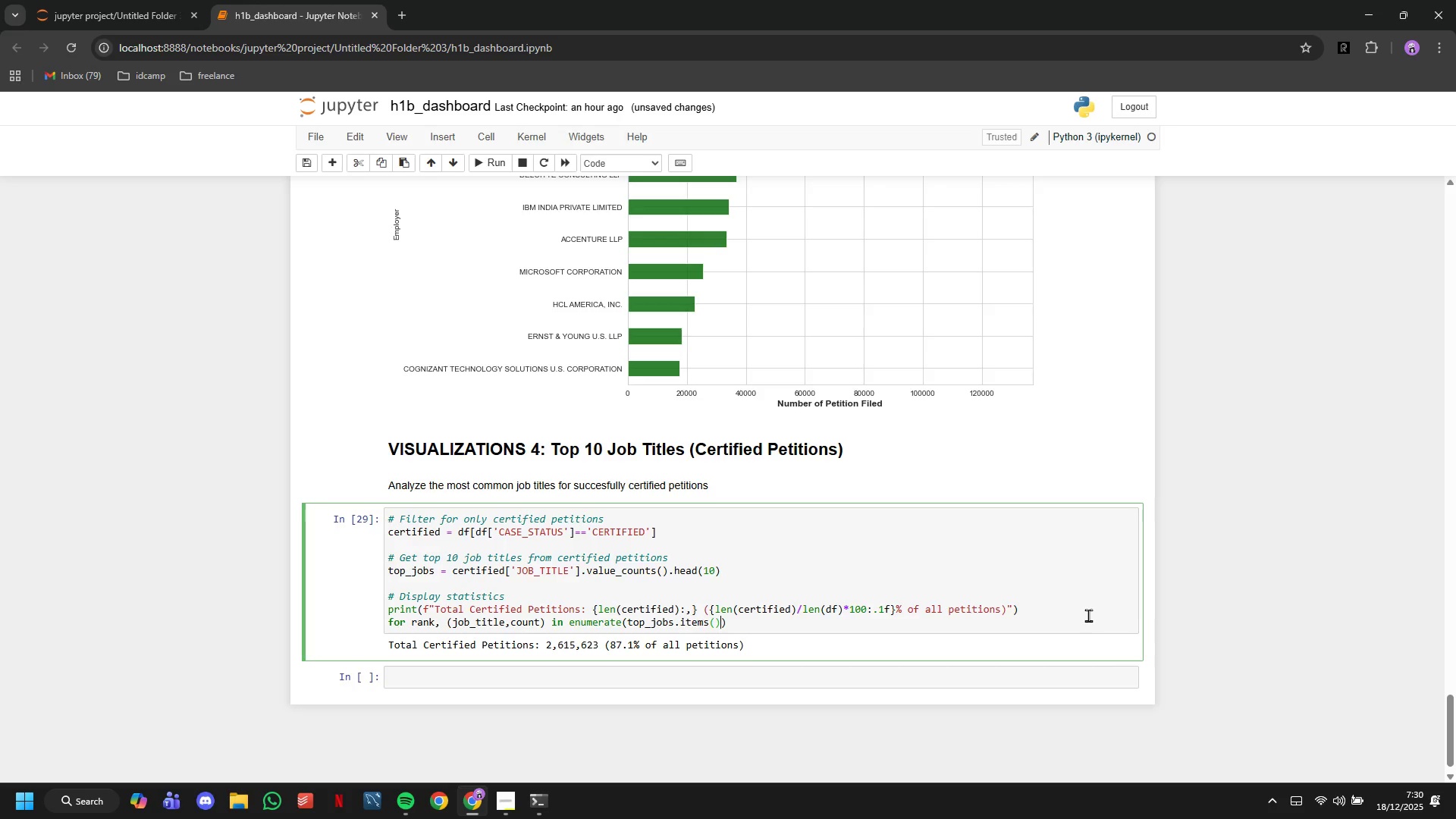 
 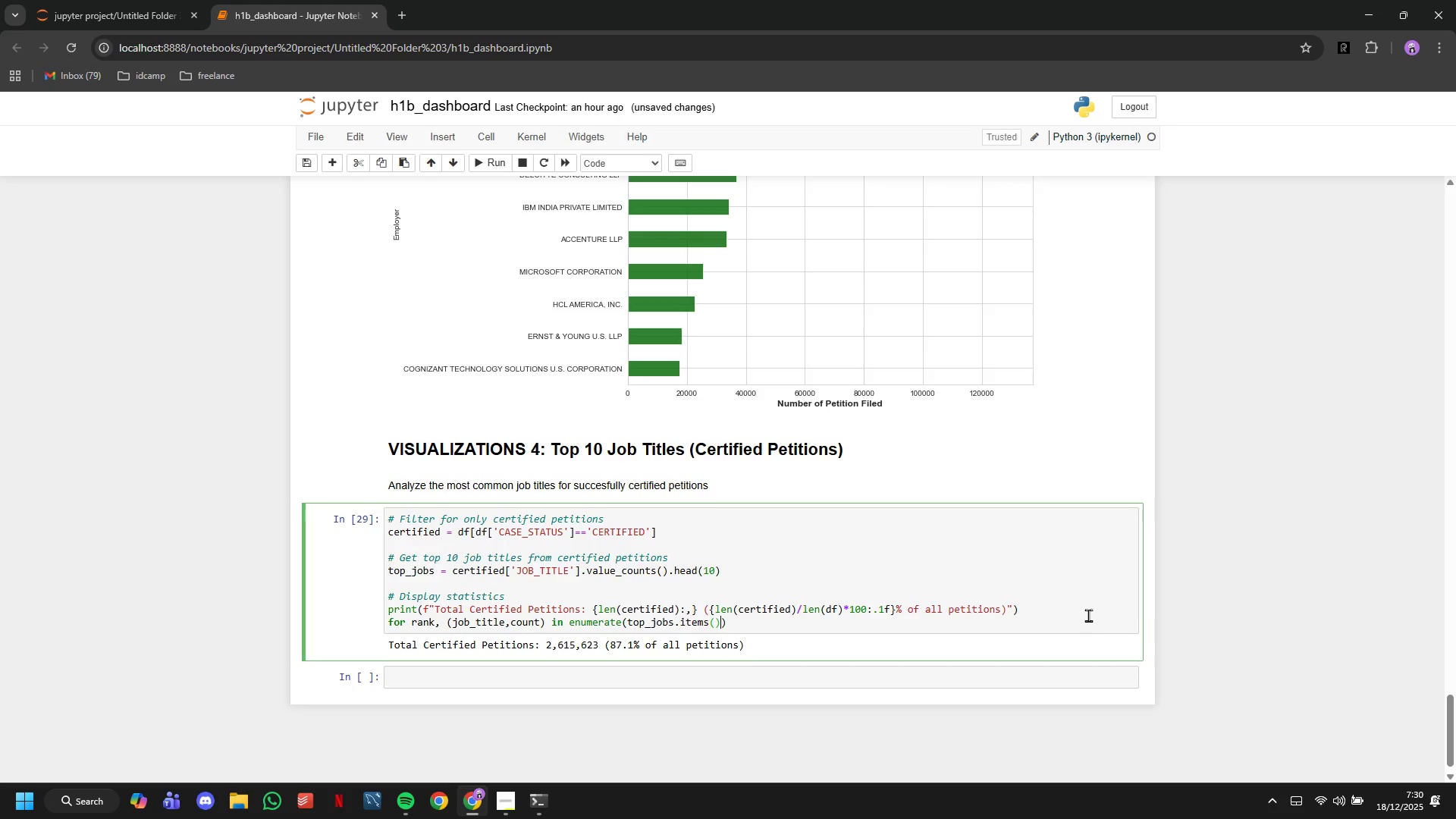 
key(ArrowRight)
 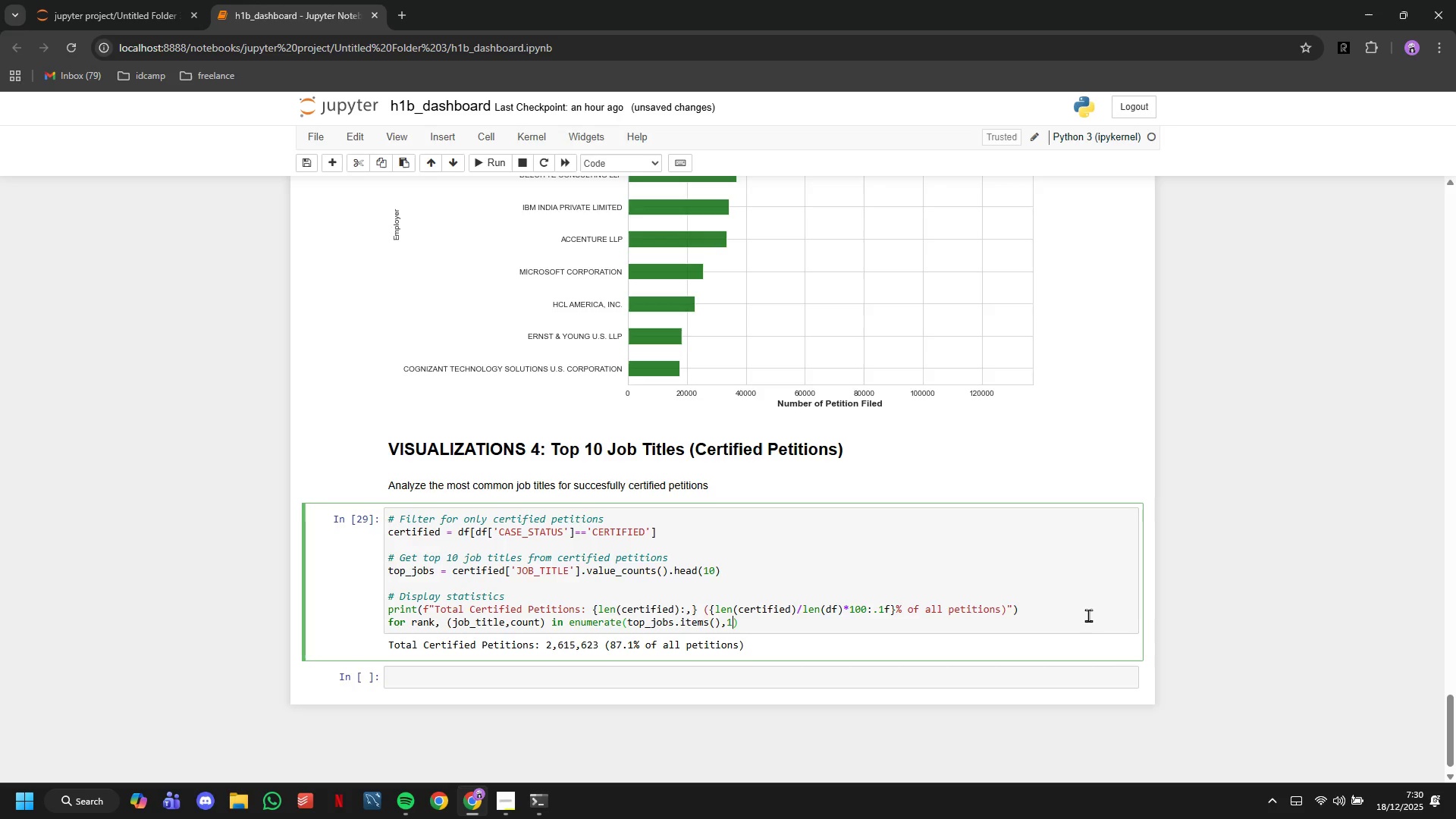 
key(Comma)
 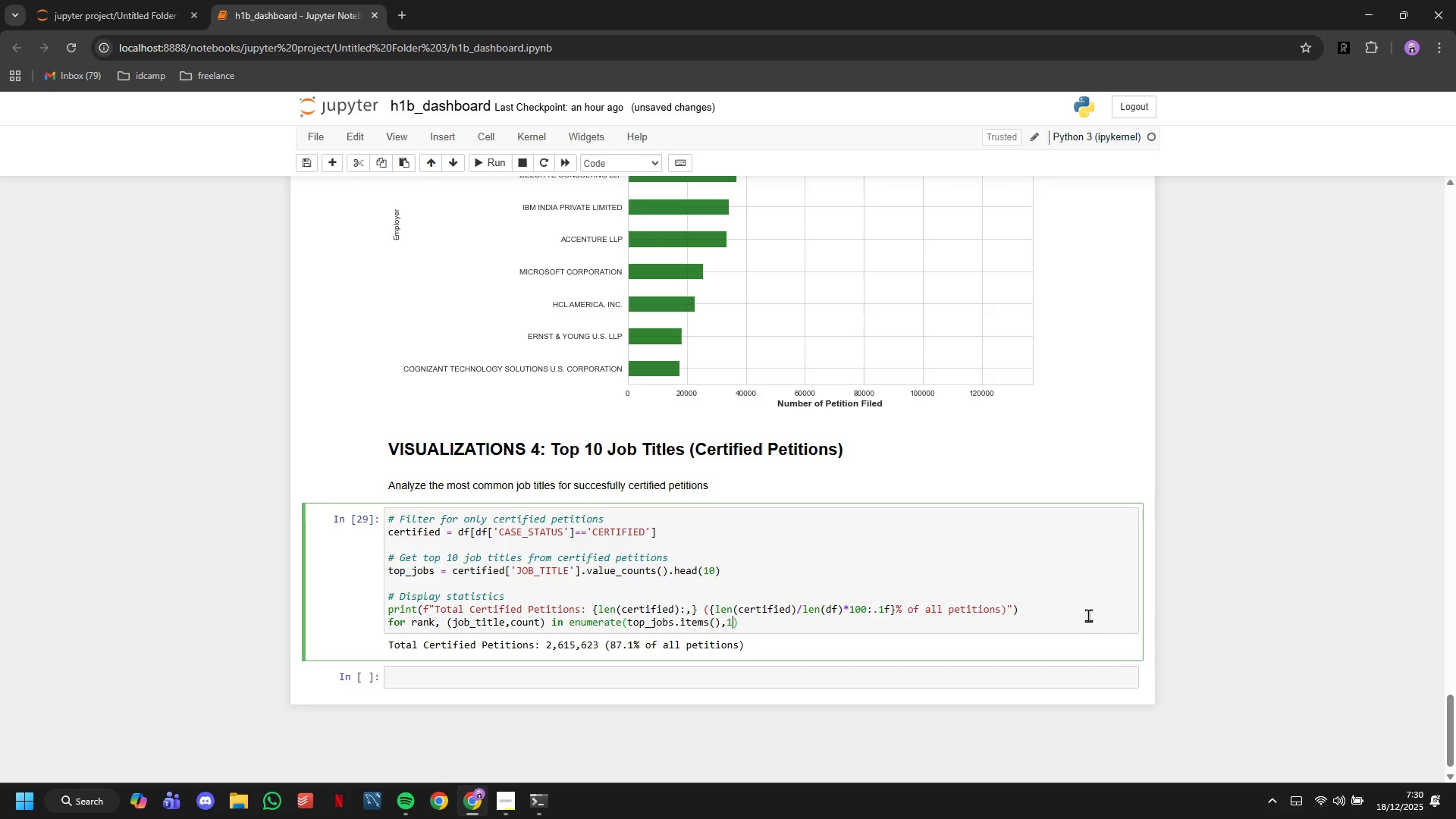 
key(1)
 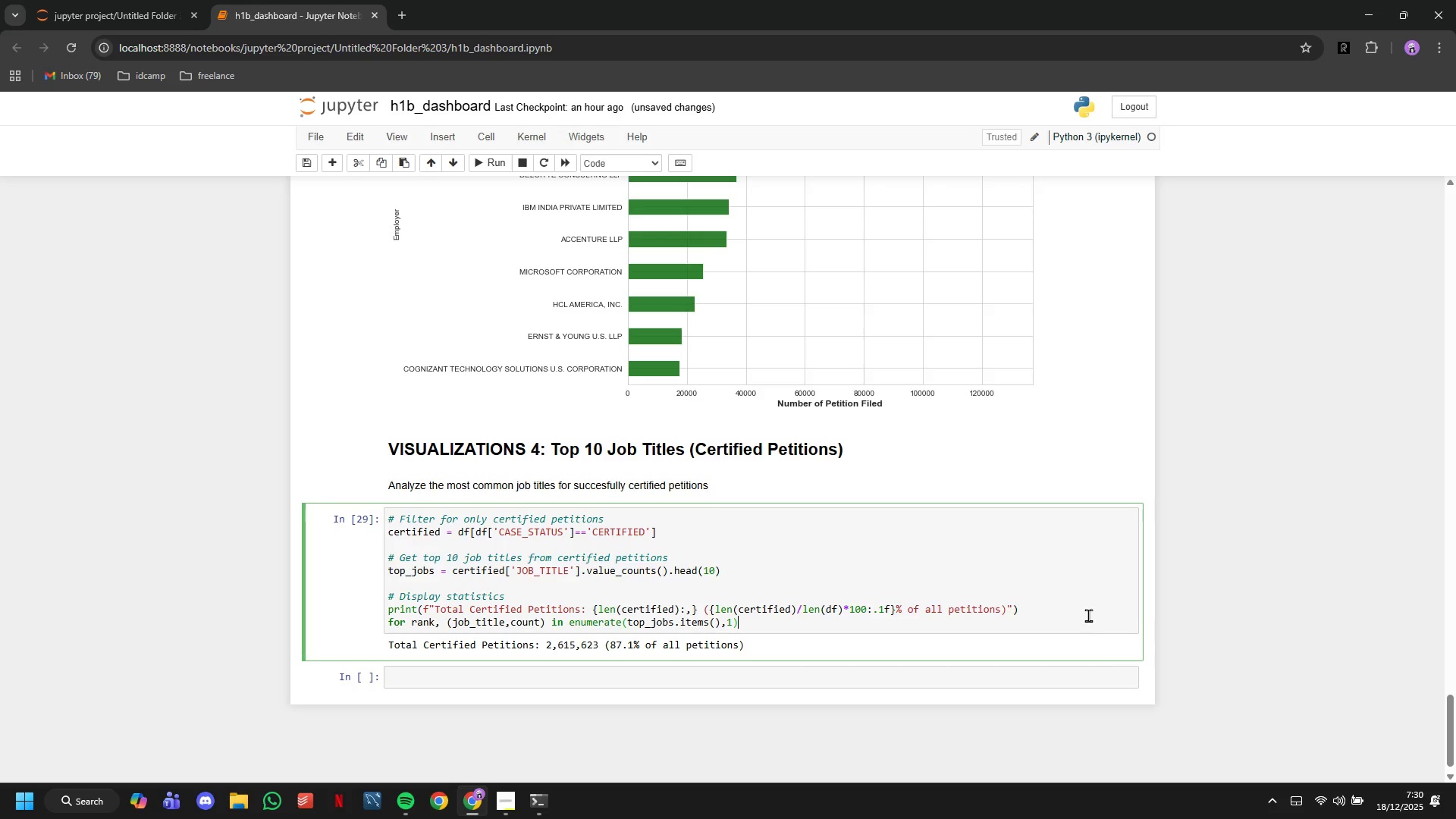 
key(ArrowRight)
 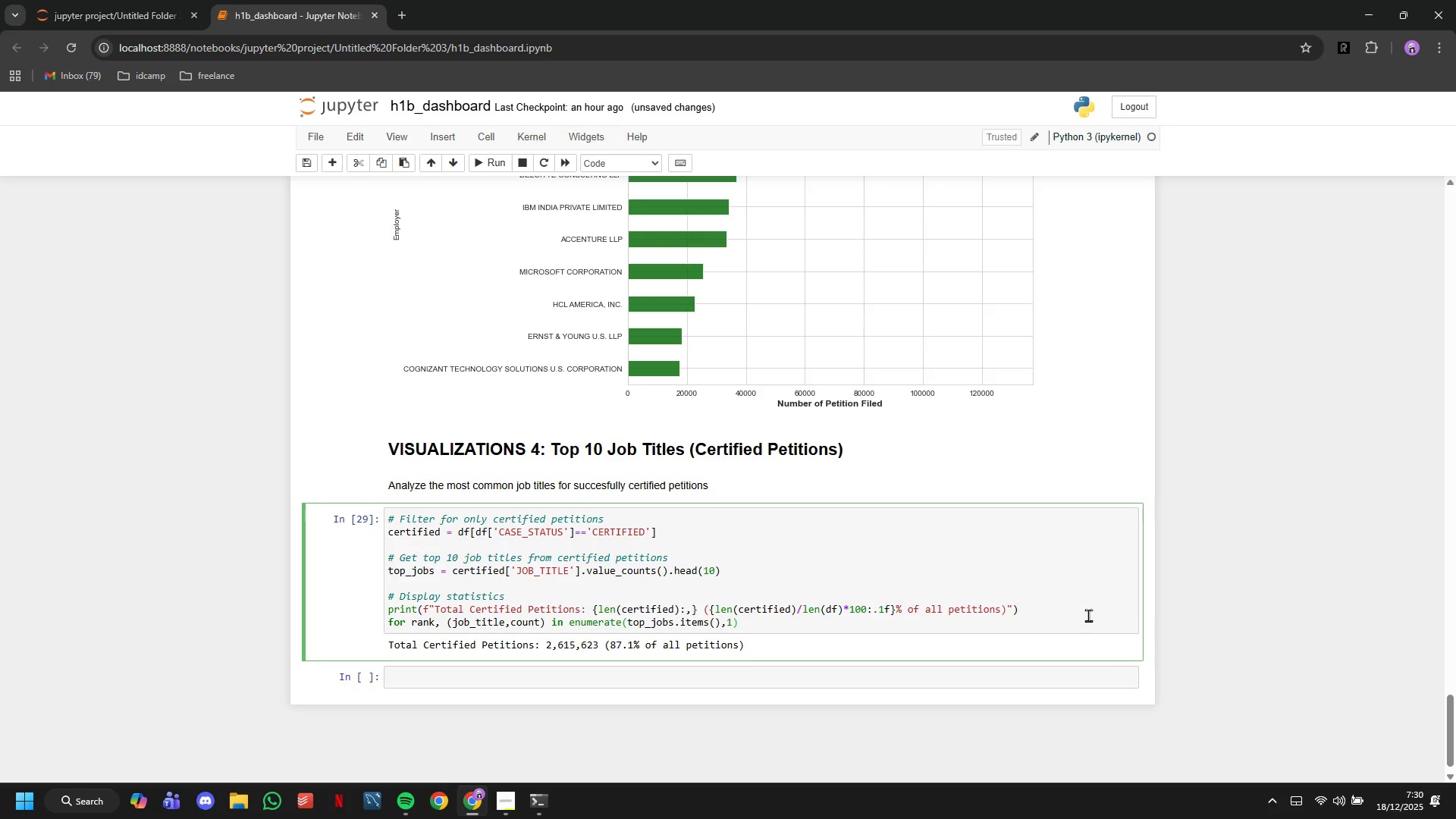 
key(Shift+Semicolon)
 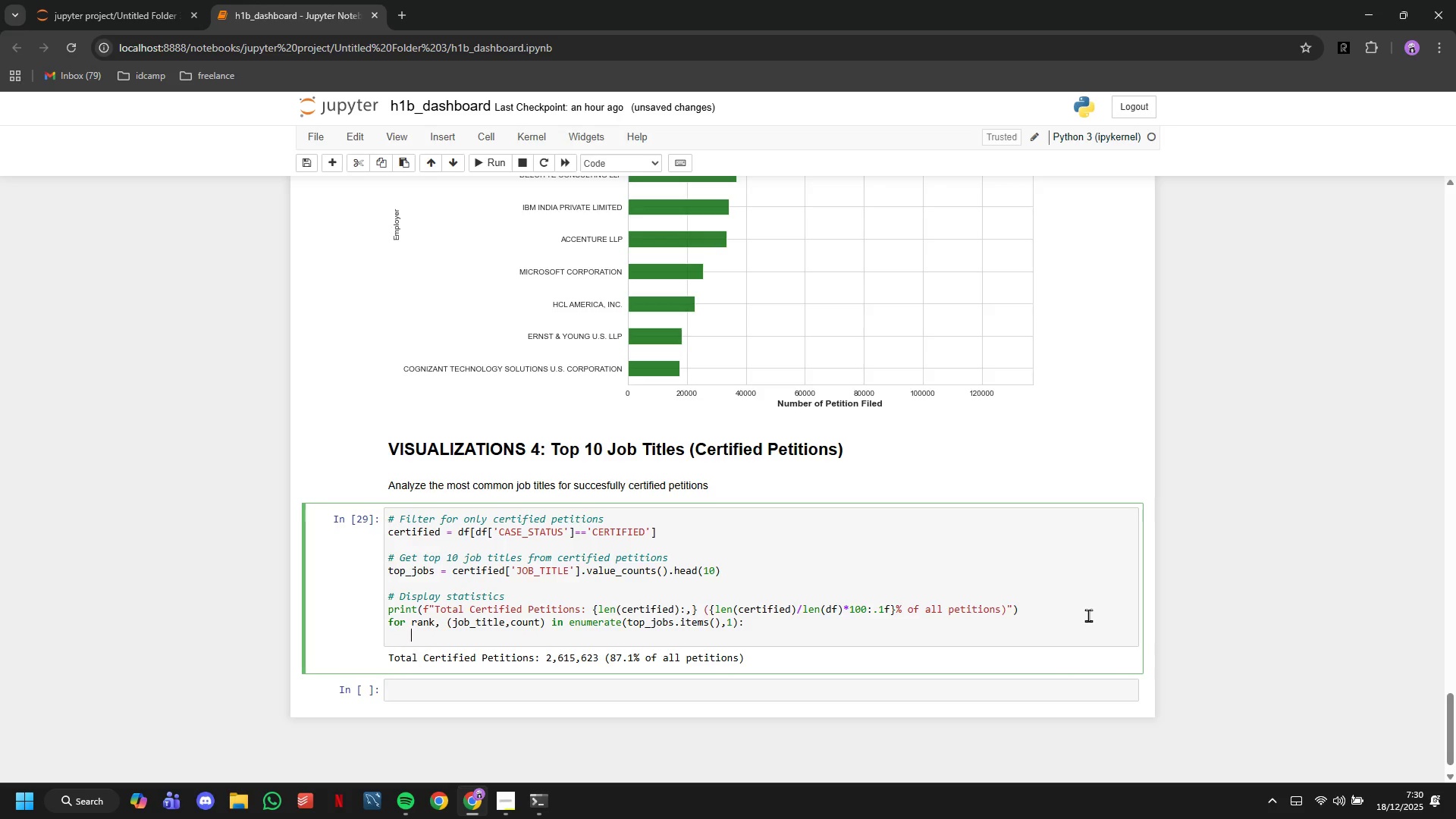 
key(Enter)
 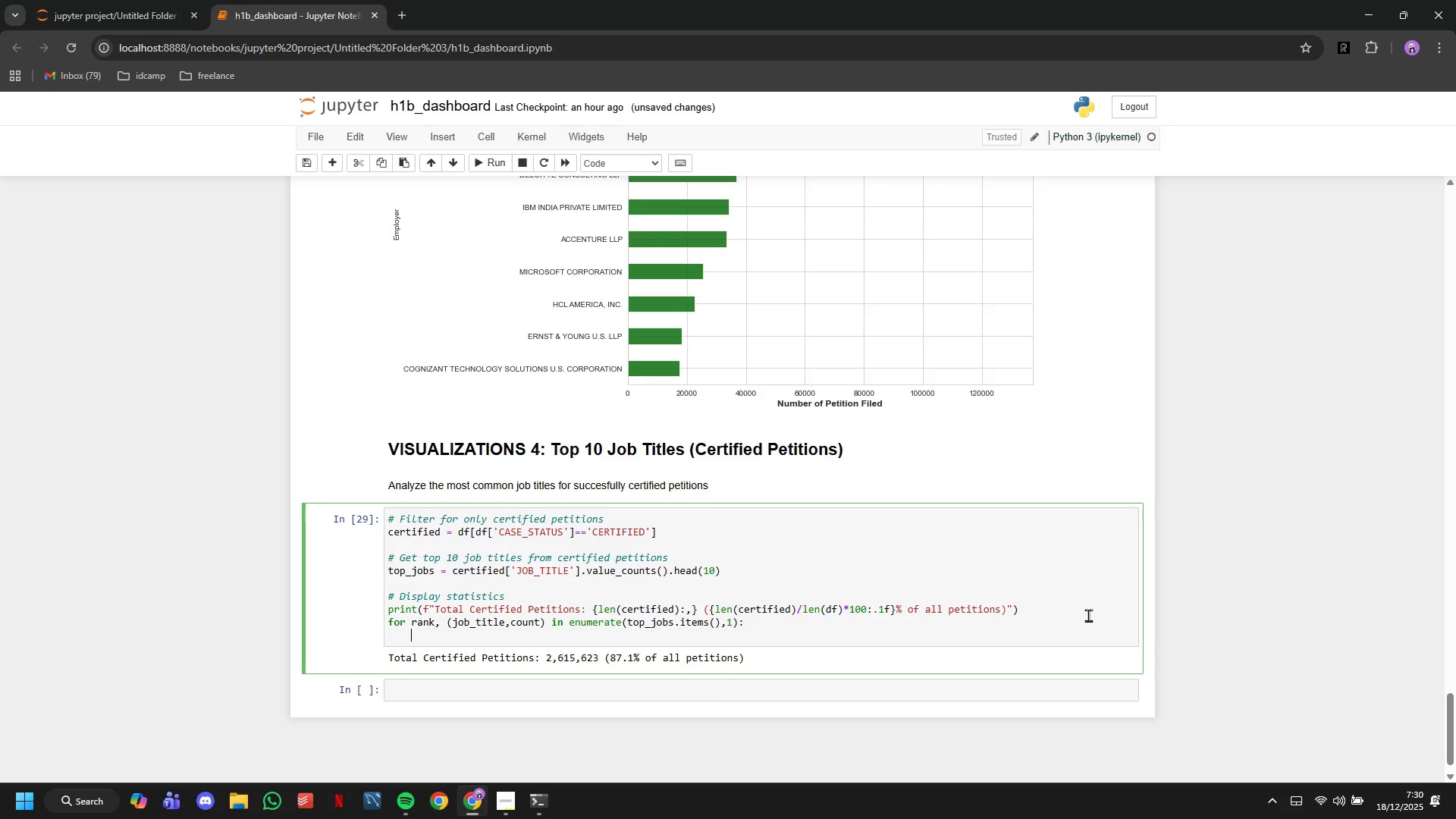 
type(display_title=)
 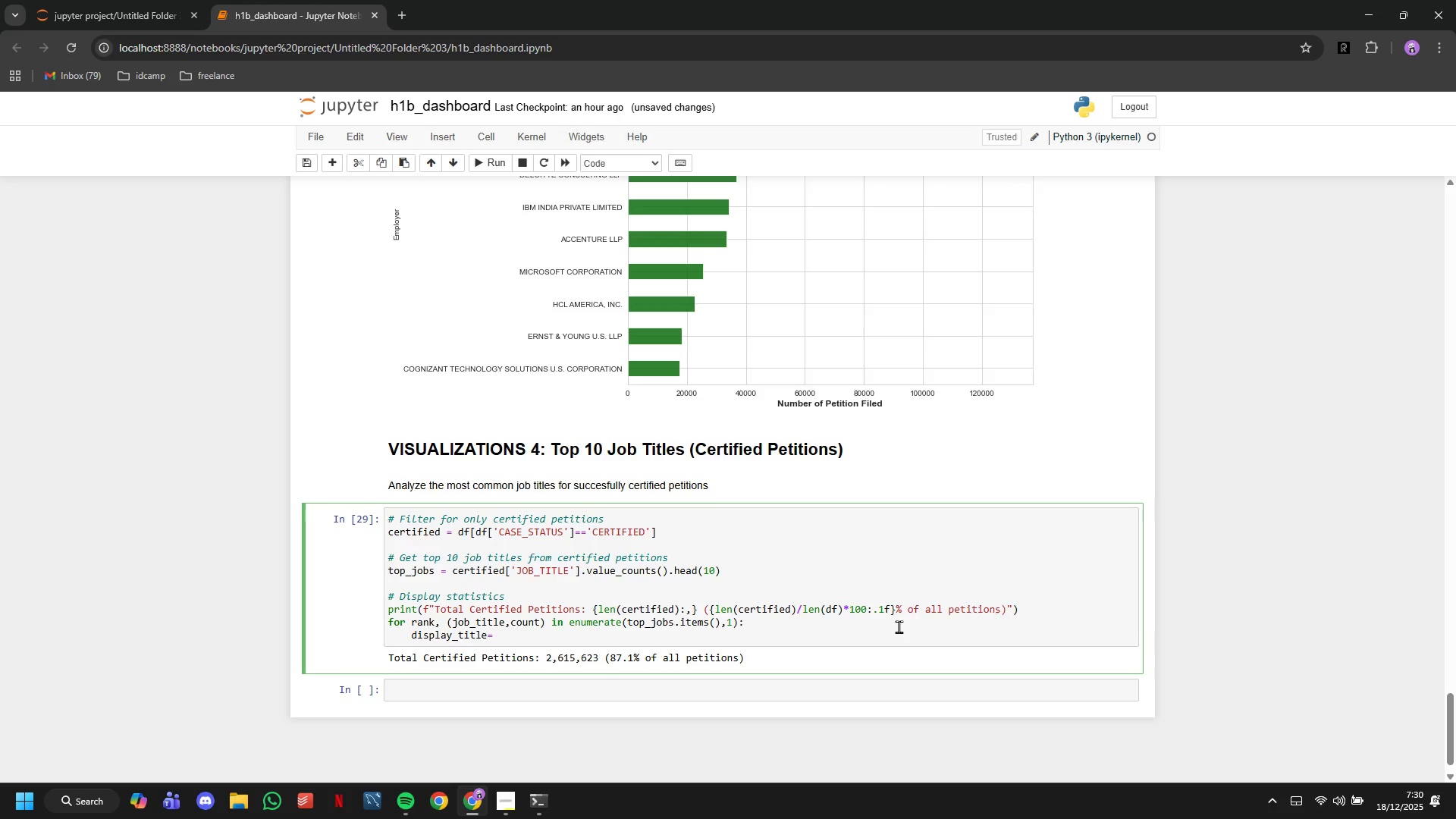 
type(jp)
key(Backspace)
type(ob_titu)
key(Backspace)
type(le[:50)
 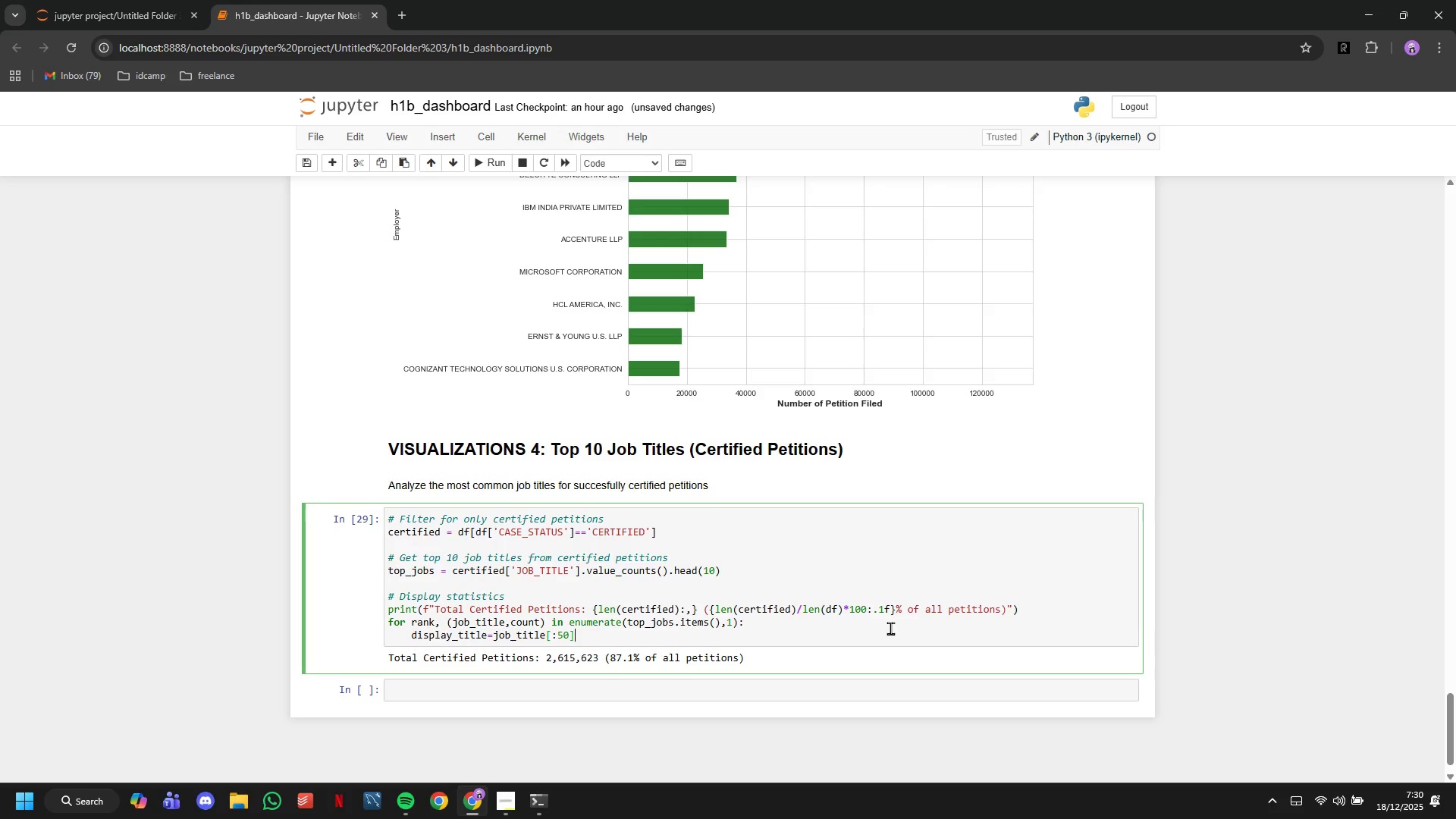 
key(ArrowRight)
 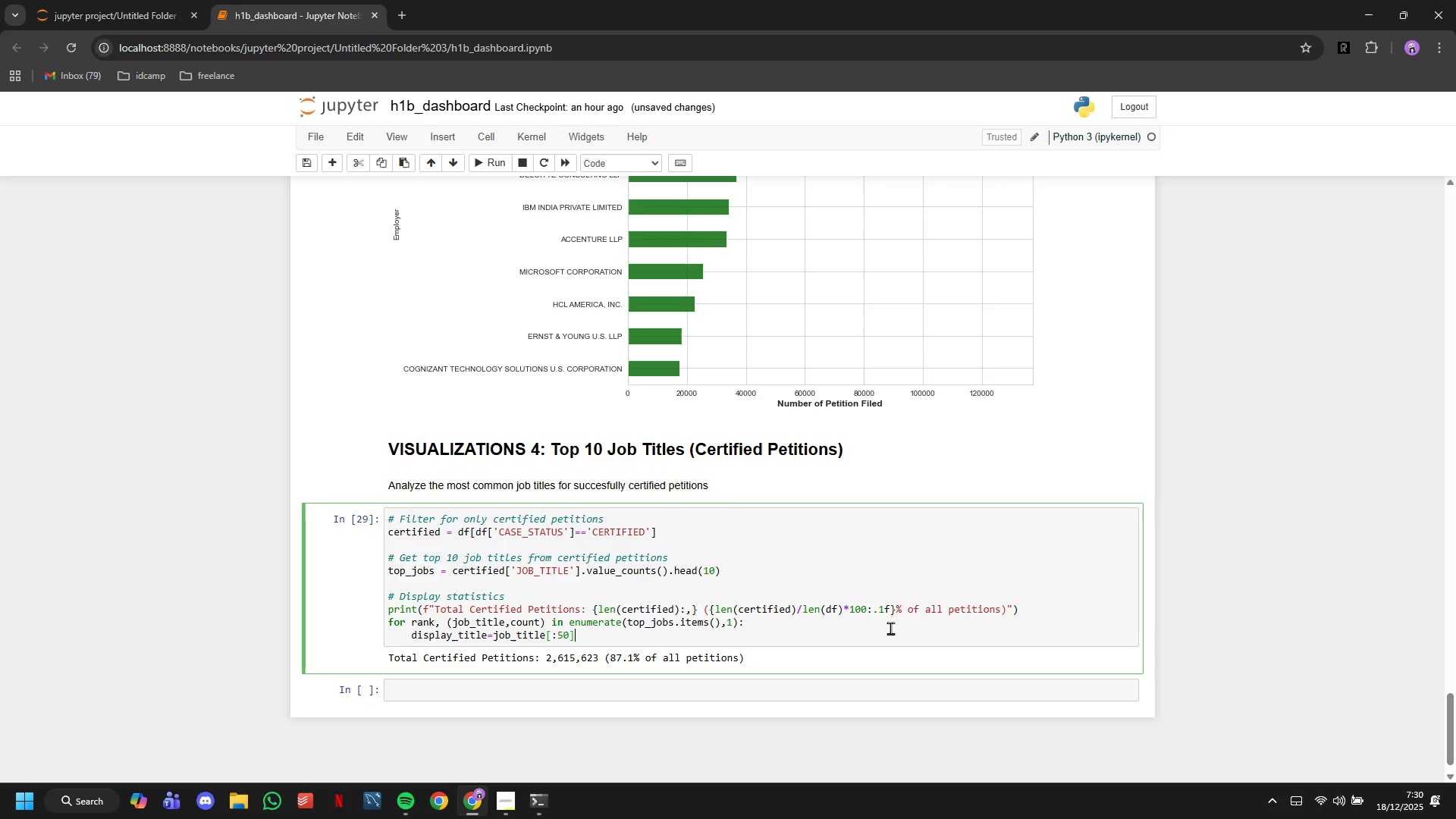 
key(Space)
 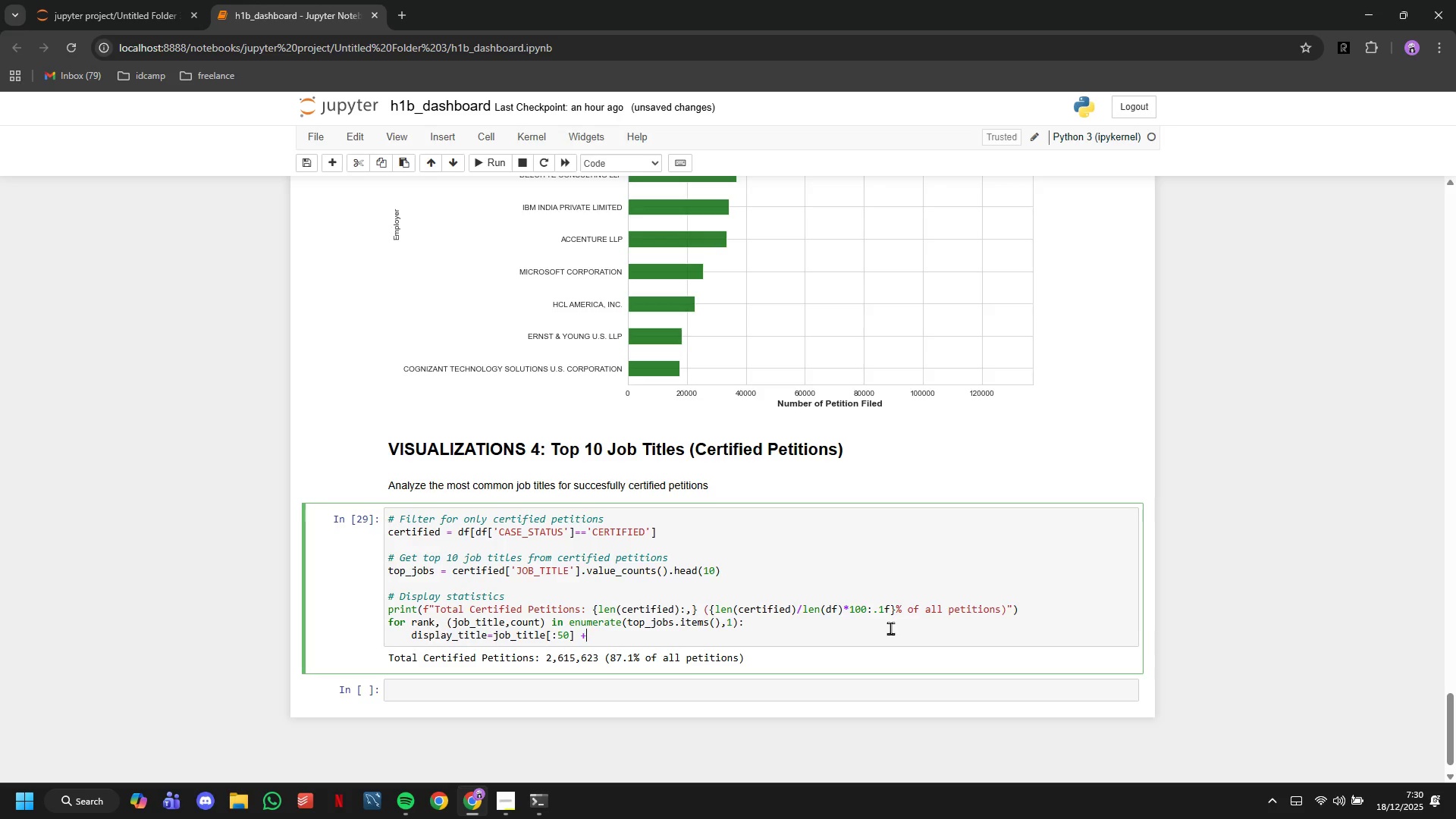 
key(Shift+ShiftLeft)
 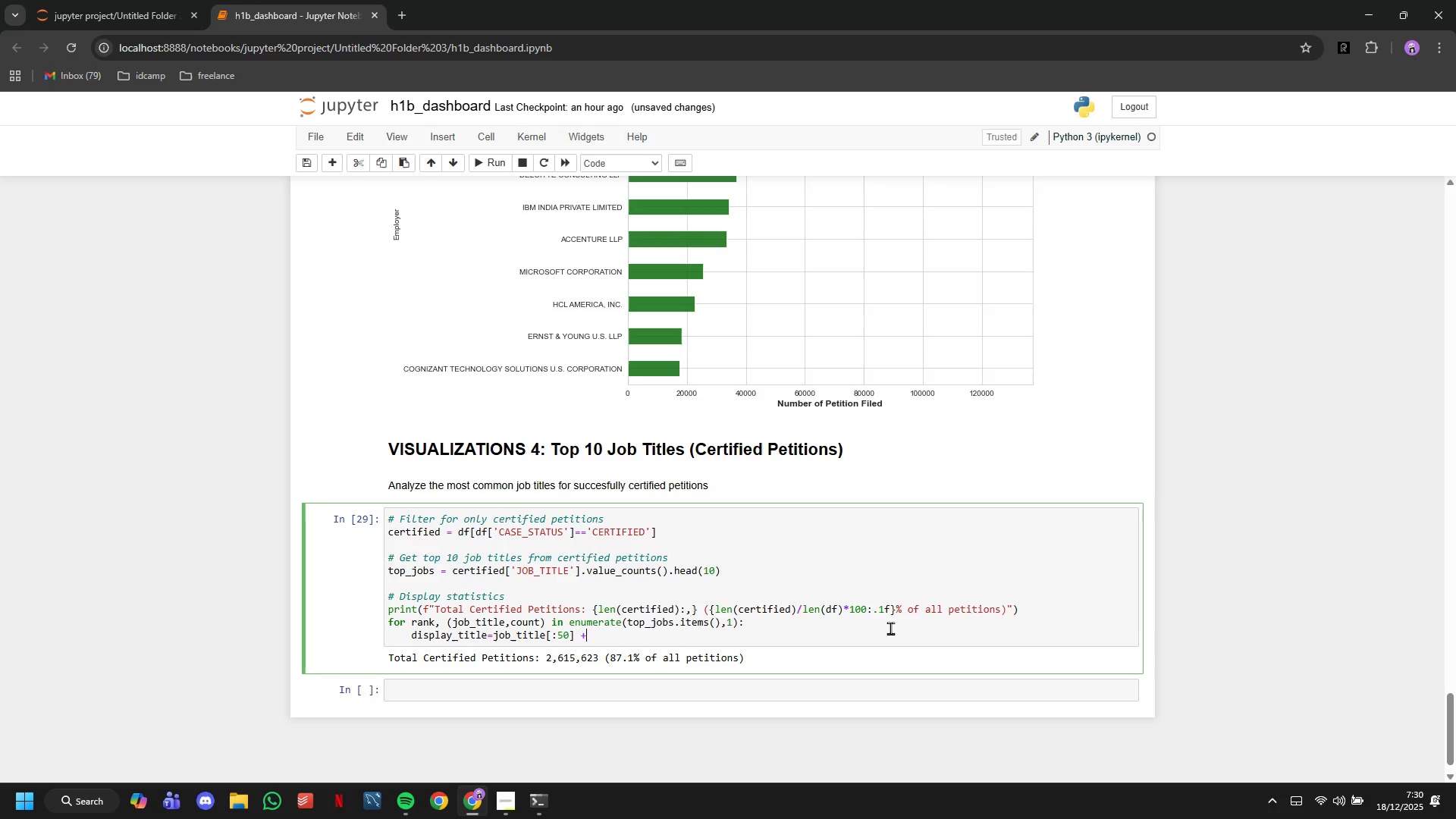 
key(Shift+Equal)
 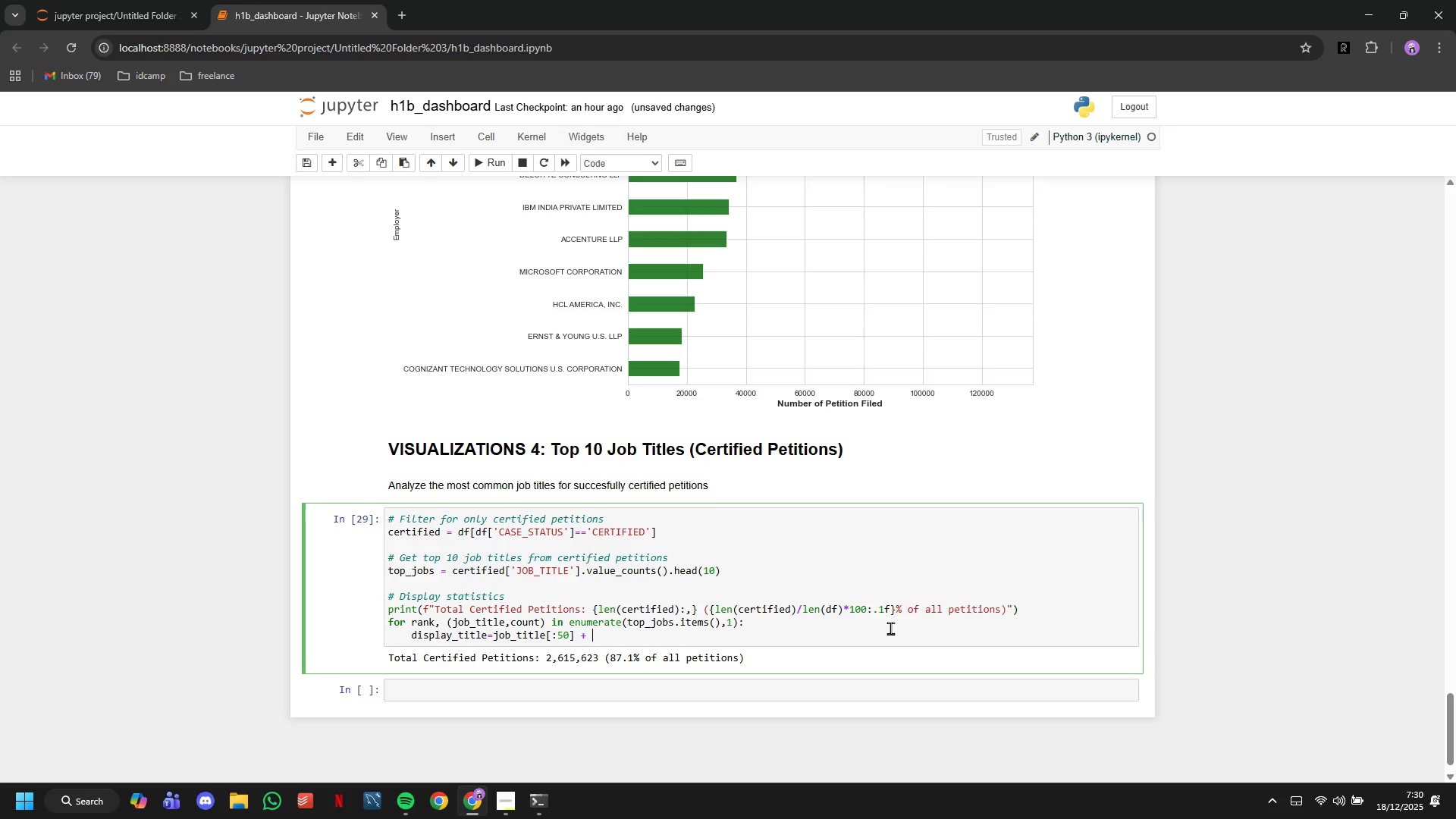 
key(Space)
 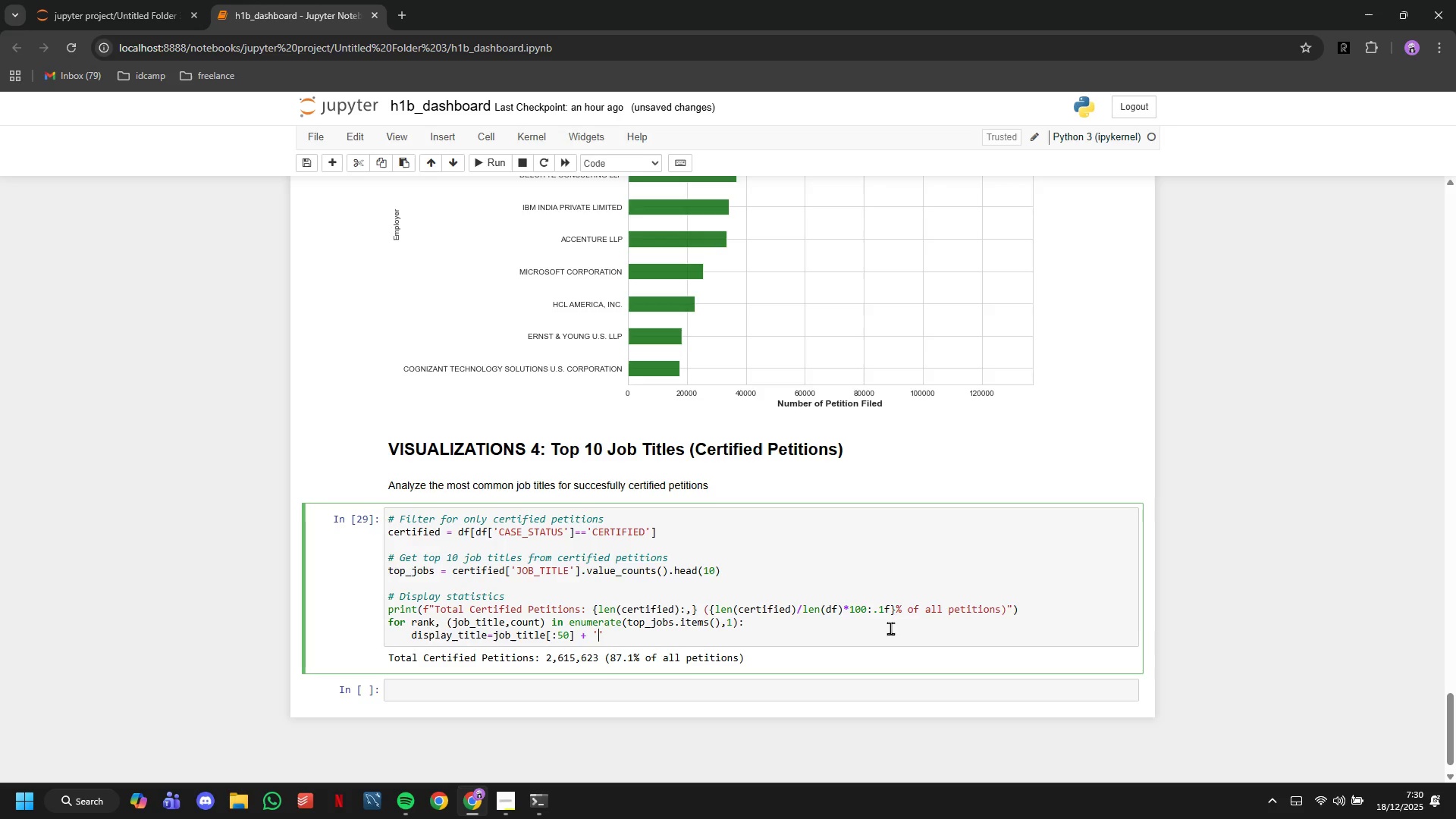 
key(Quote)
 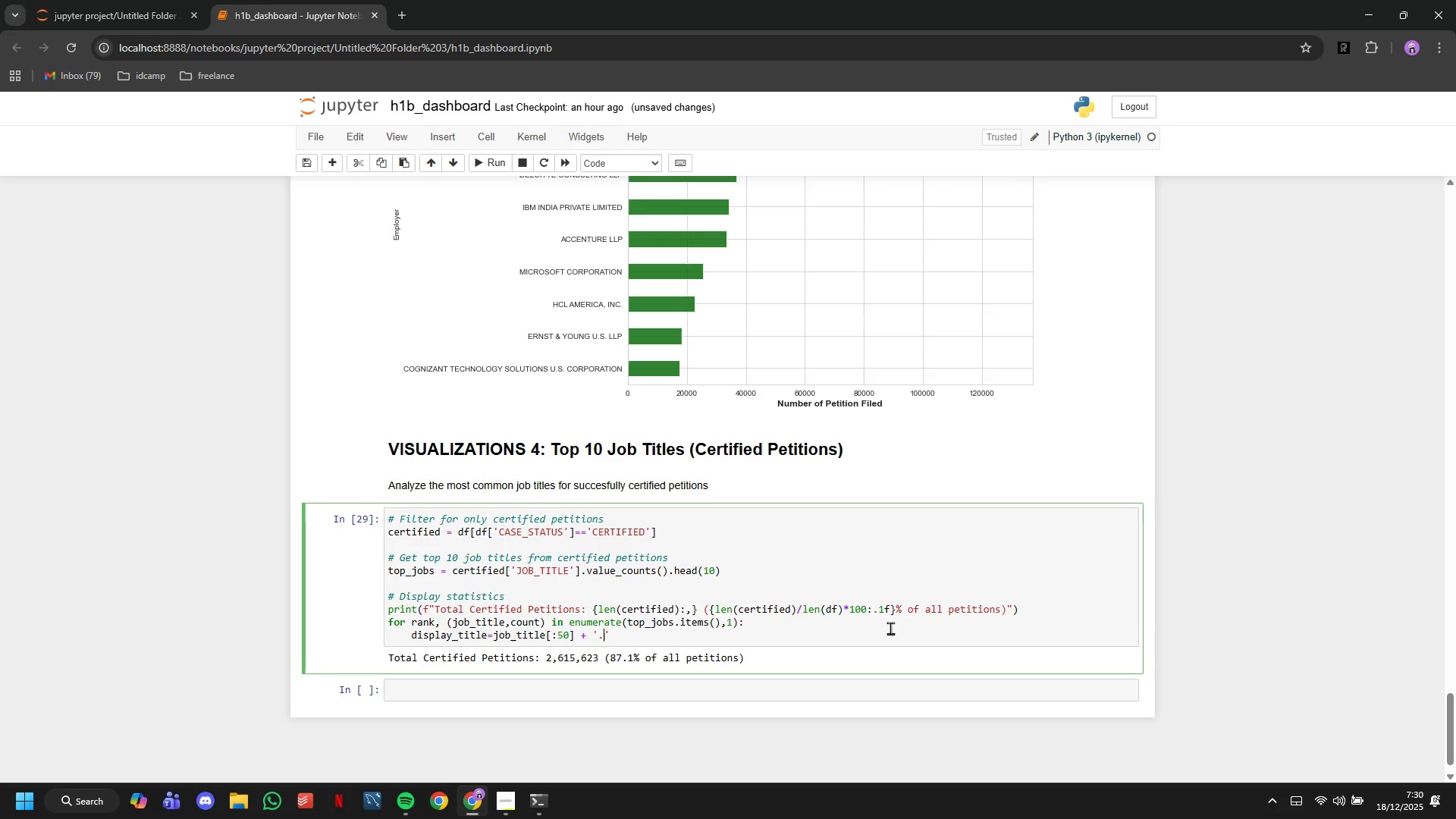 
key(Period)
 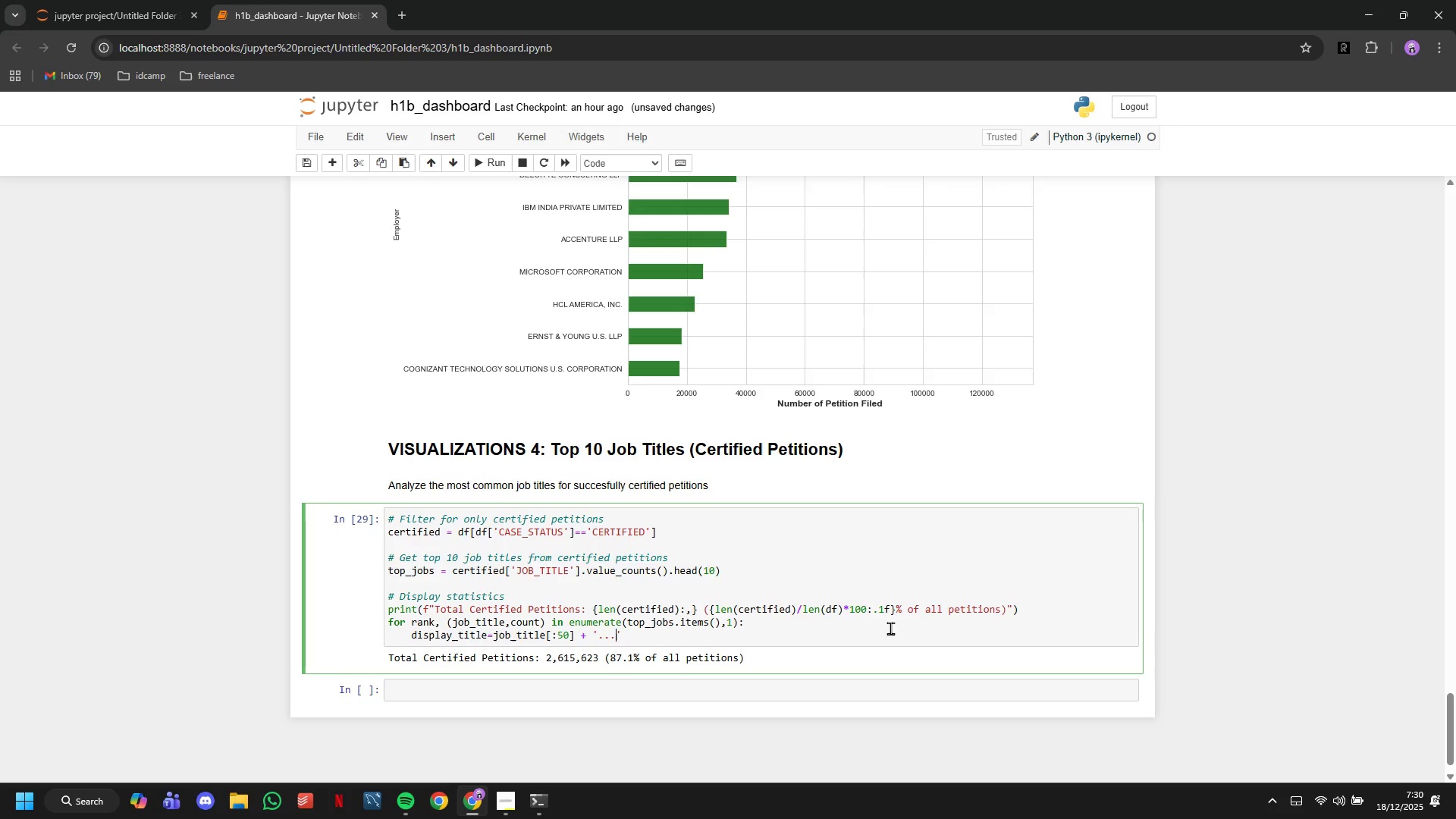 
key(Period)
 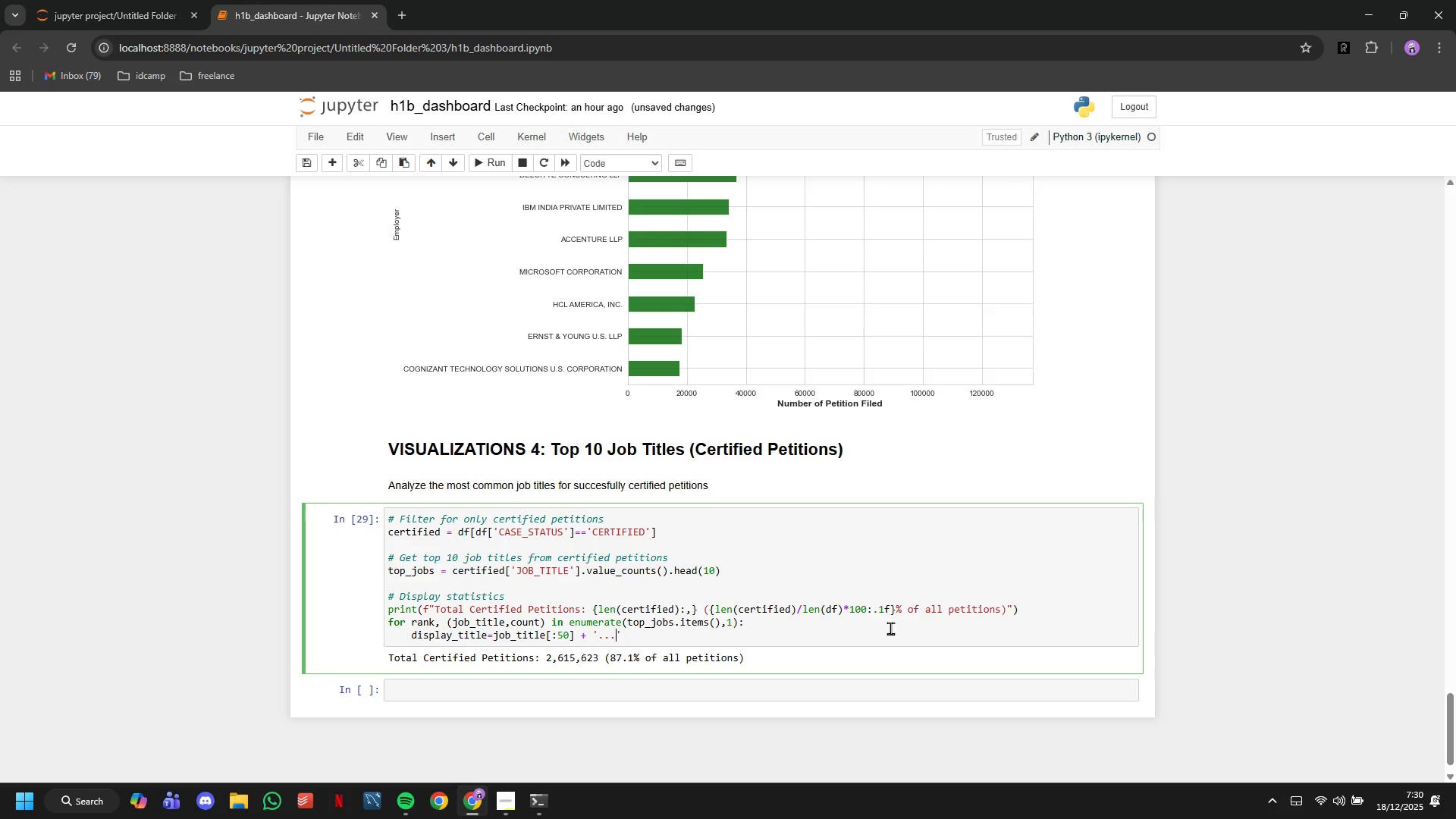 
key(Period)
 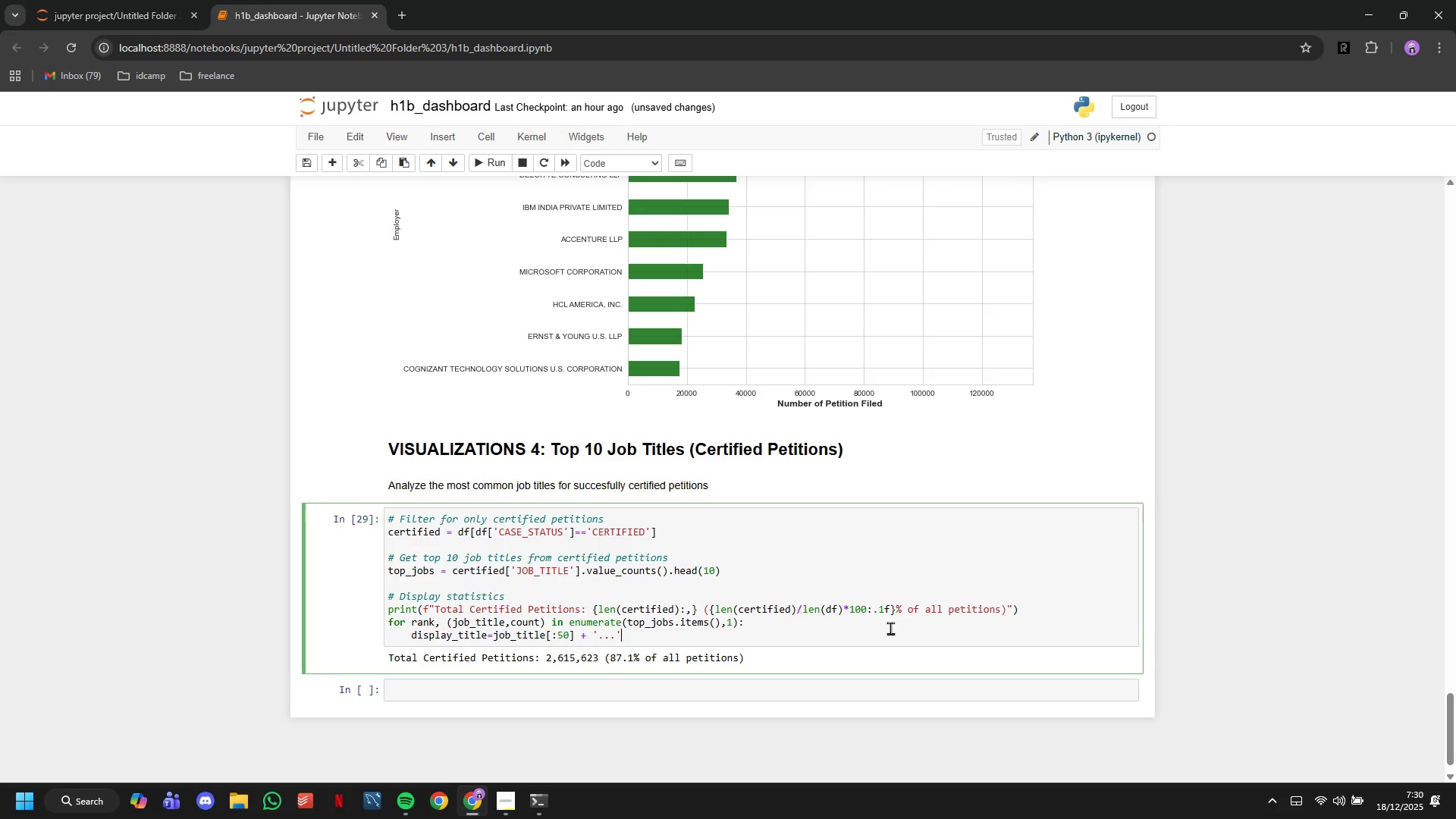 
key(ArrowRight)
 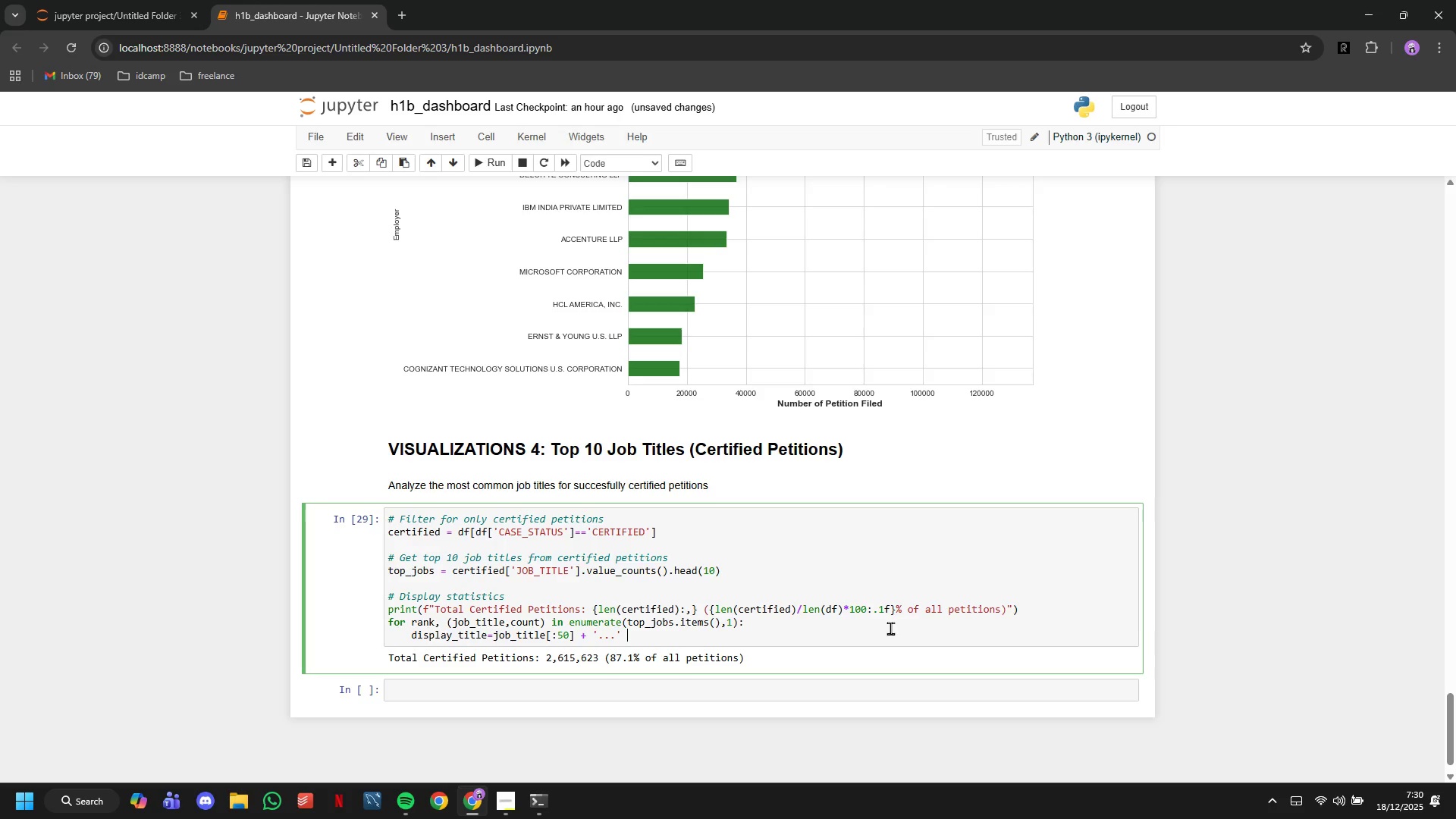 
type( if len(job_titile)
 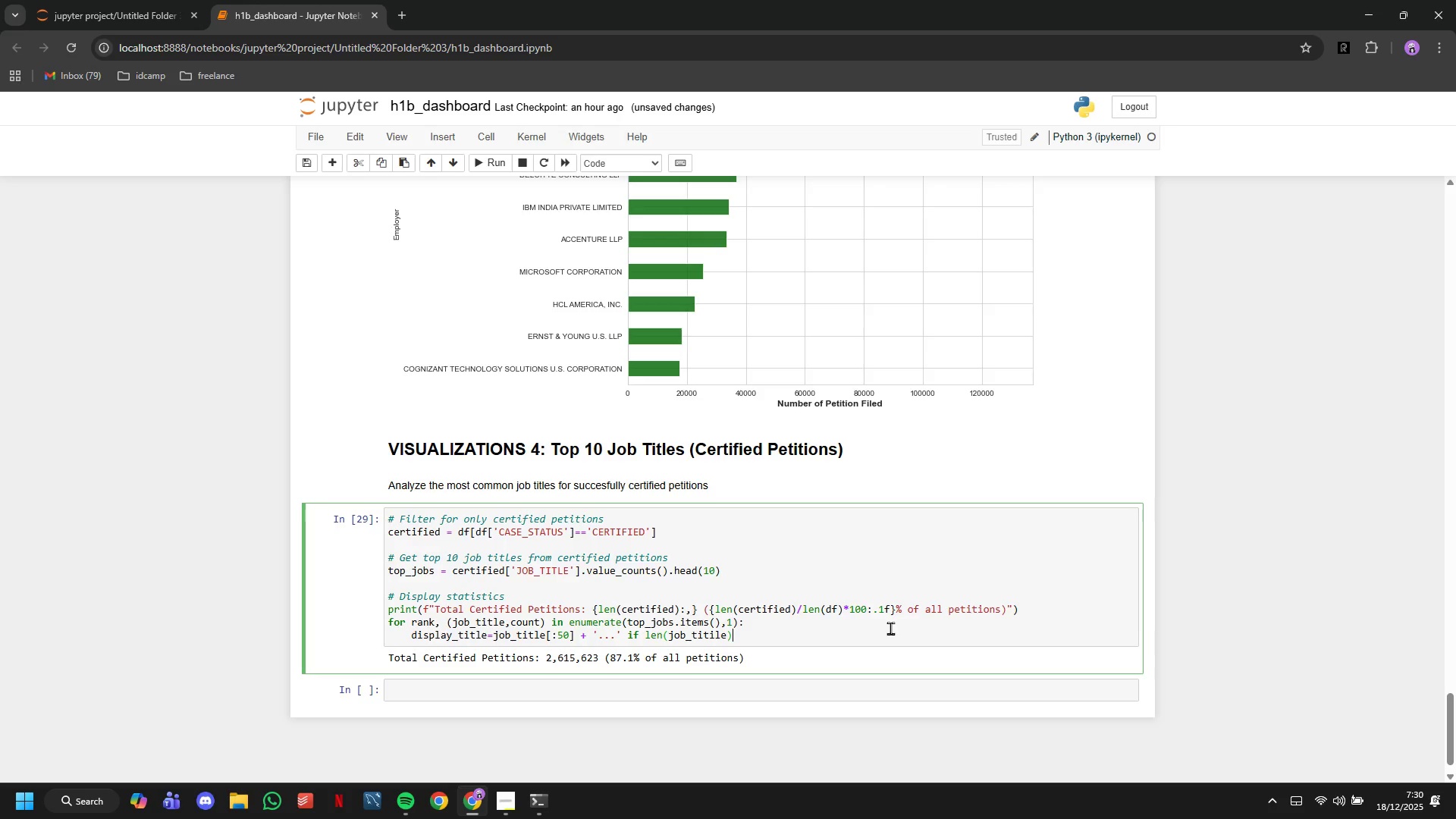 
 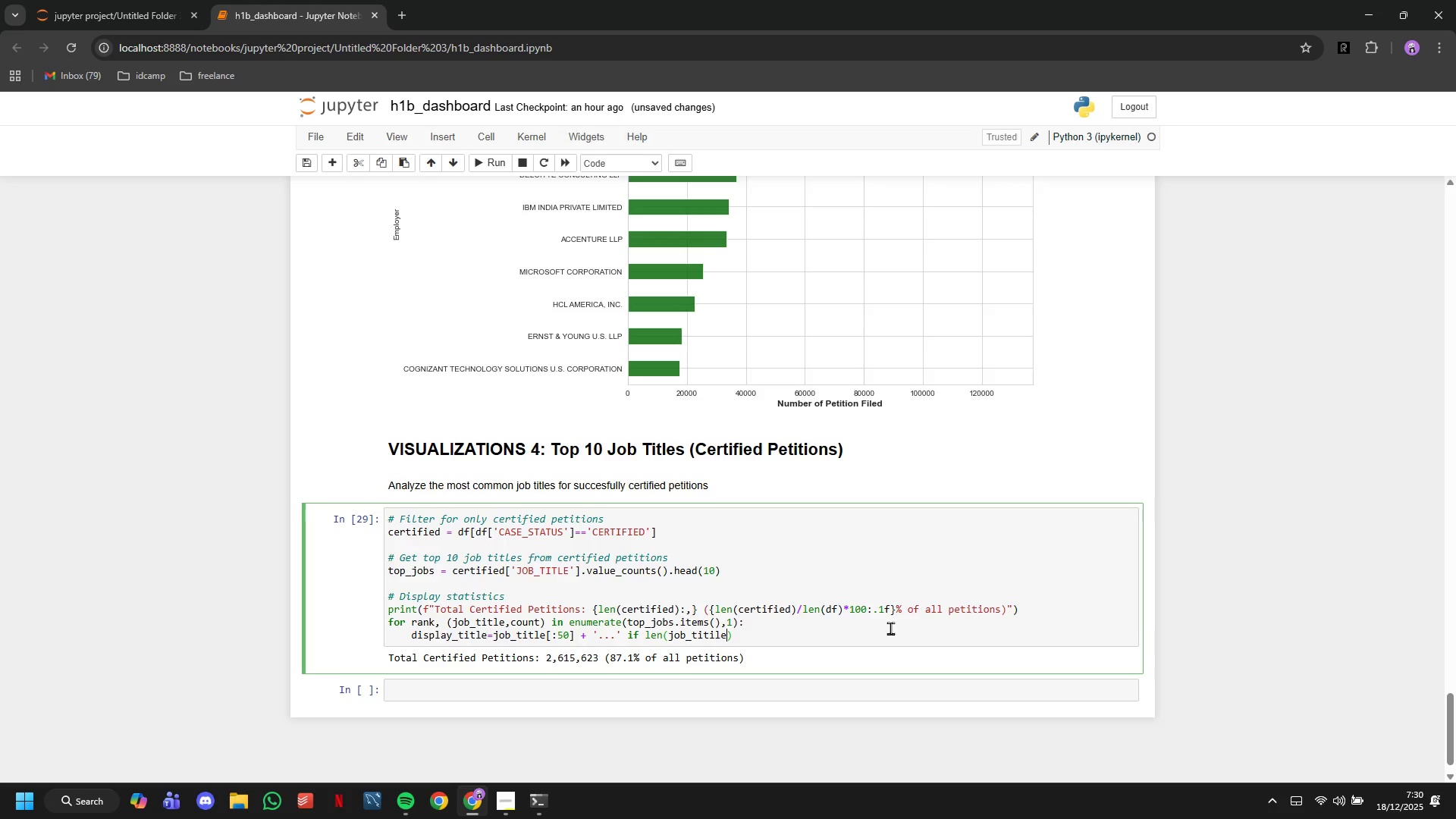 
key(ArrowRight)
 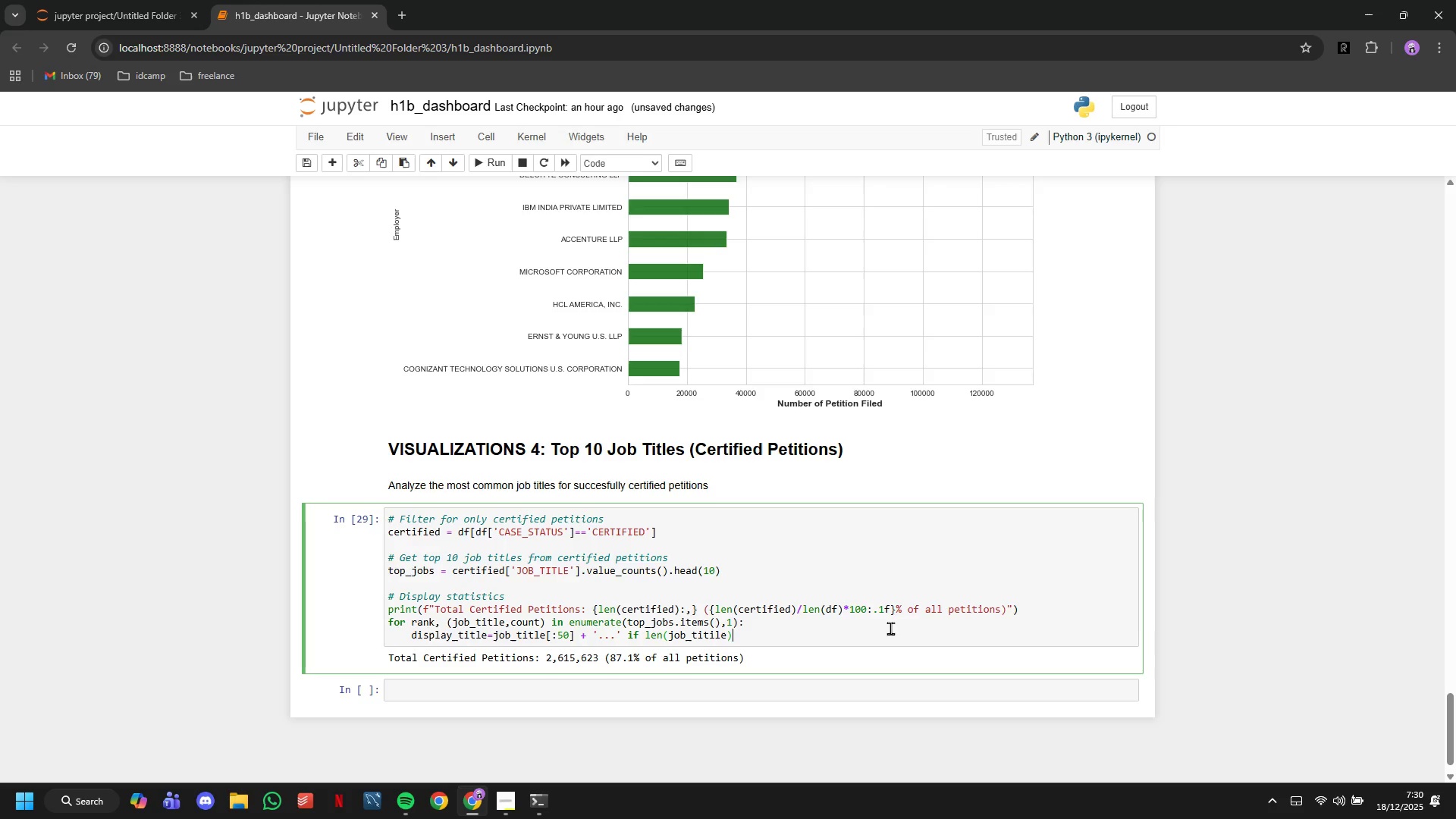 
key(ArrowLeft)
 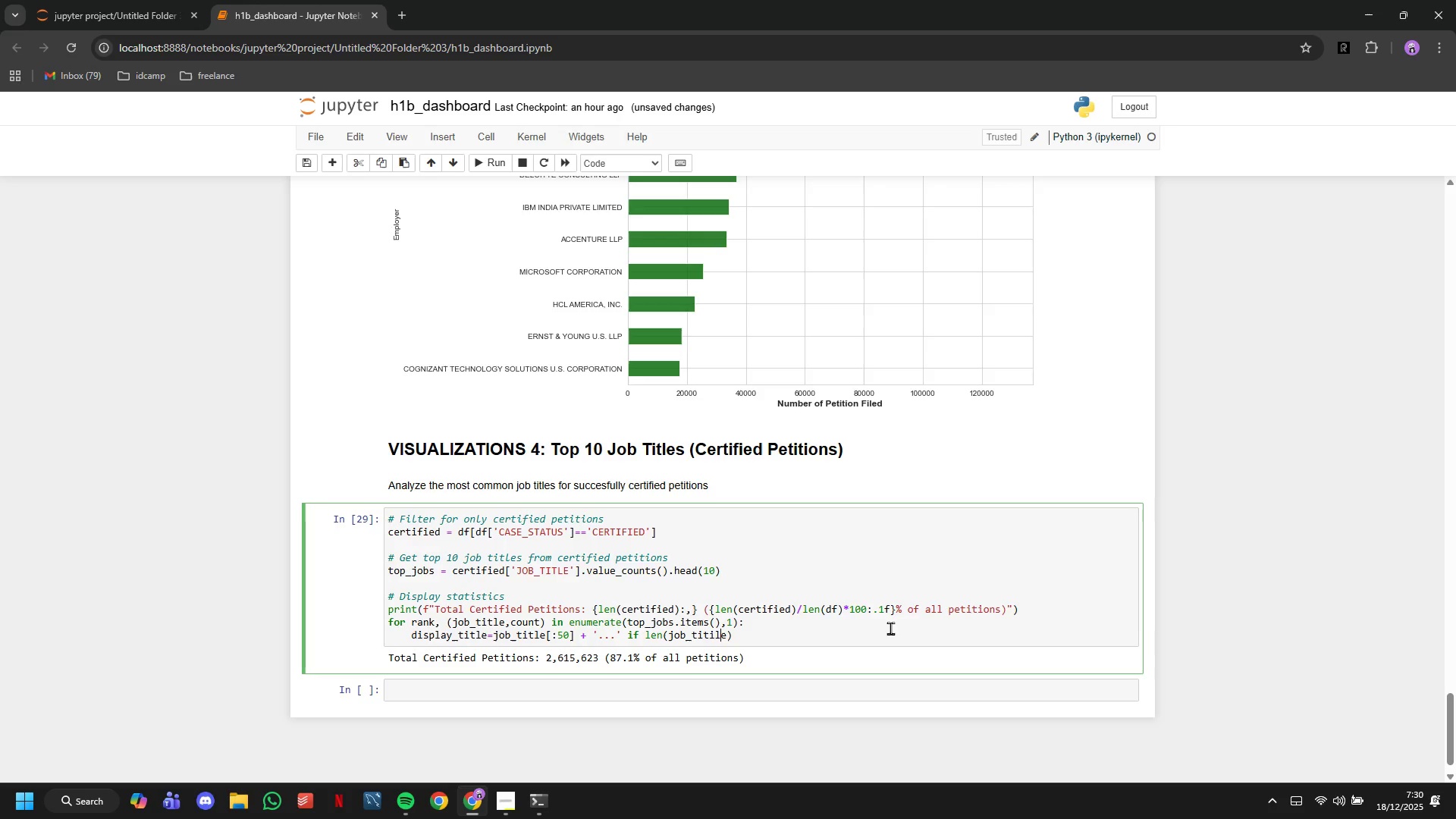 
key(ArrowLeft)
 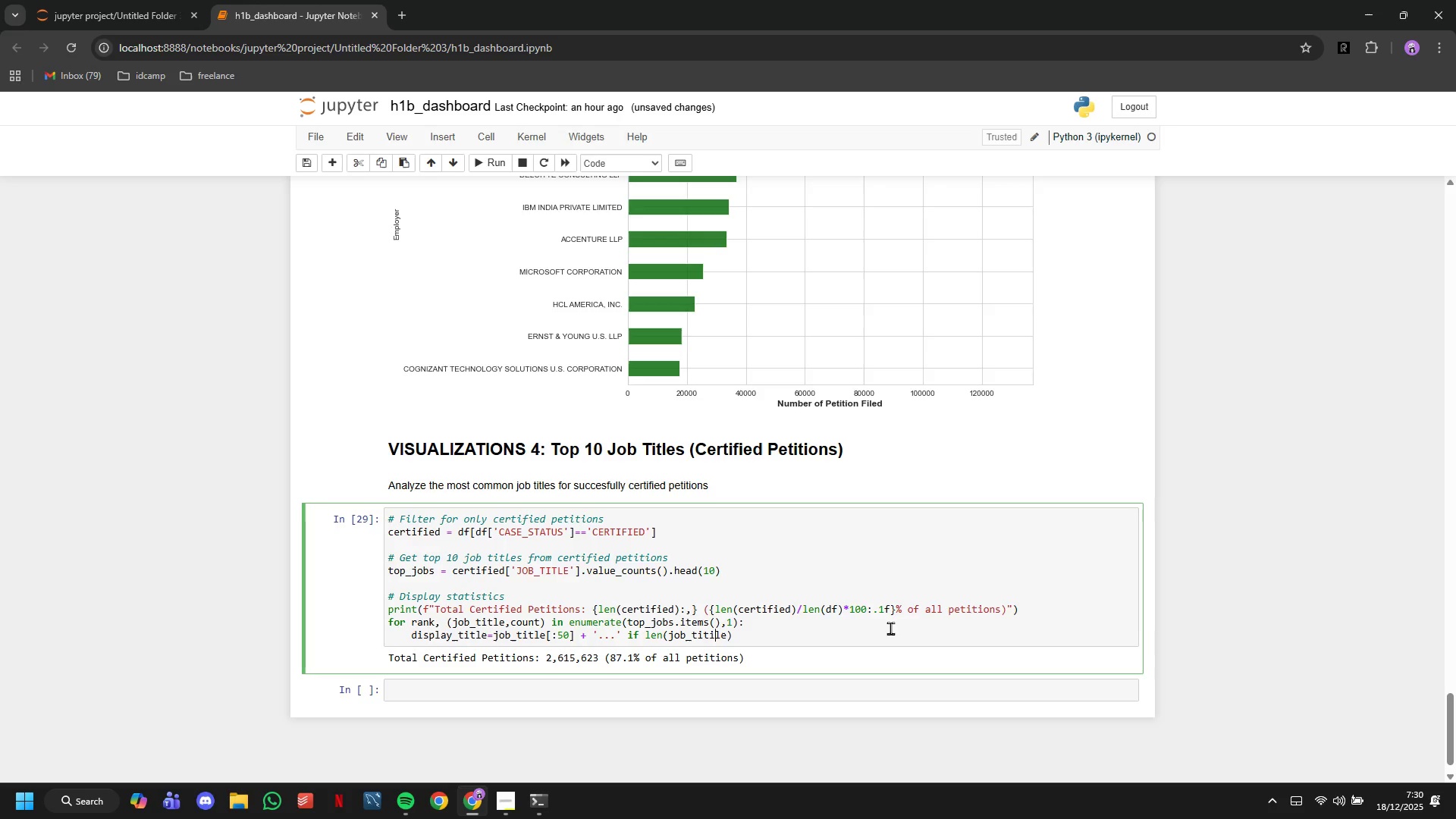 
key(ArrowLeft)
 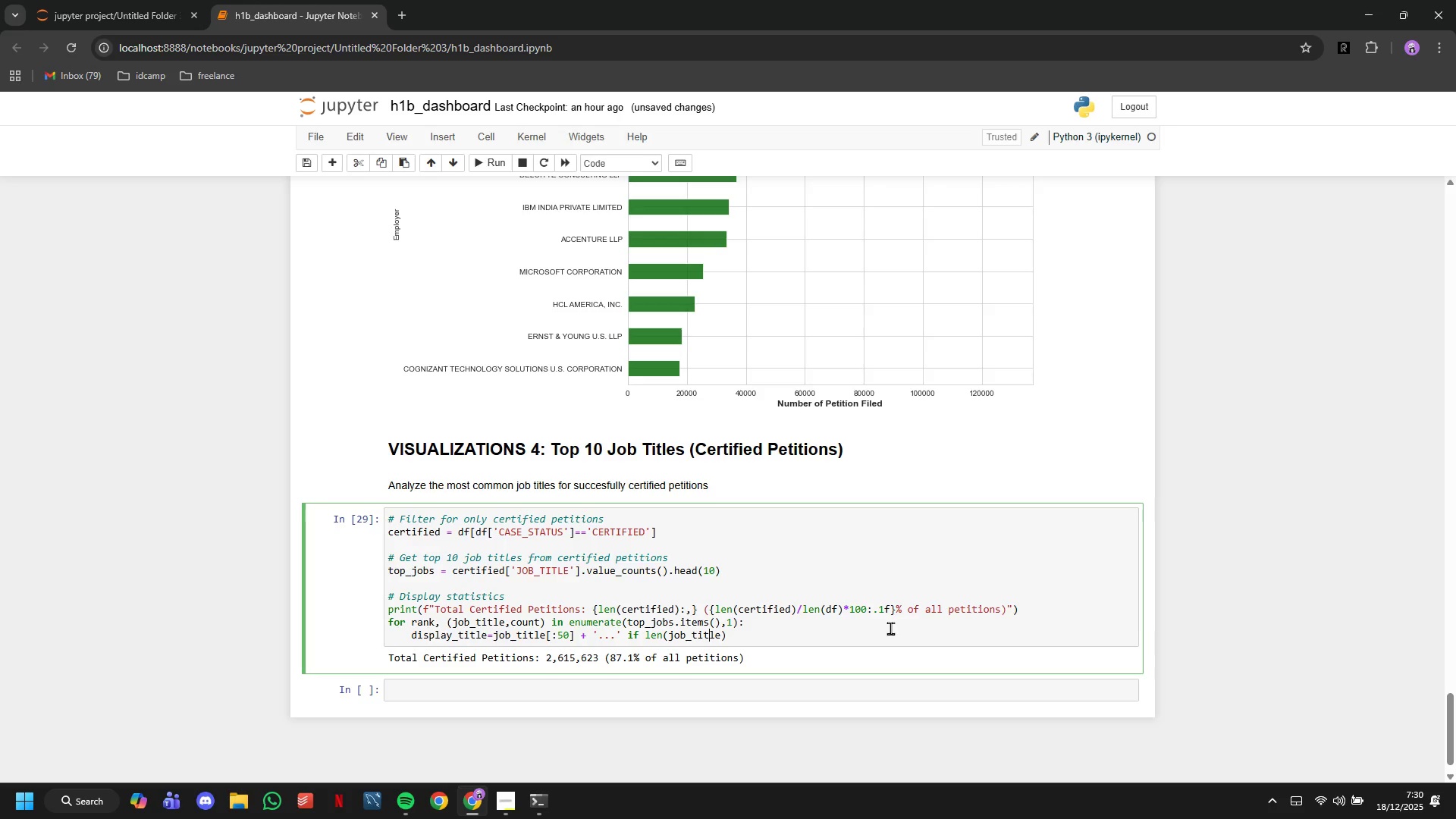 
key(Backspace)
 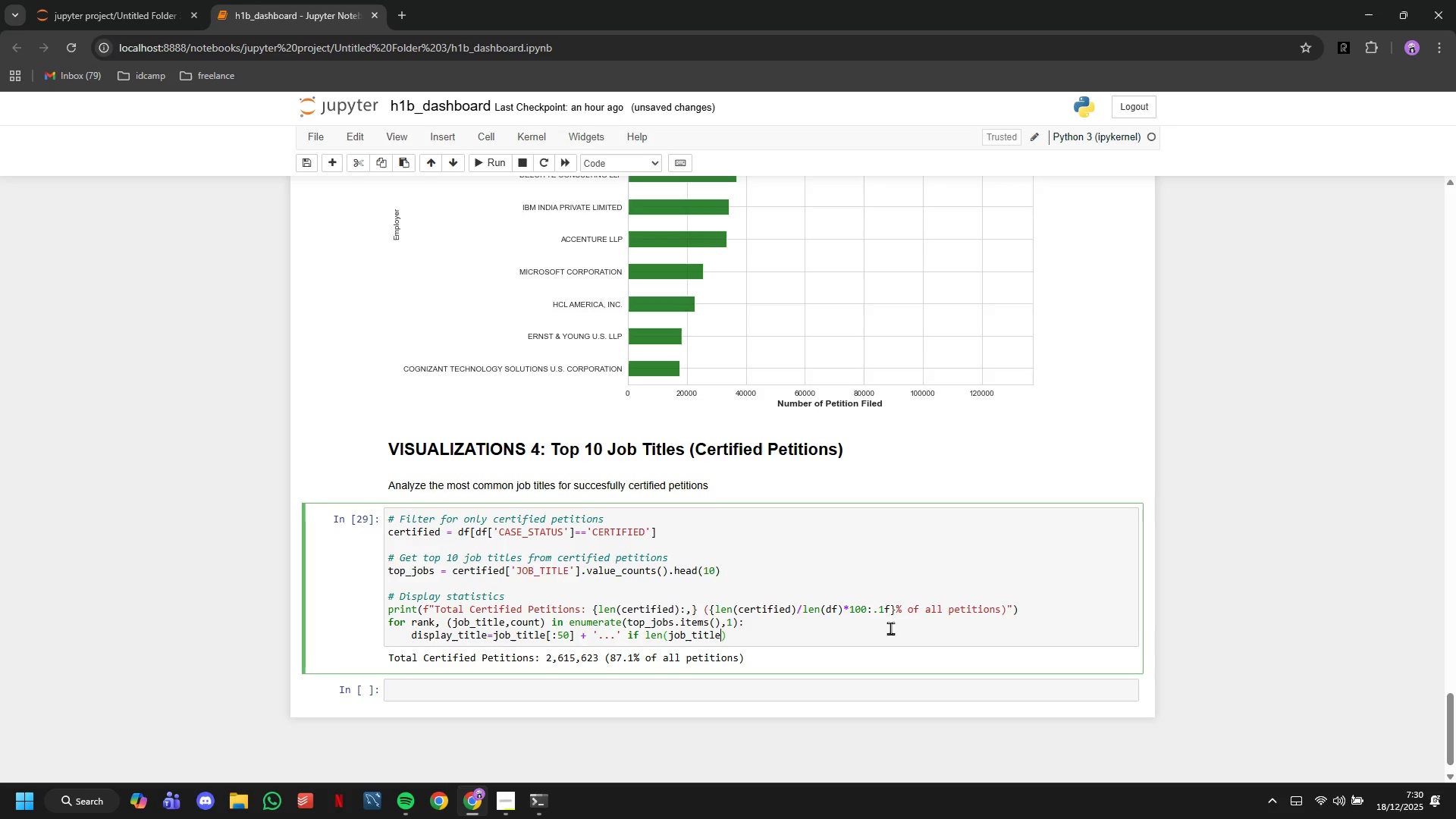 
key(ArrowRight)
 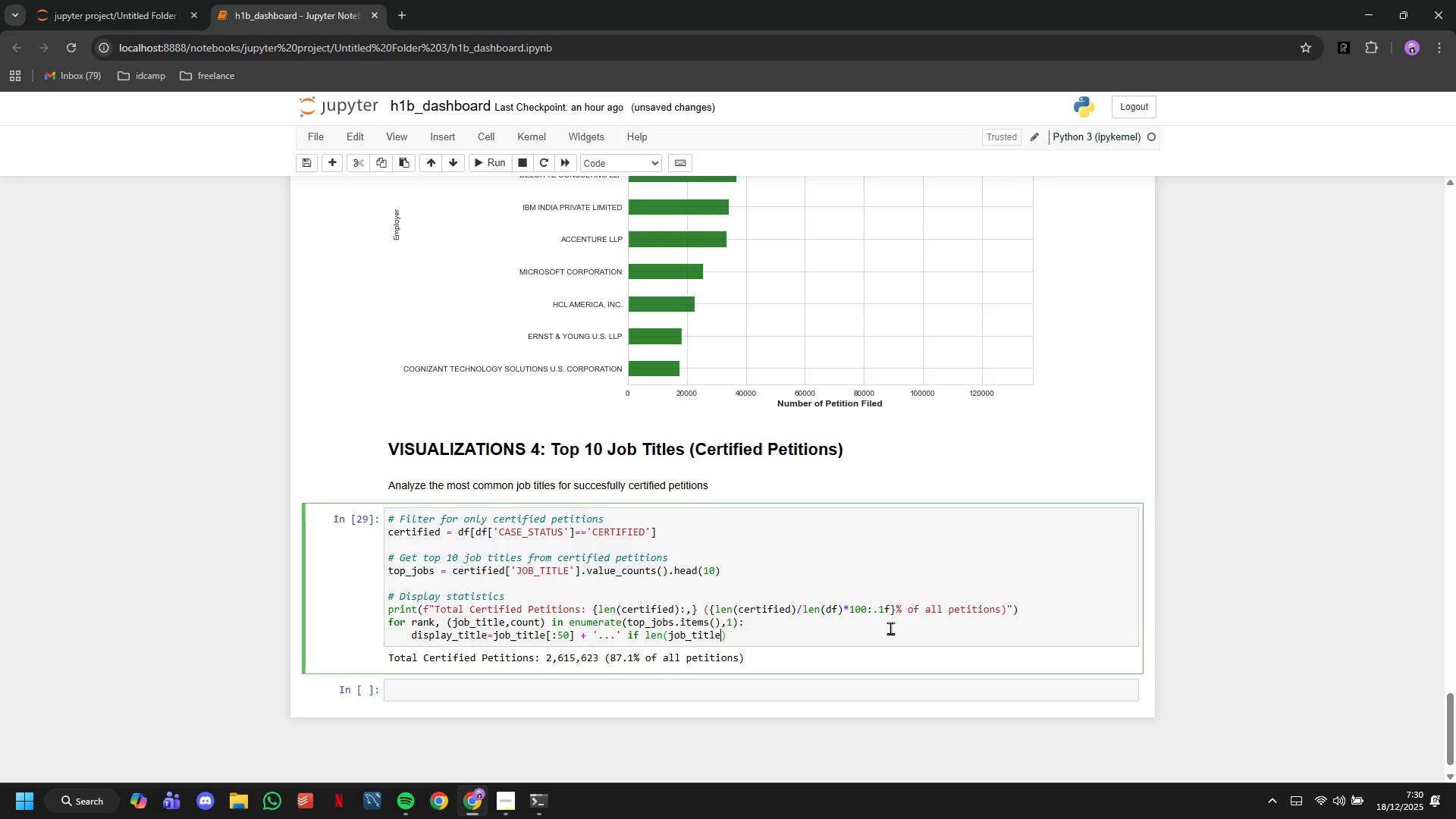 
key(ArrowRight)
 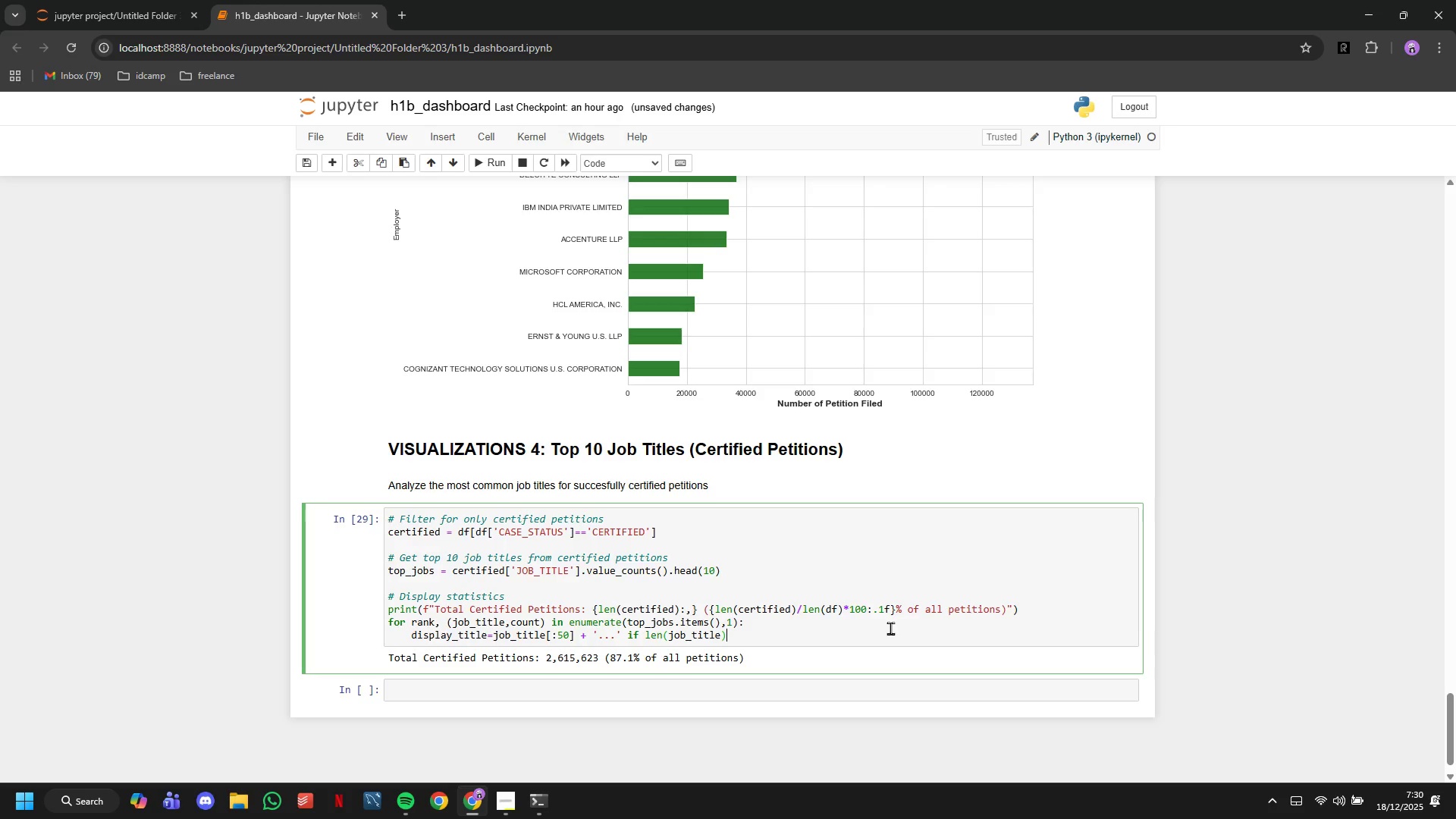 
key(ArrowRight)
 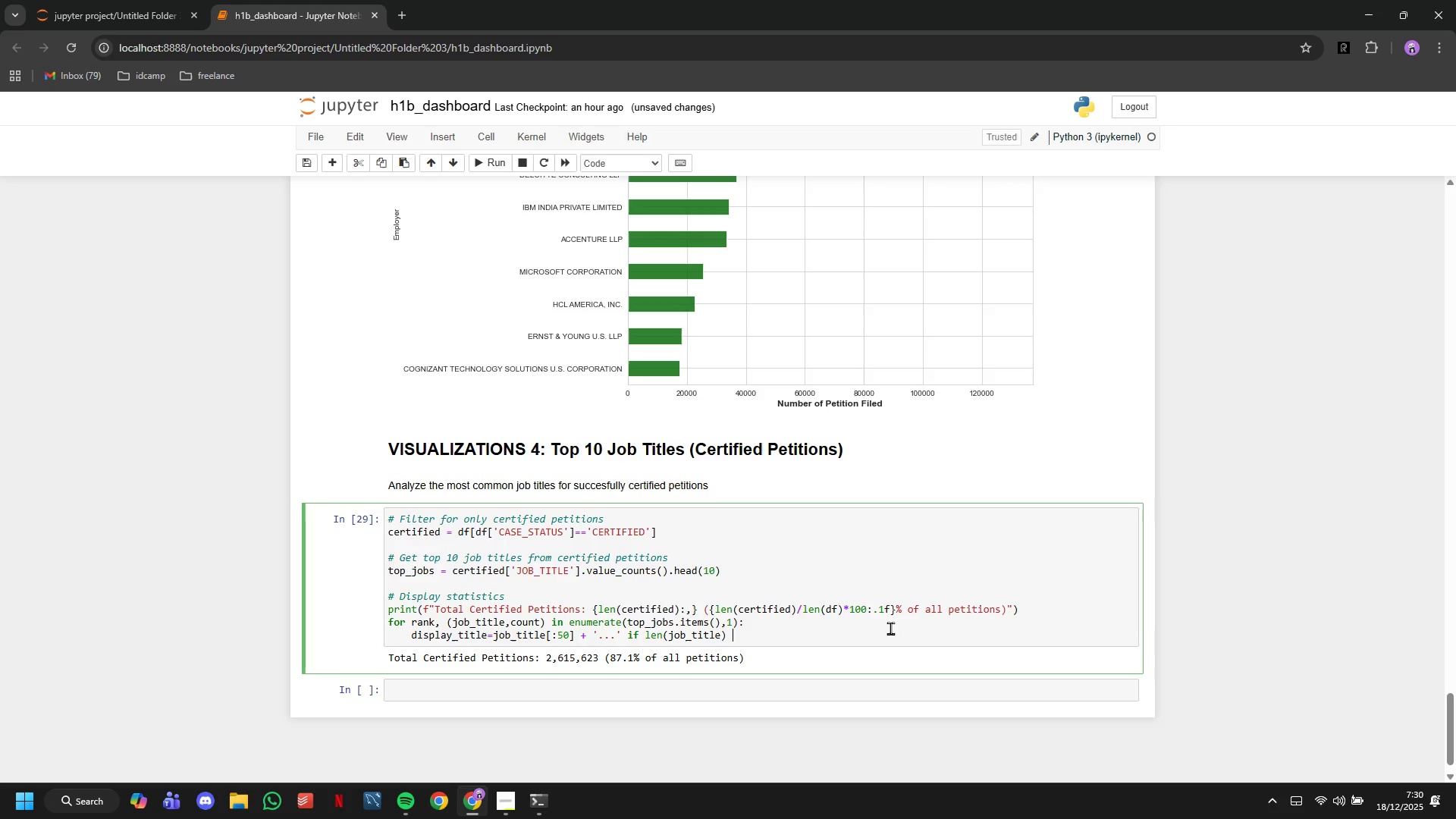 
type( > 50 else job_title)
 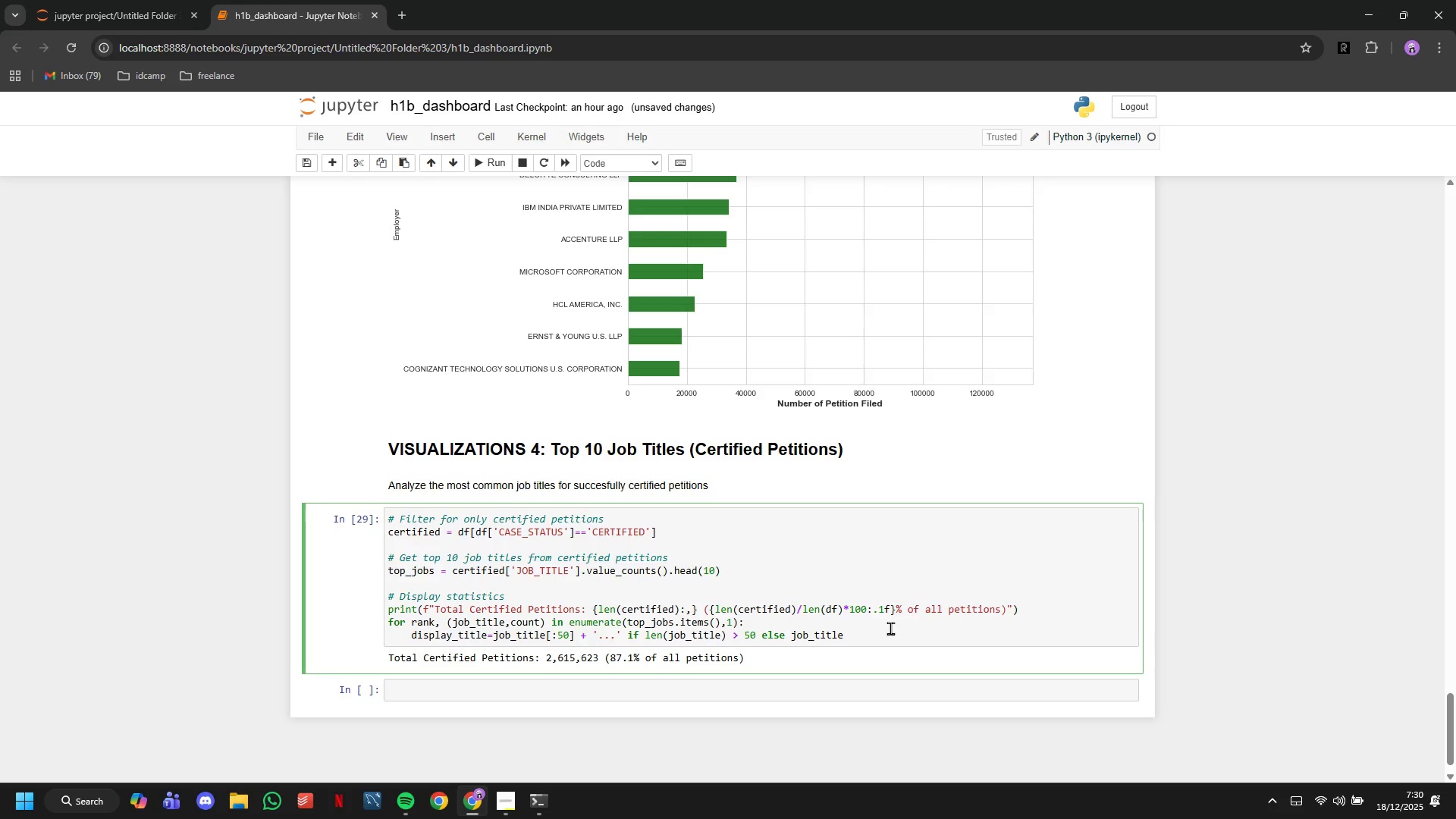 
hold_key(key=ShiftLeft, duration=0.39)
 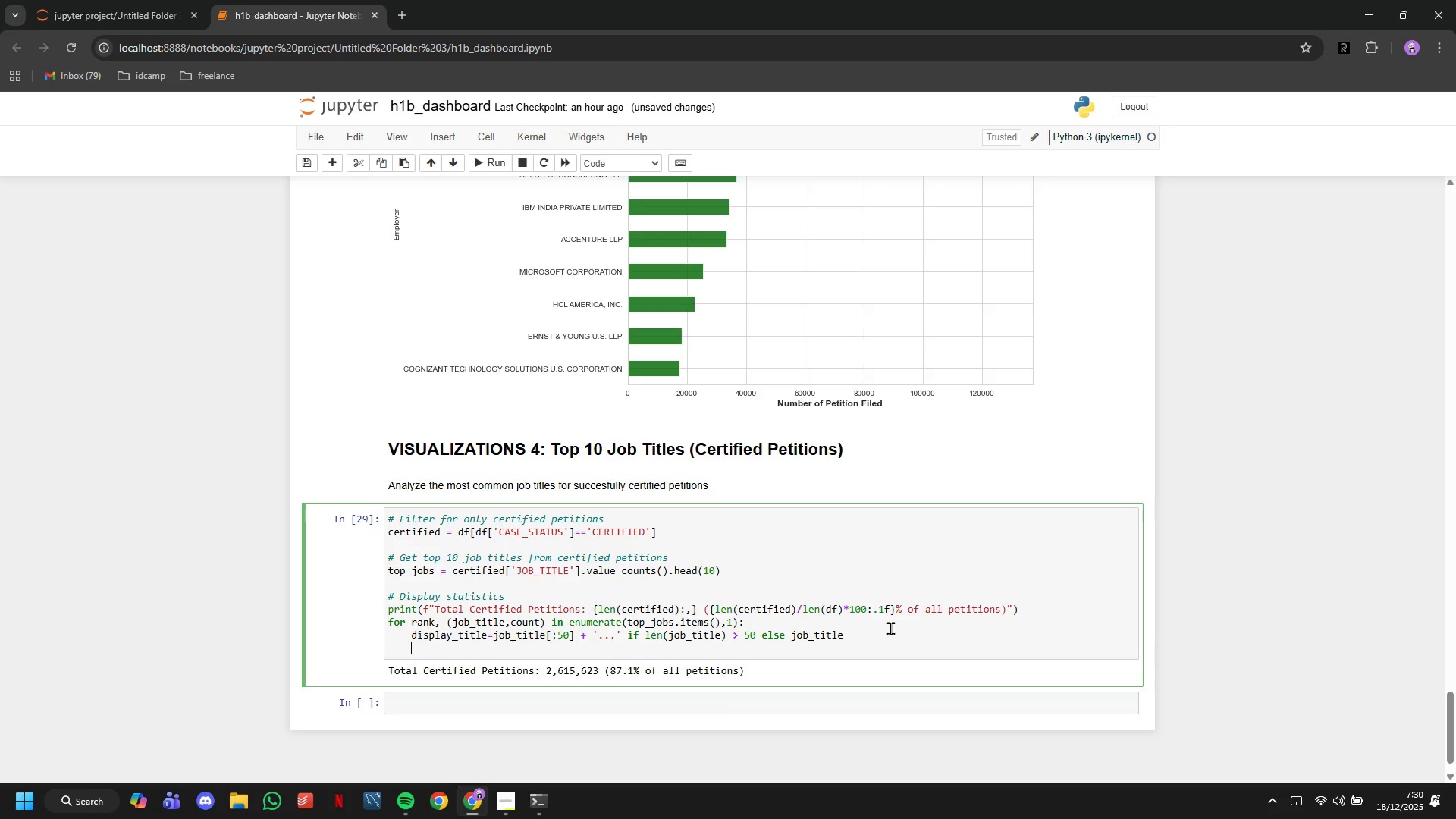 
key(Enter)
 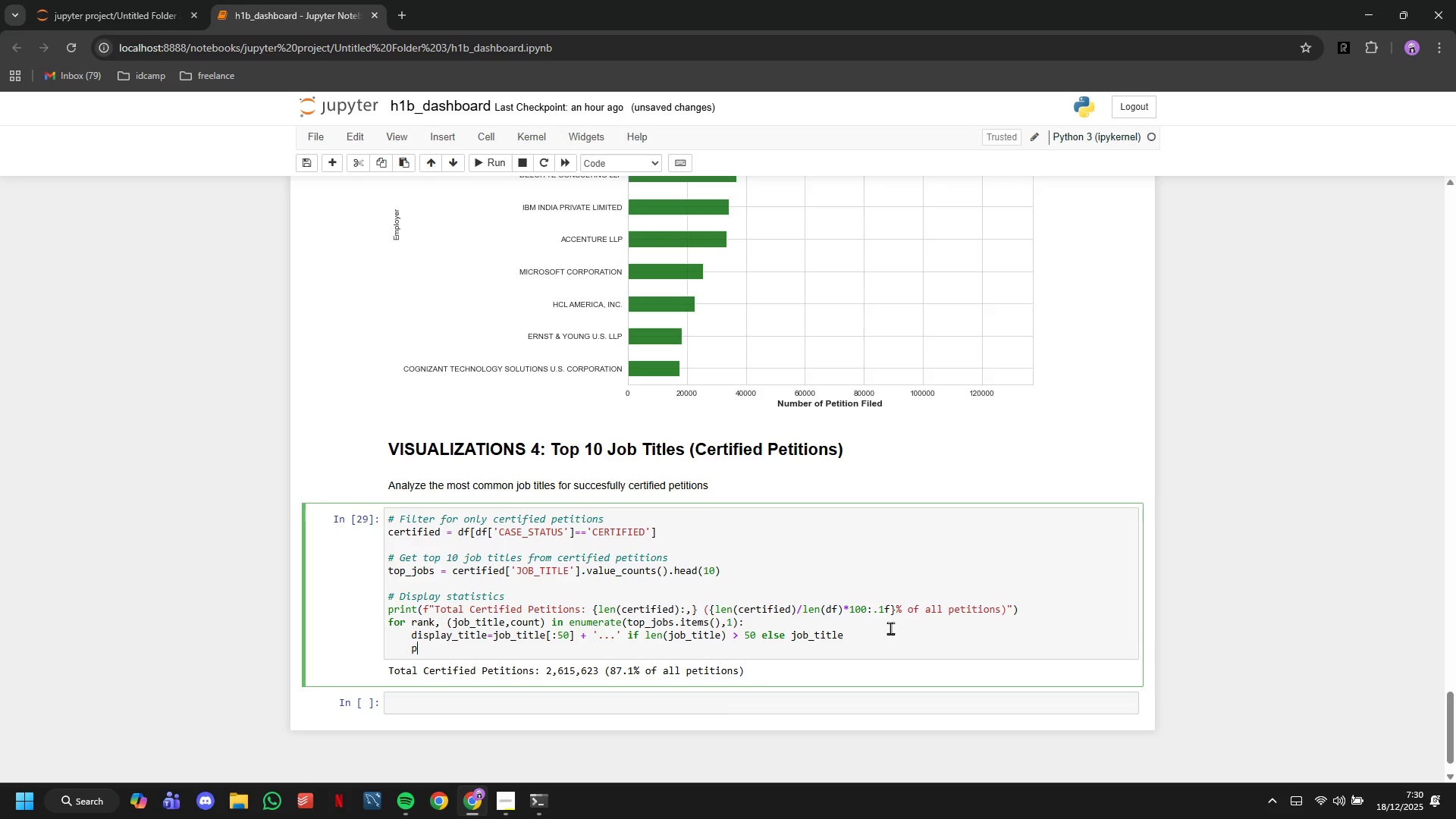 
type(percentage = (count/len(certified)
 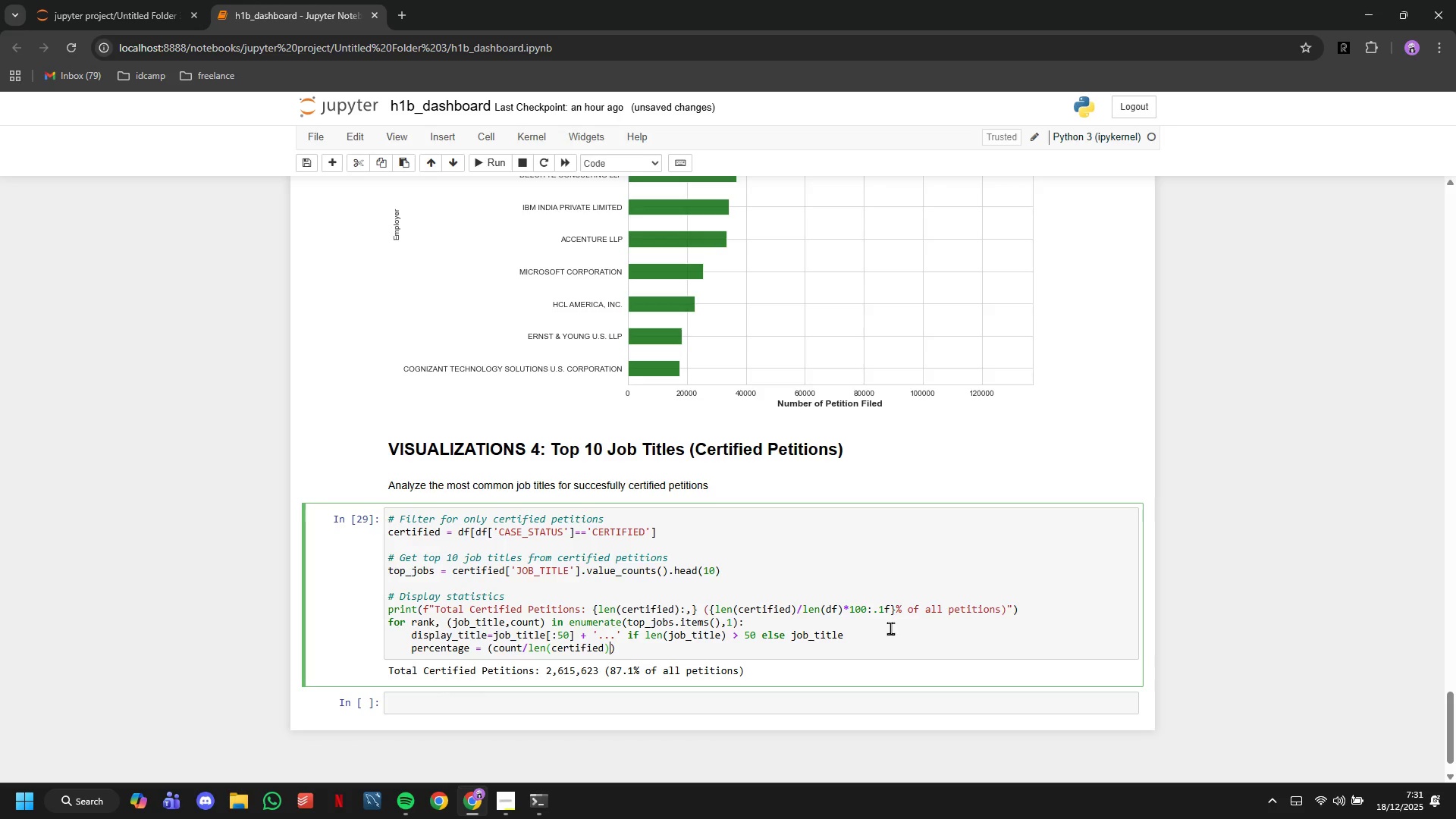 
key(ArrowRight)
 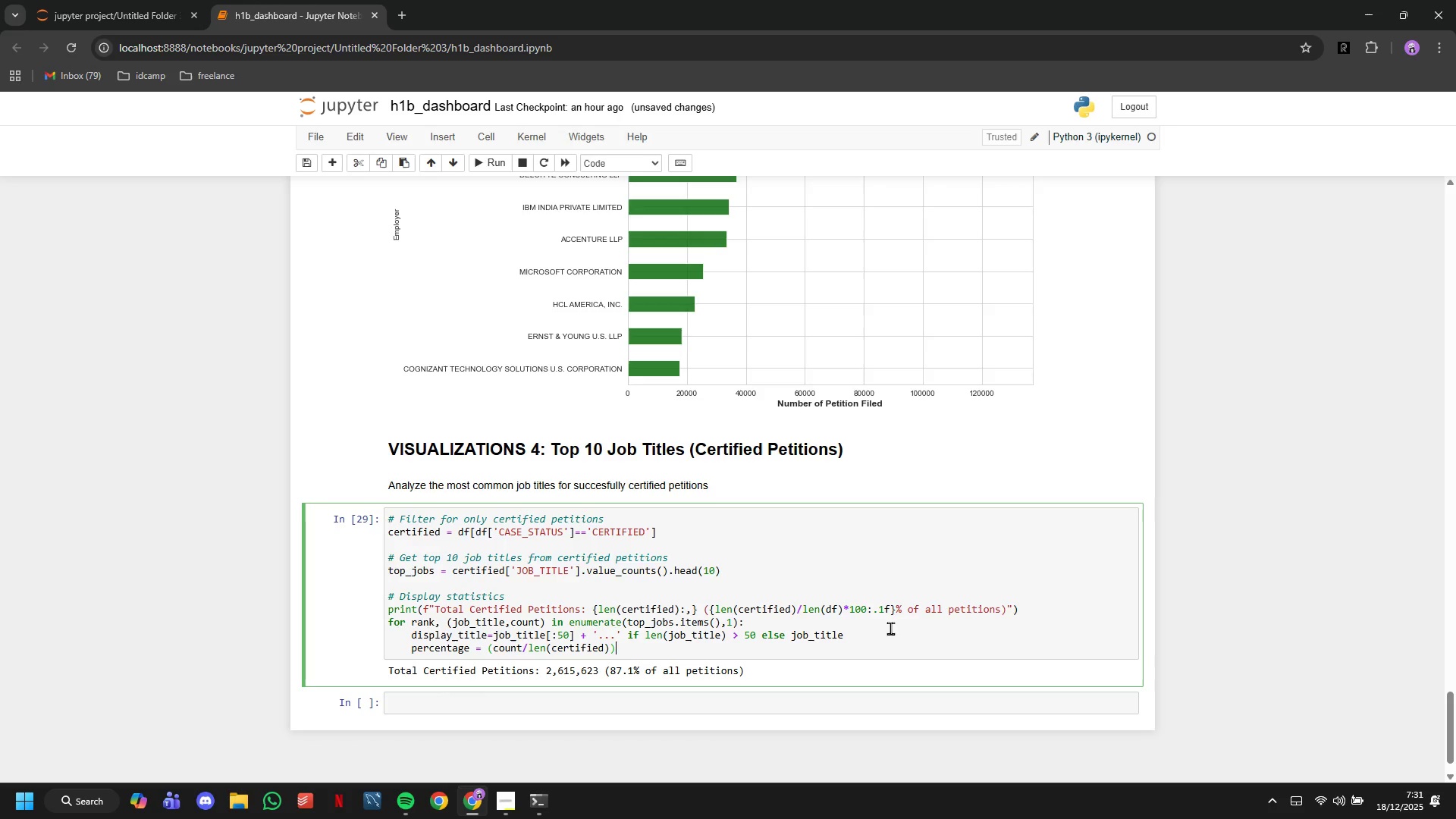 
key(ArrowRight)
 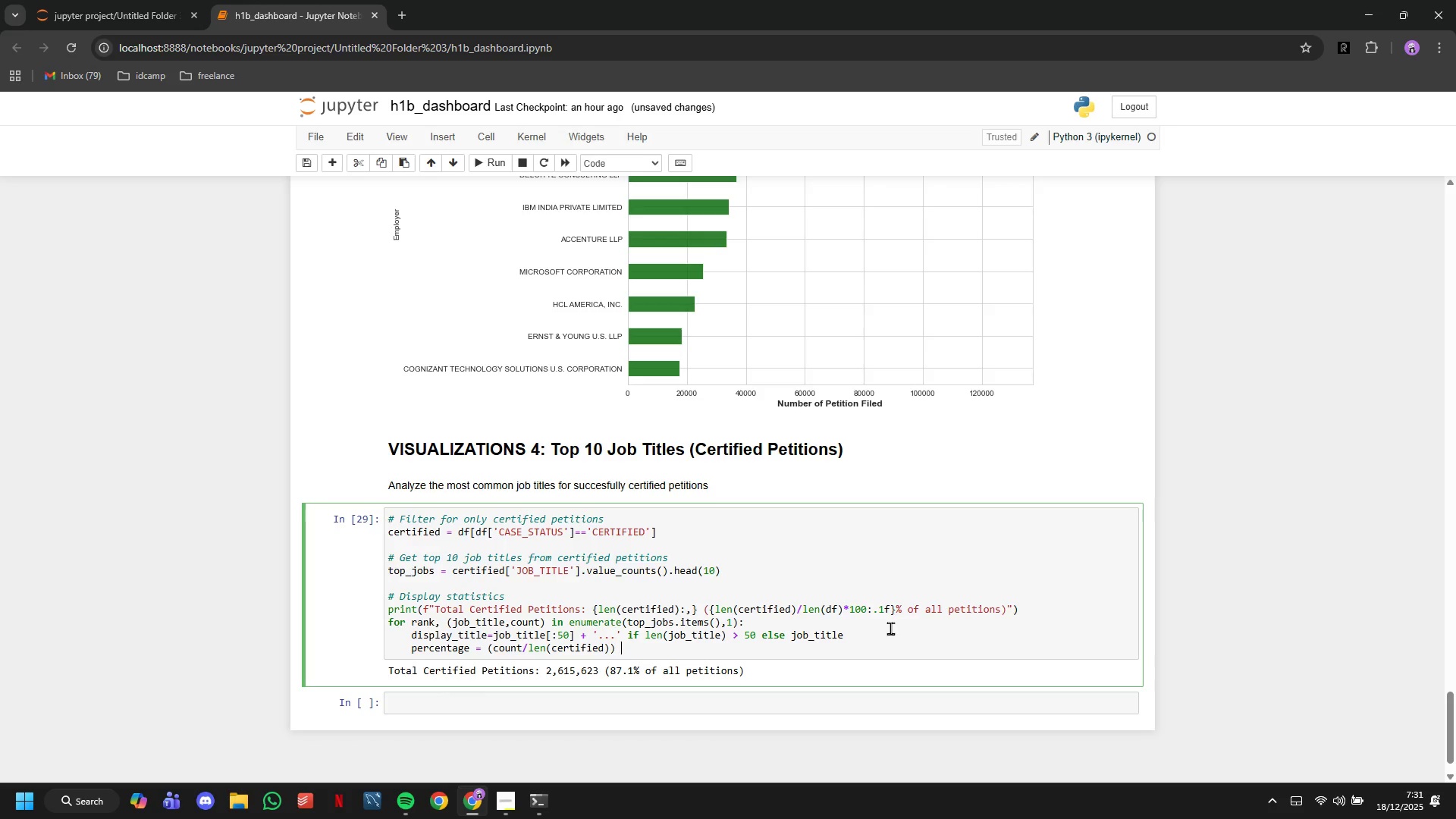 
type( * 100)
 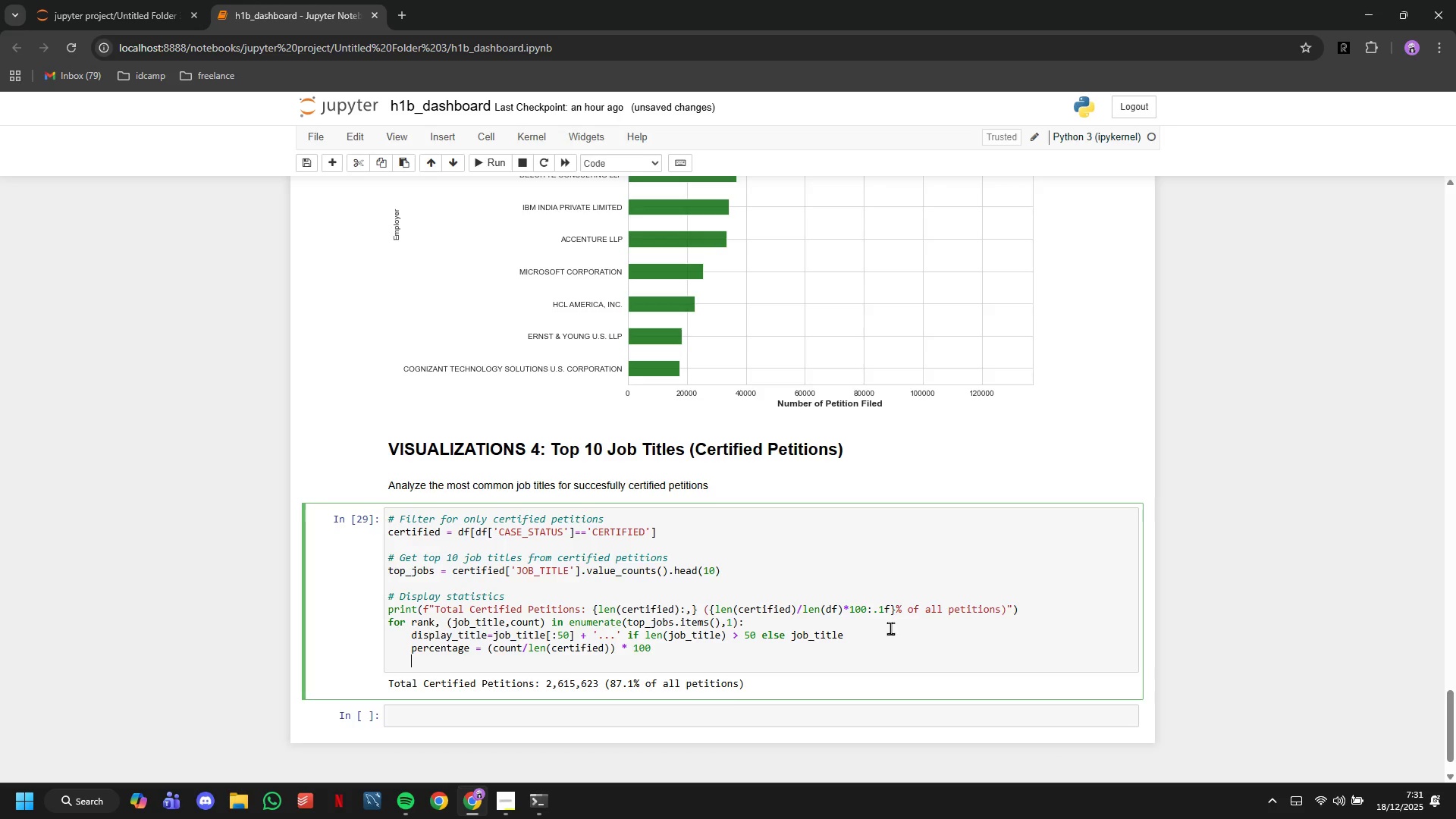 
 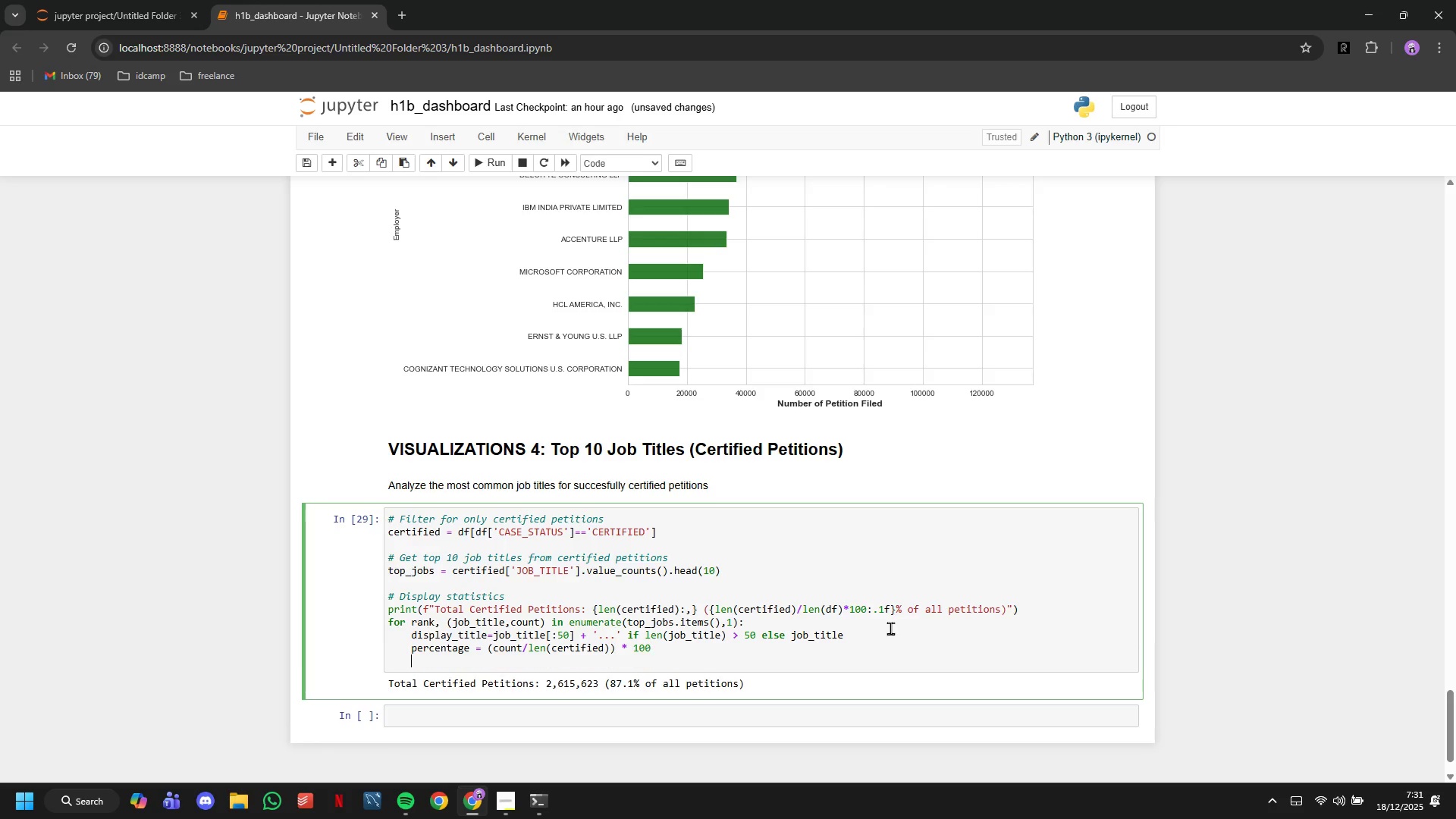 
key(Enter)
 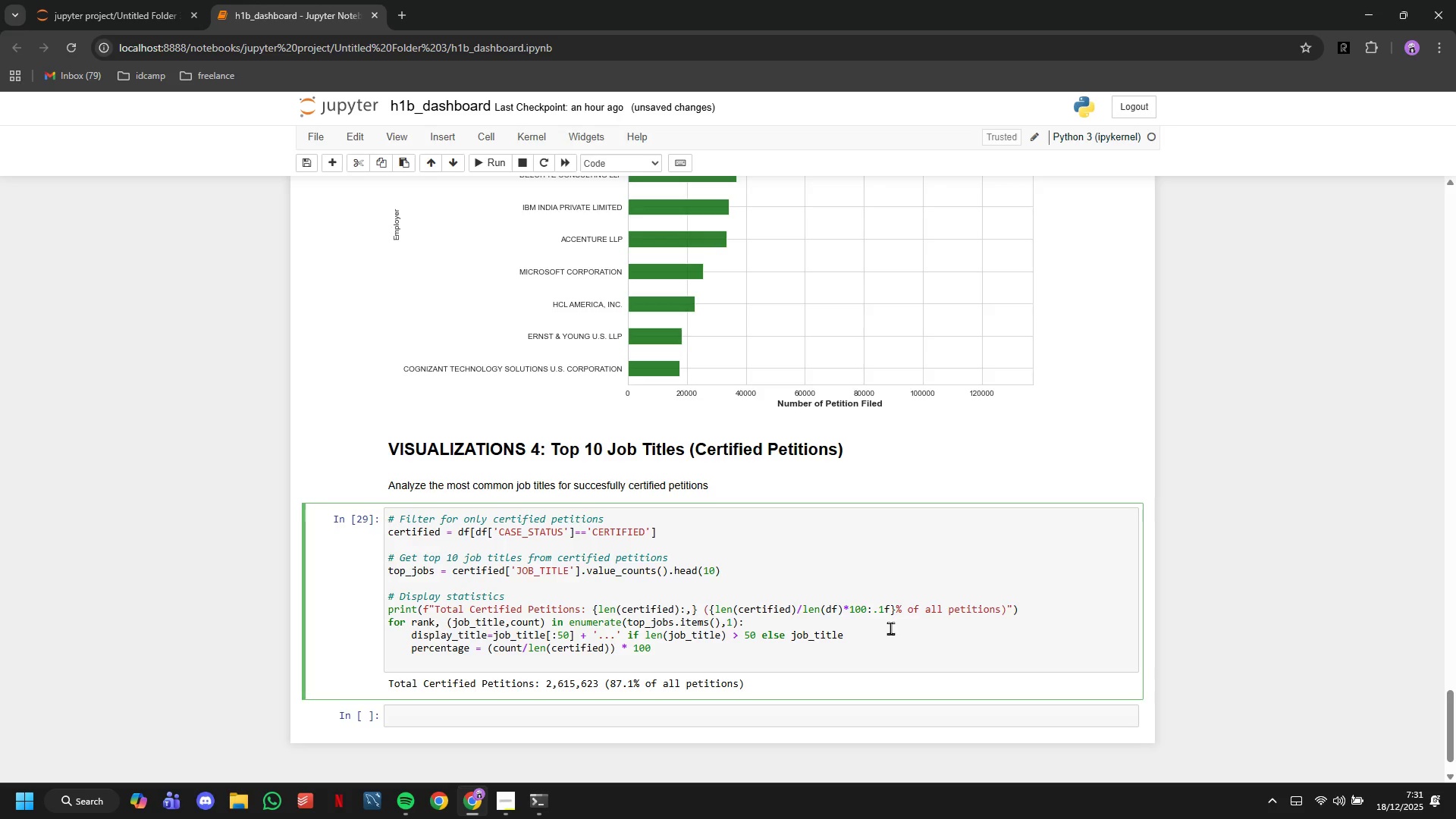 
type(print(f"")
 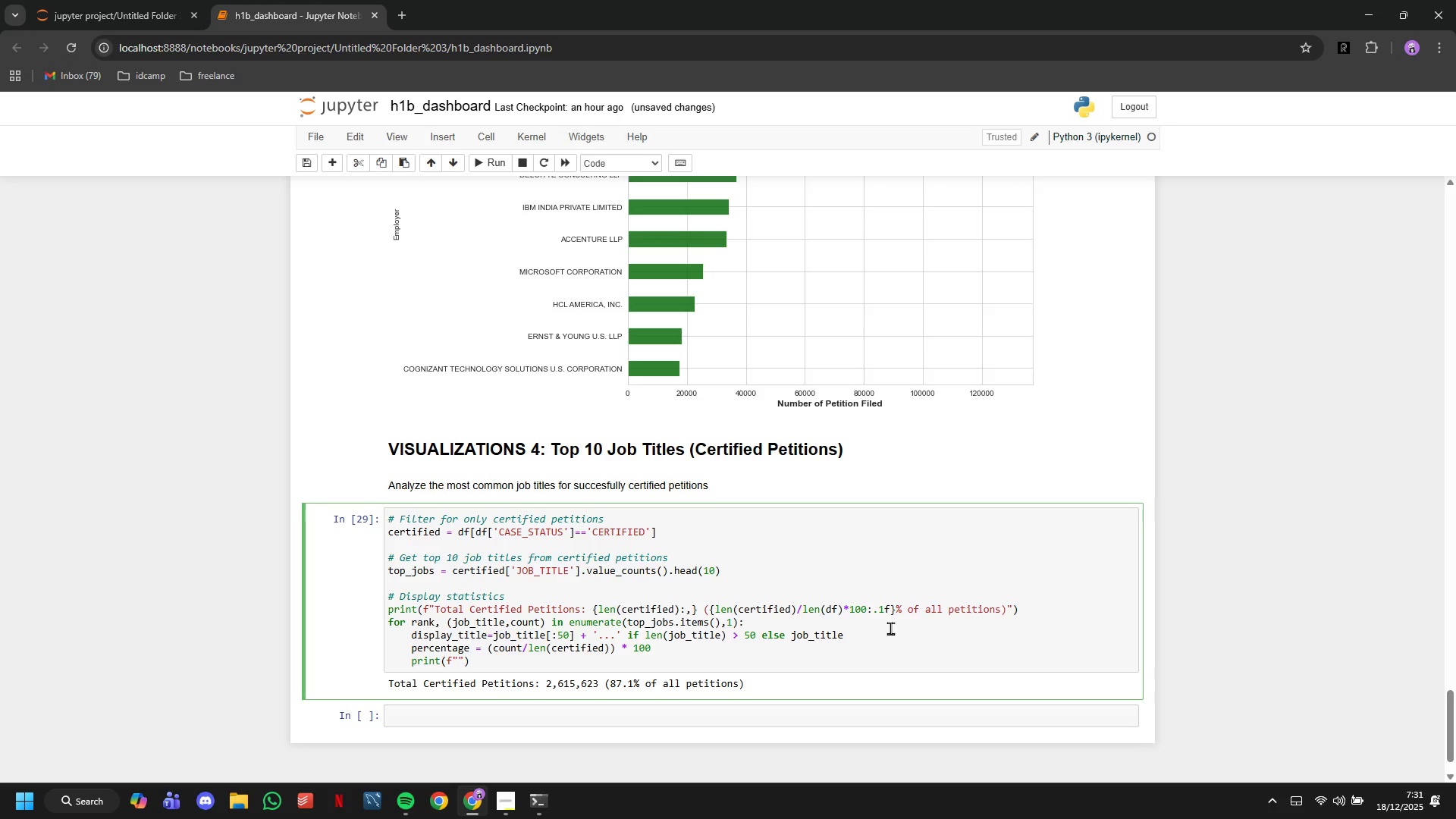 
 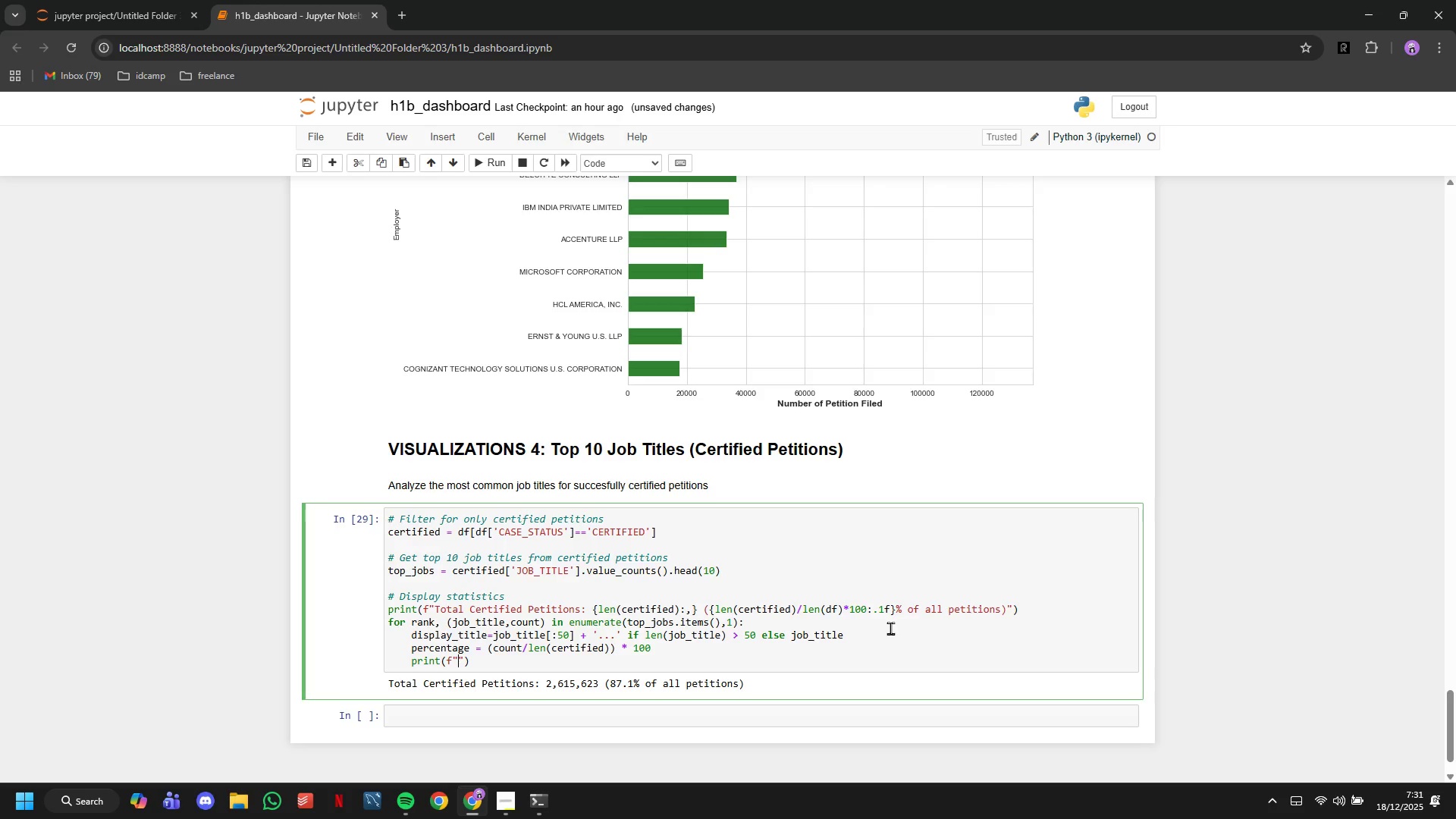 
key(ArrowLeft)
 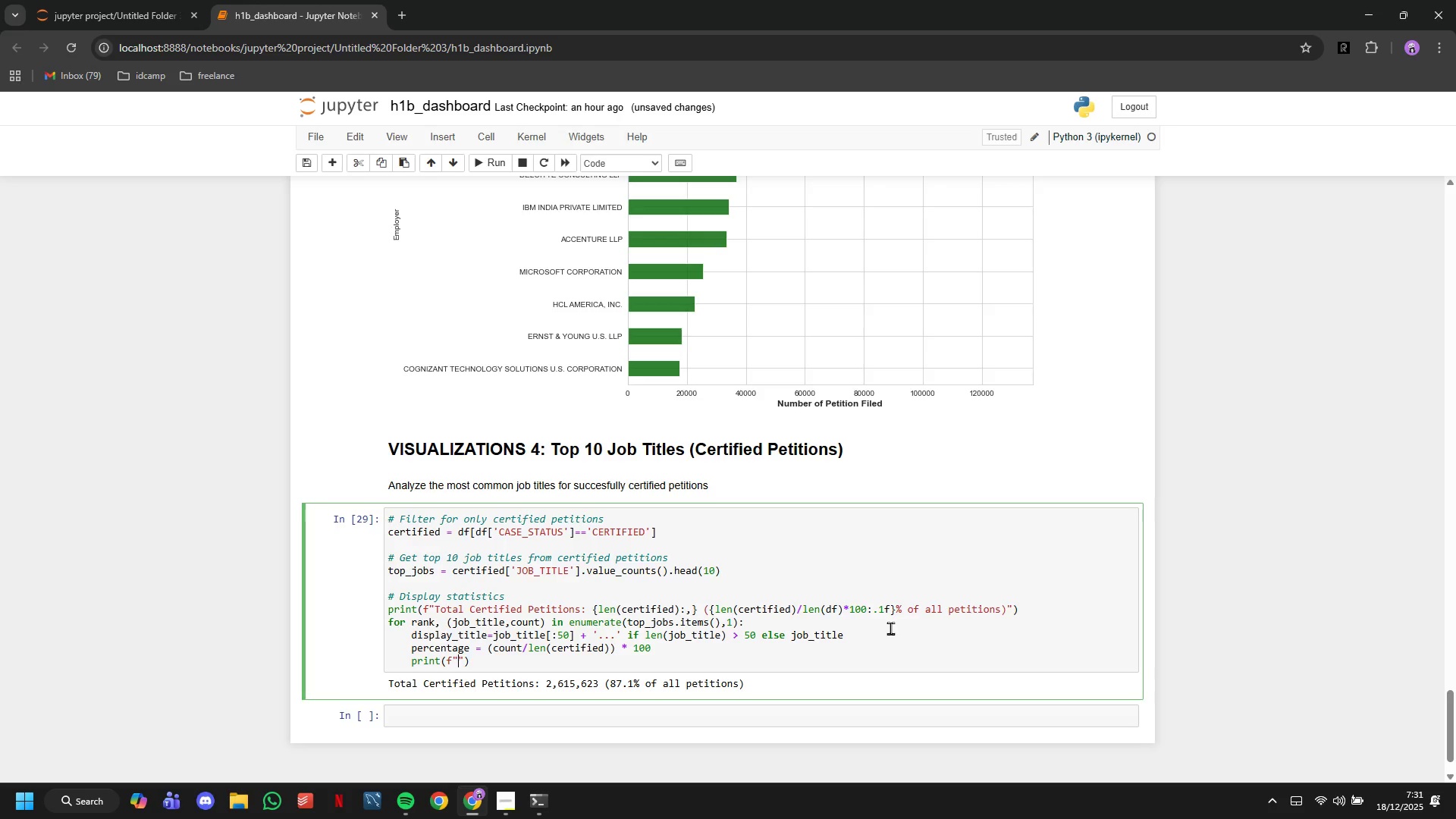 
type( {rank:2d)
 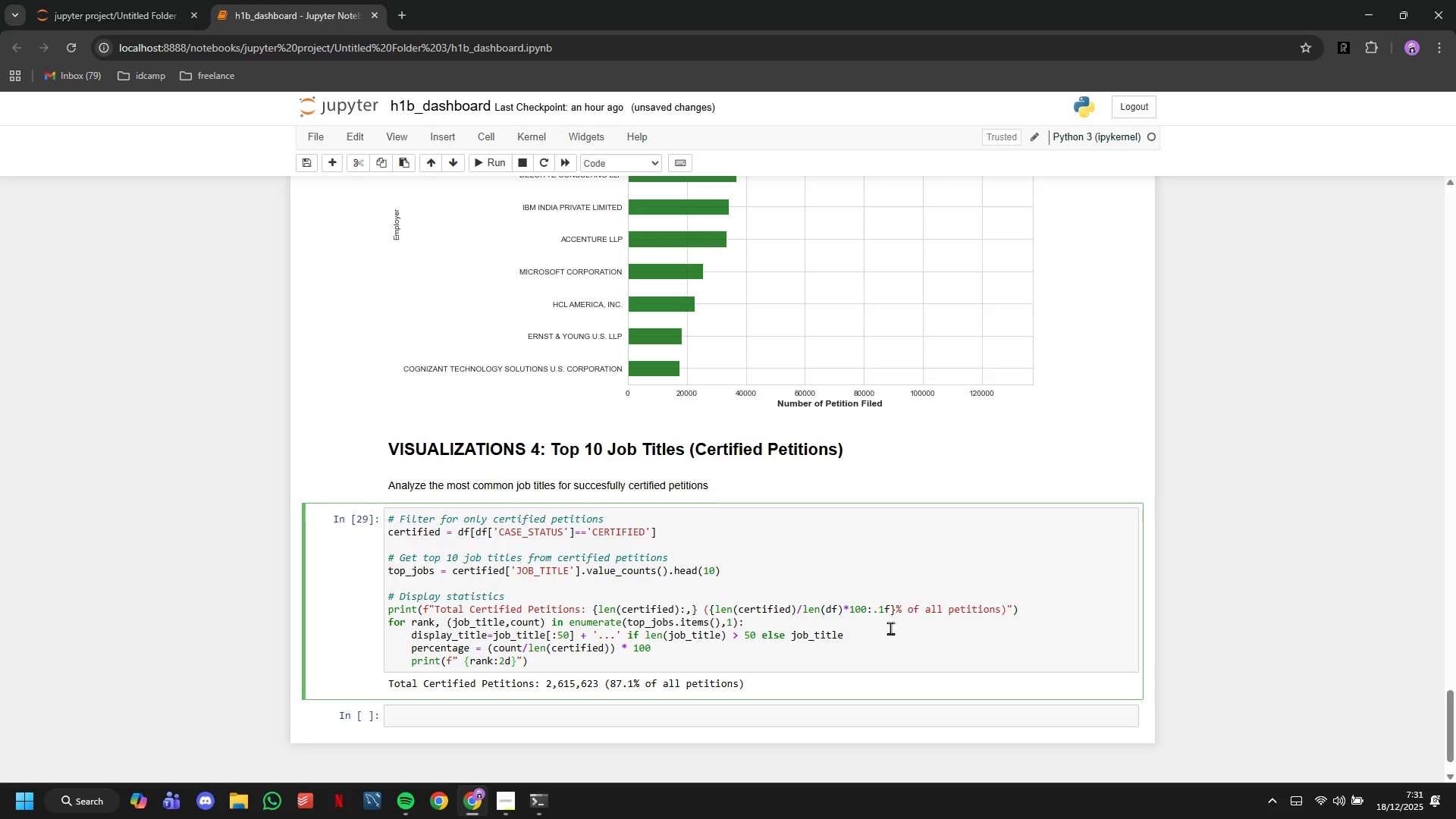 
 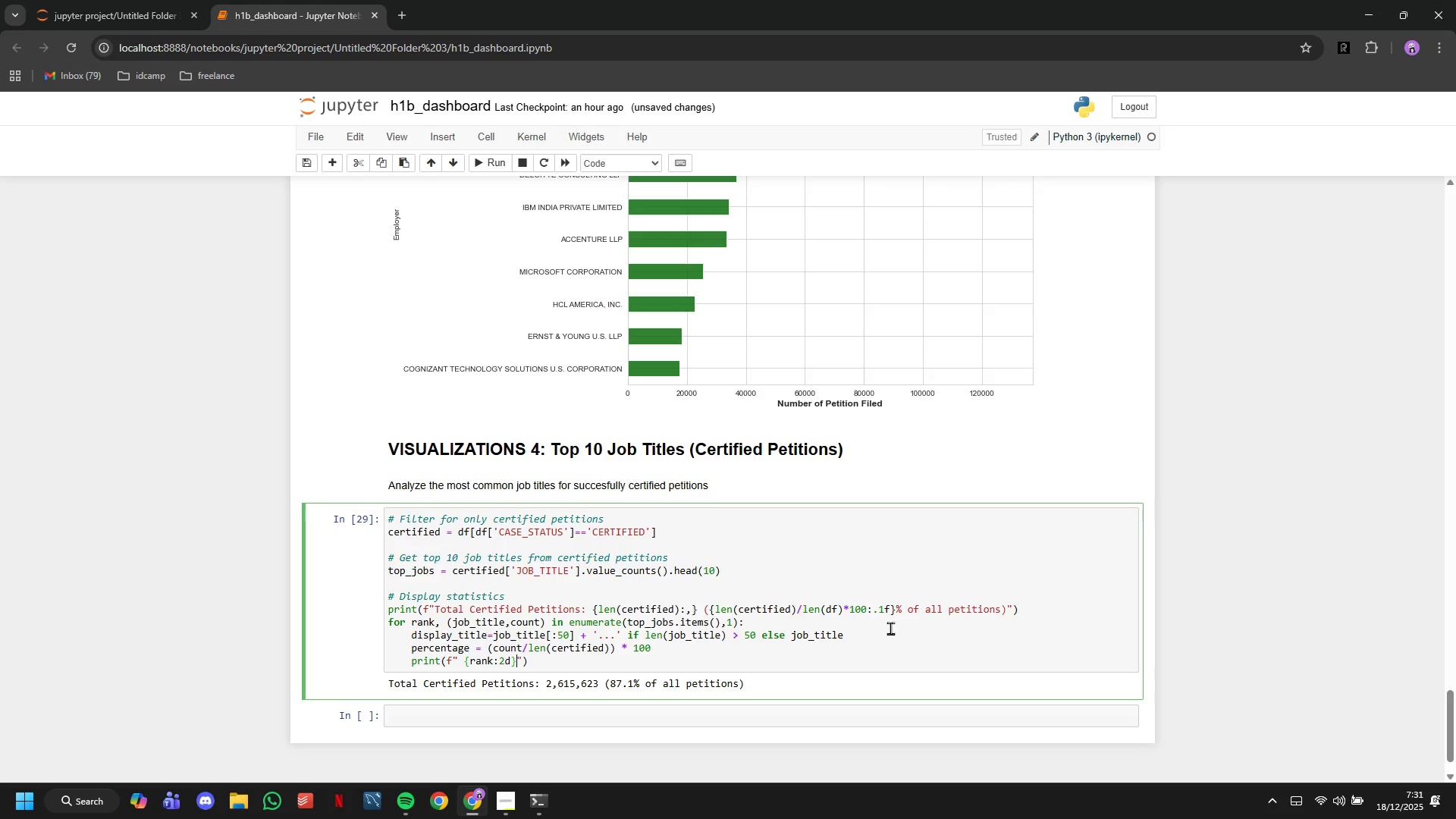 
key(ArrowRight)
 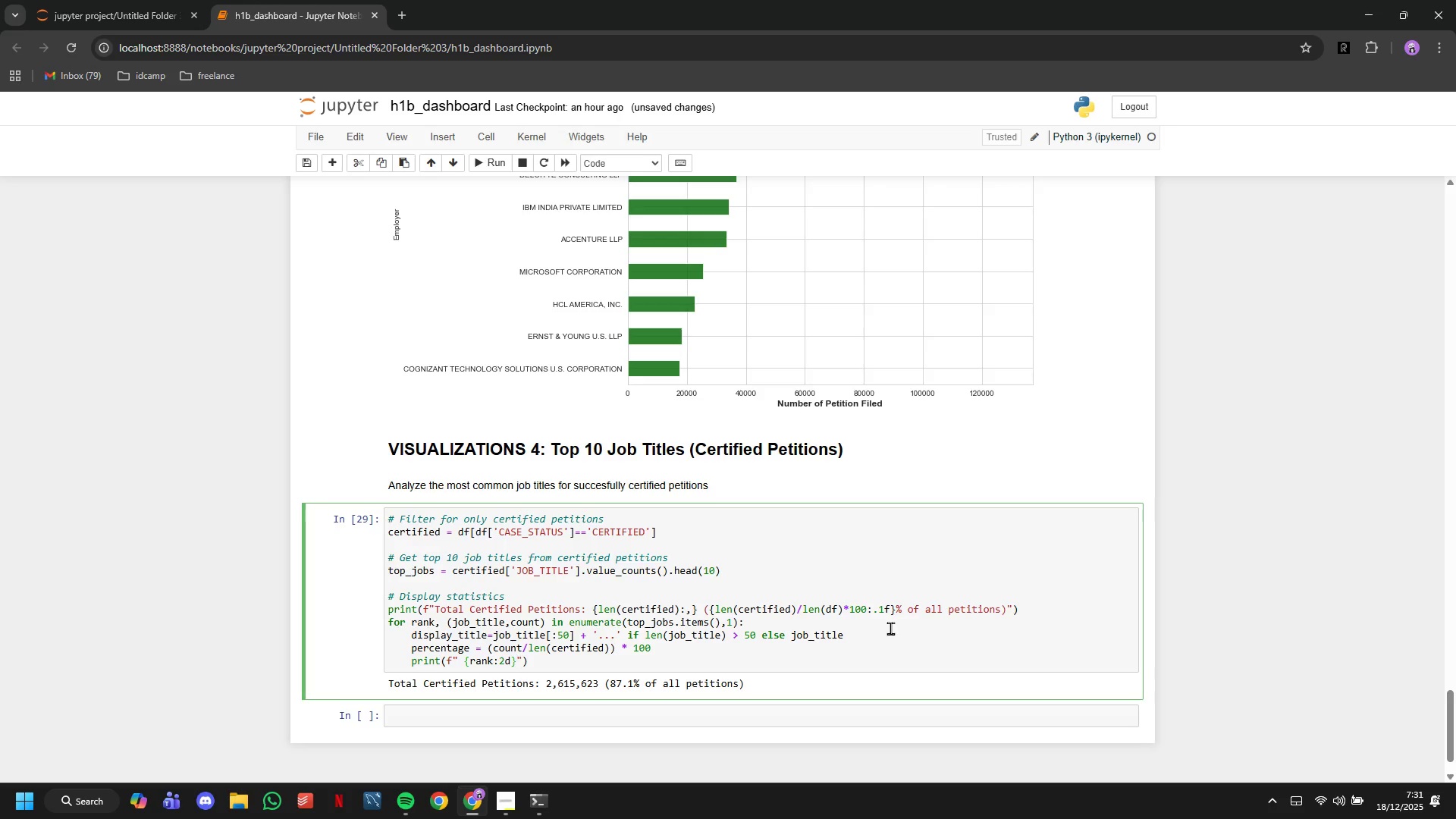 
type(. {display_title)
 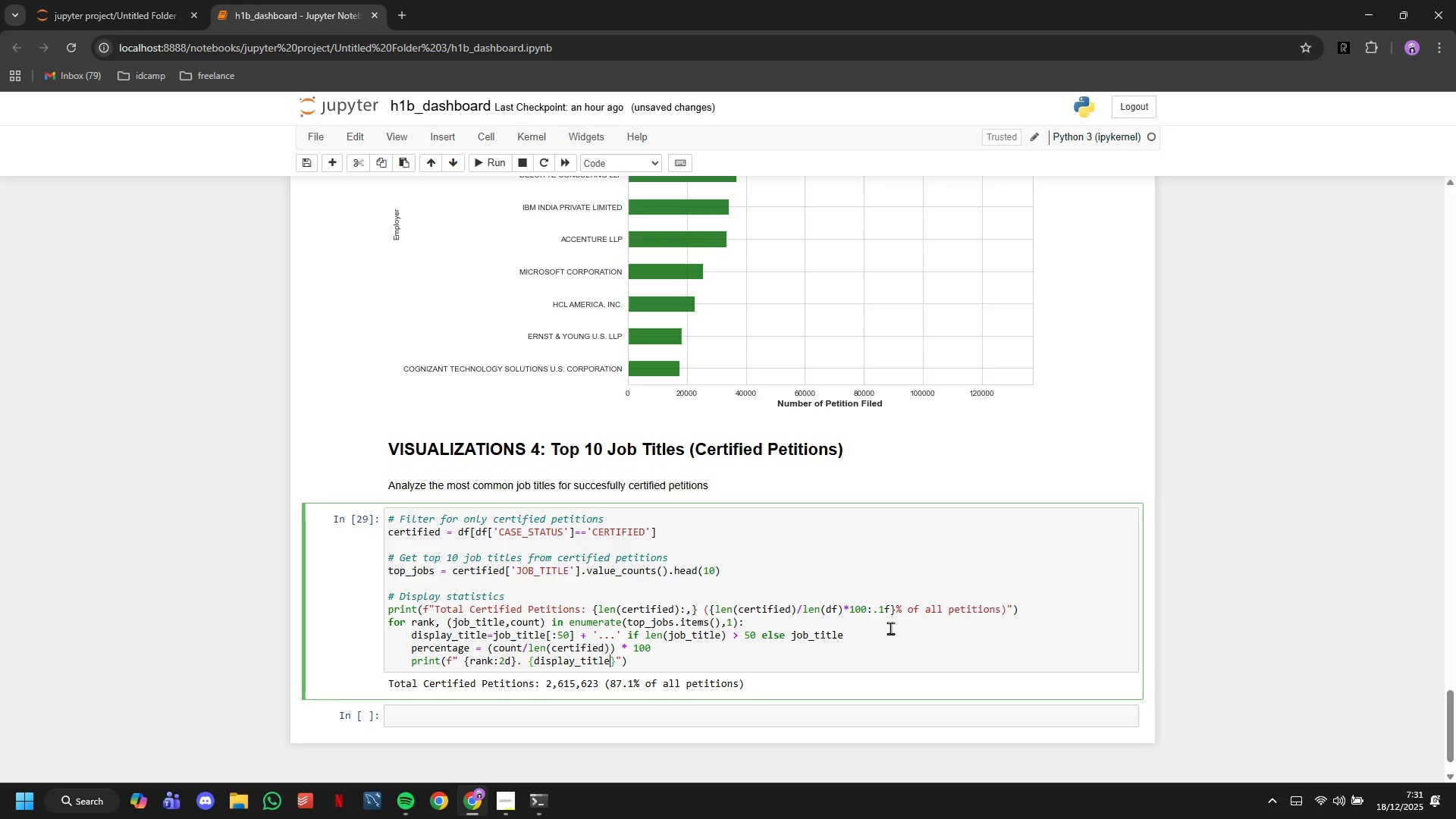 
wait(8.05)
 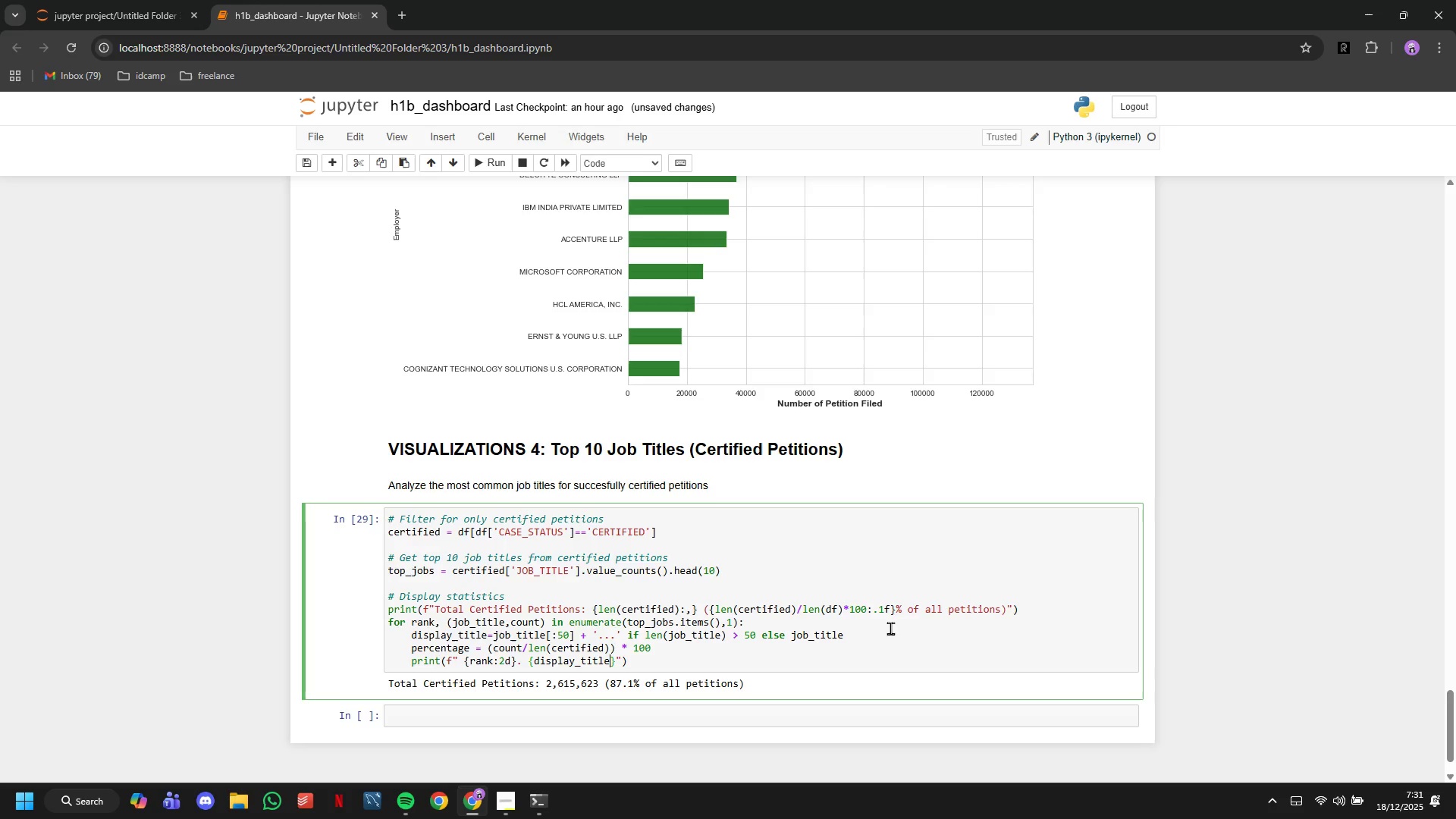 
key(ArrowRight)
 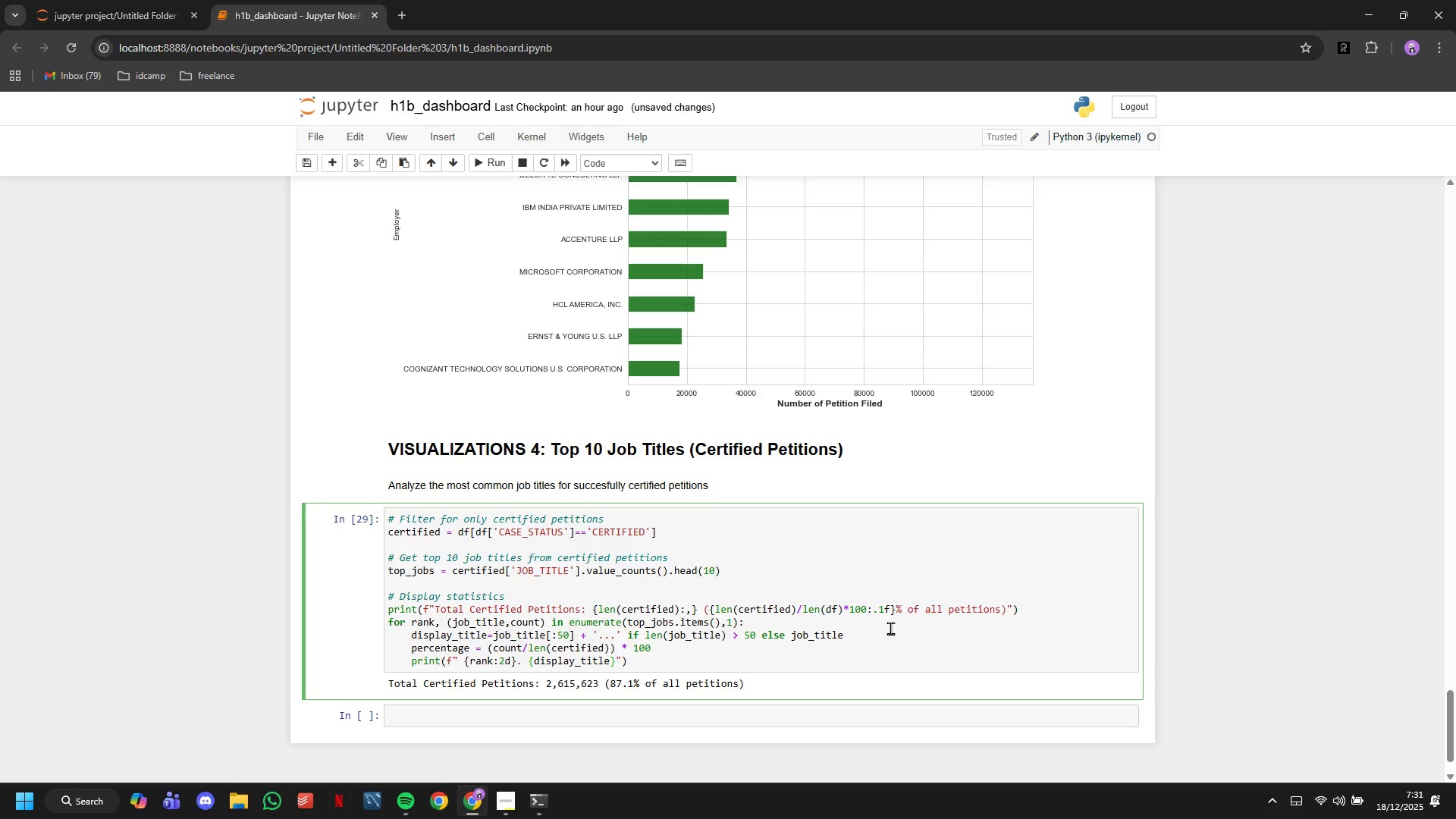 
type(: {count:)
 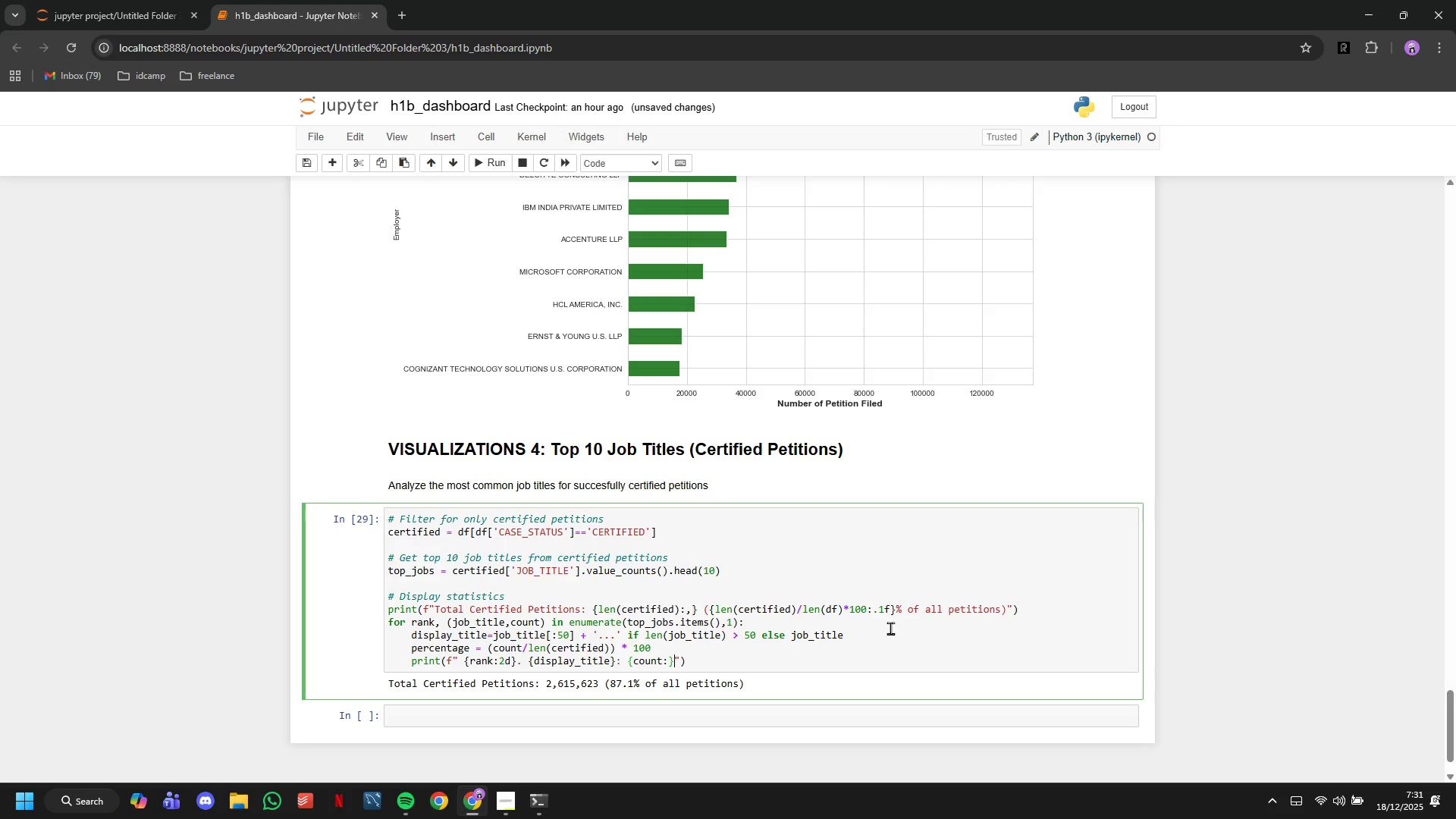 
 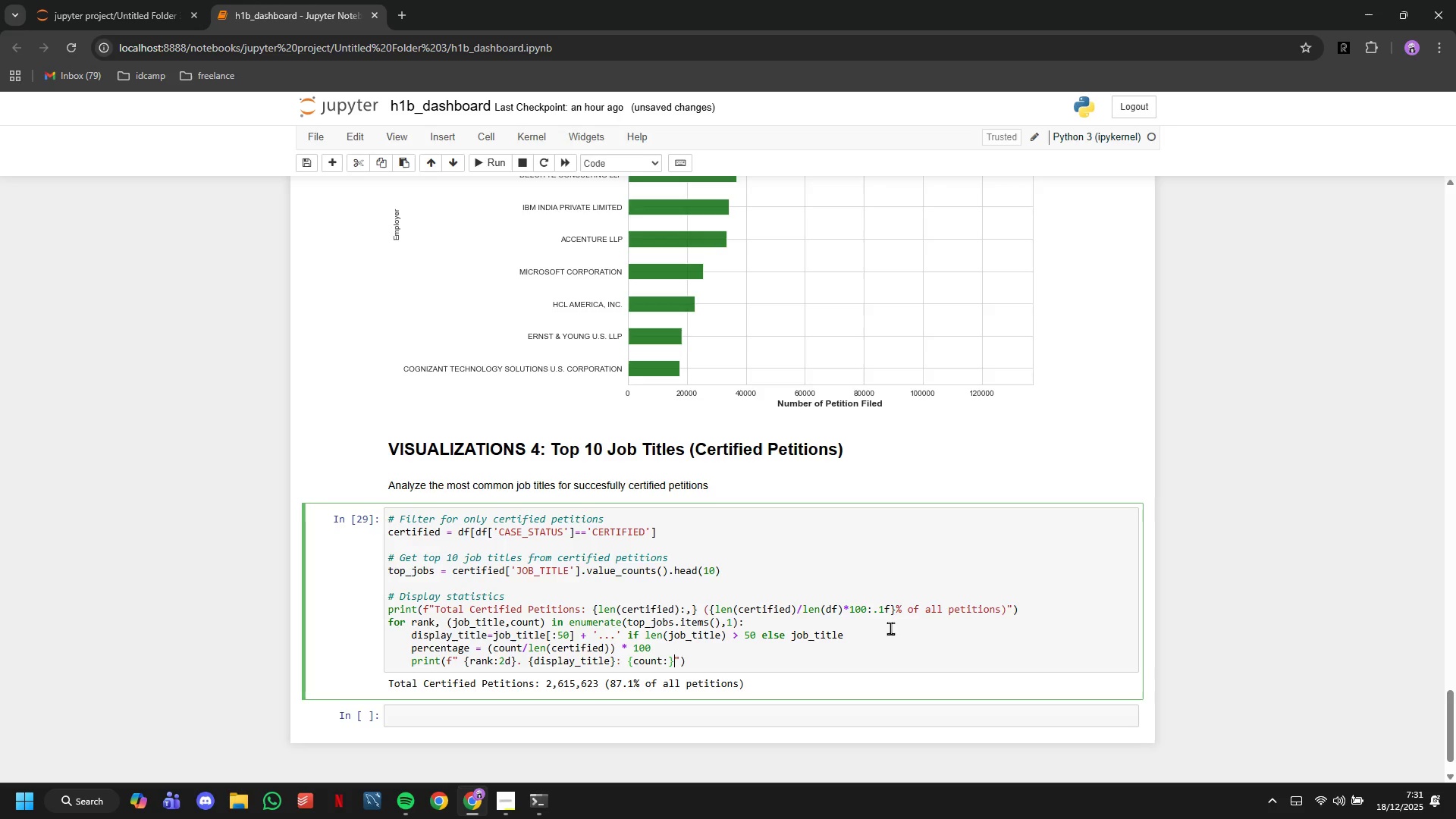 
key(ArrowRight)
 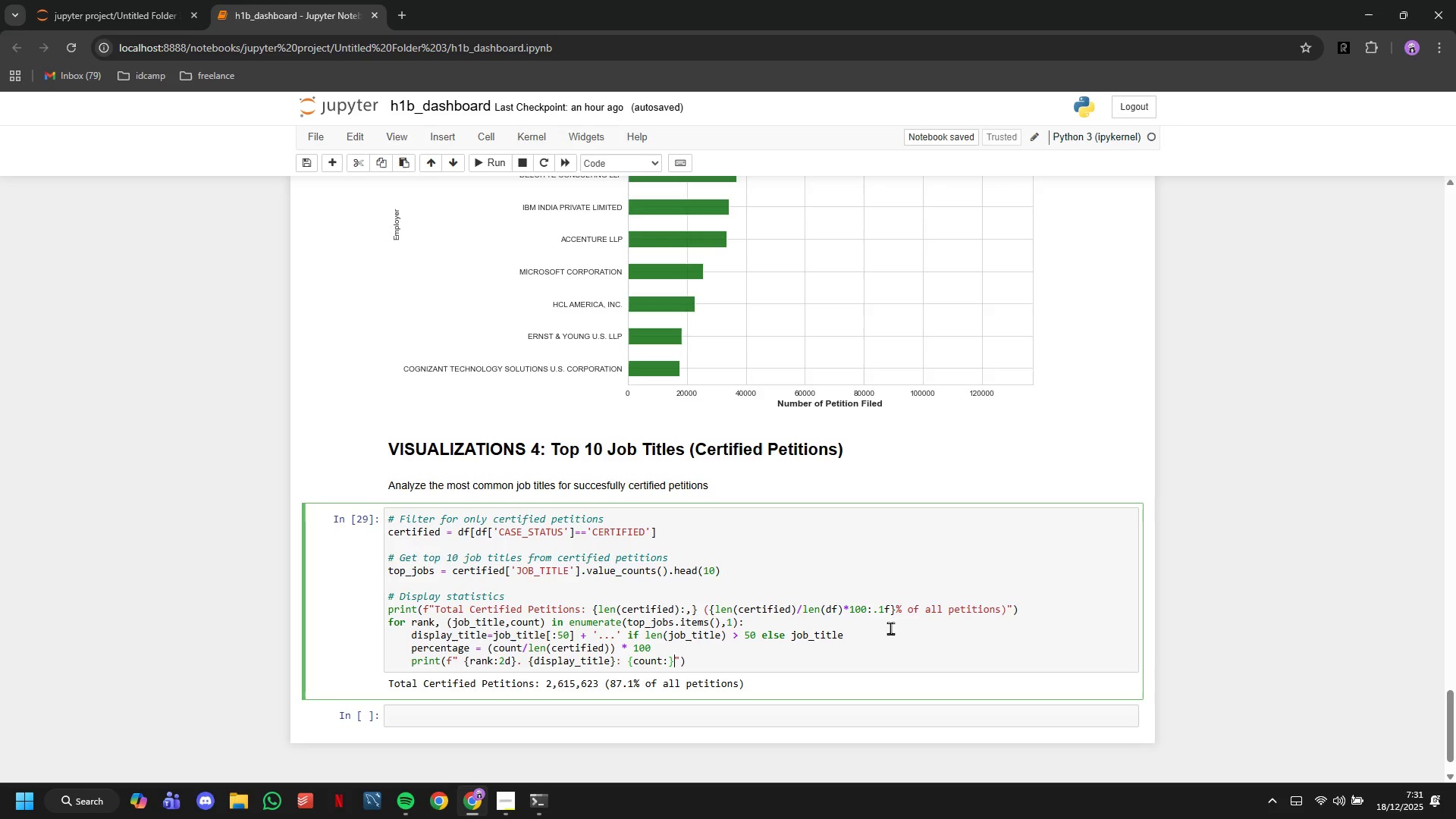 
key(ArrowLeft)
 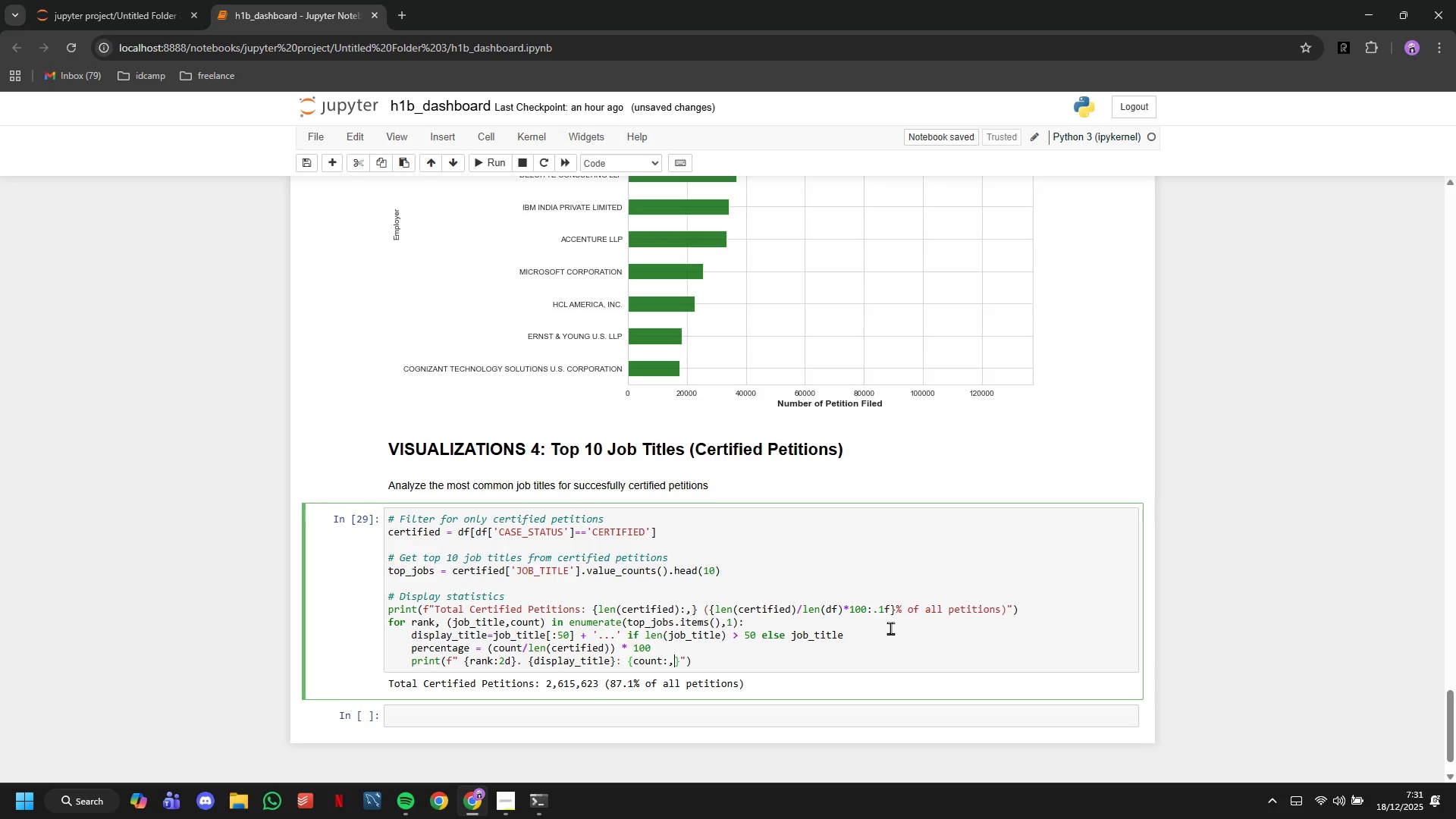 
key(Comma)
 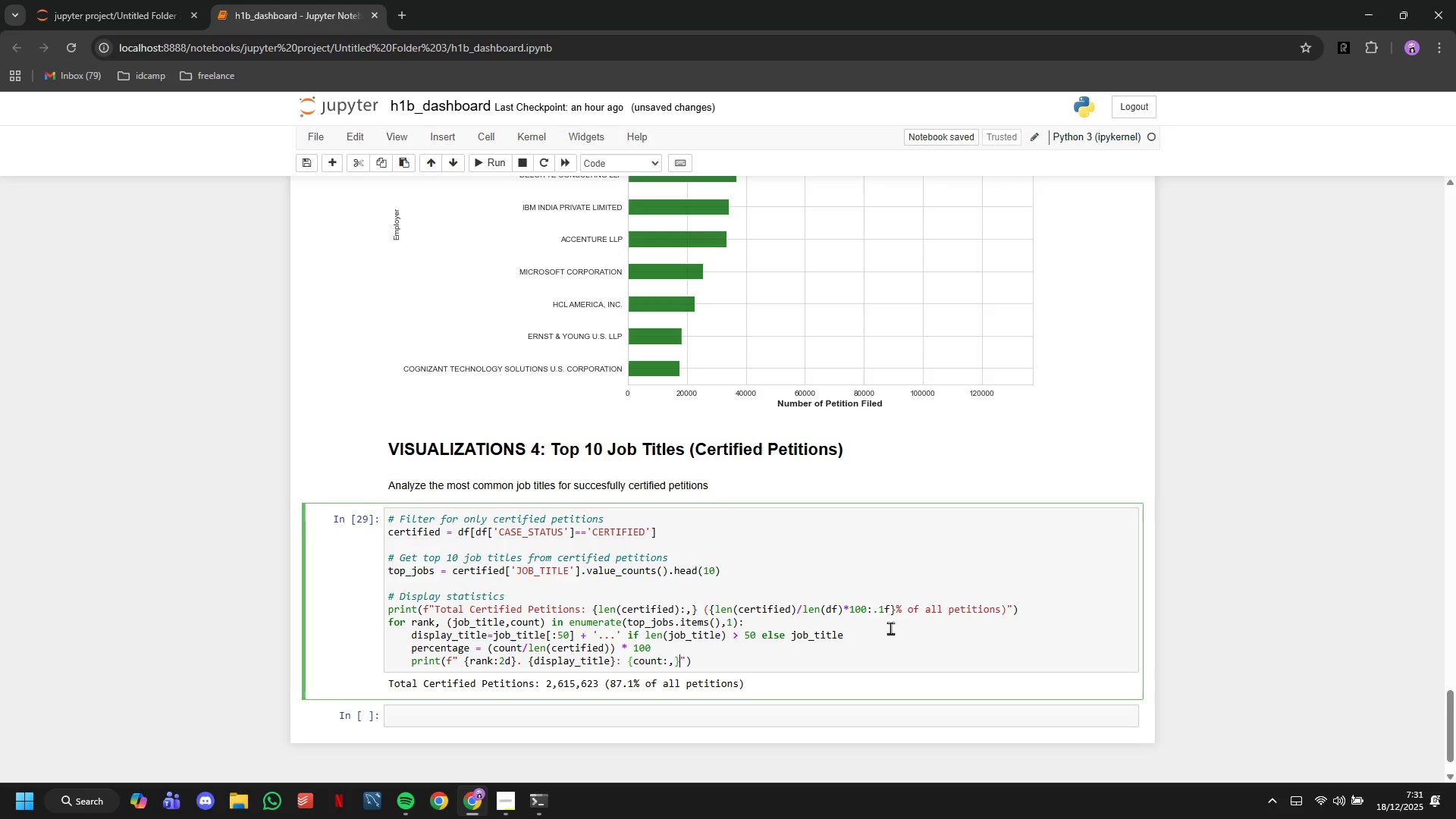 
key(ArrowRight)
 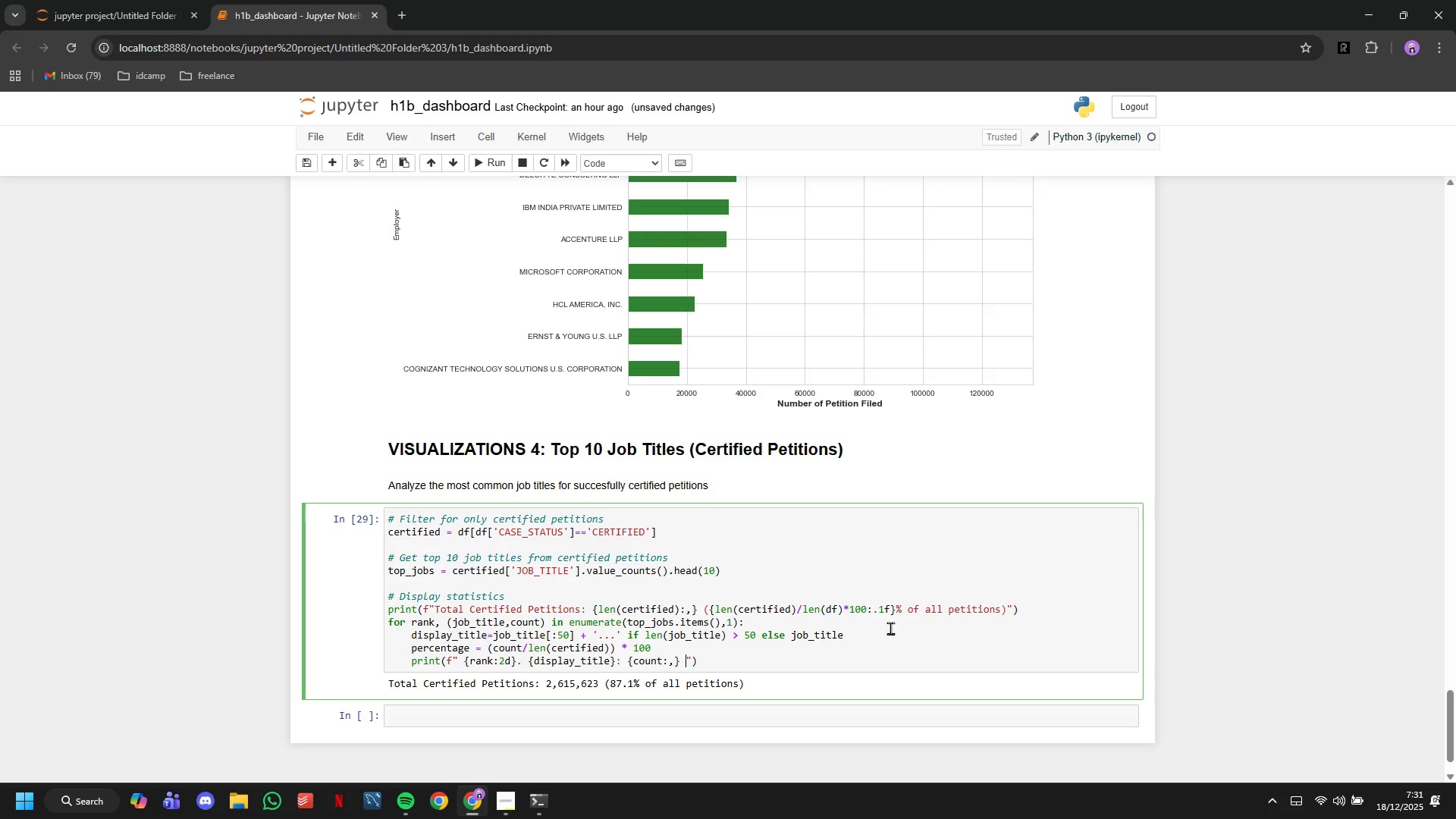 
type( ({percentage:.2f)
 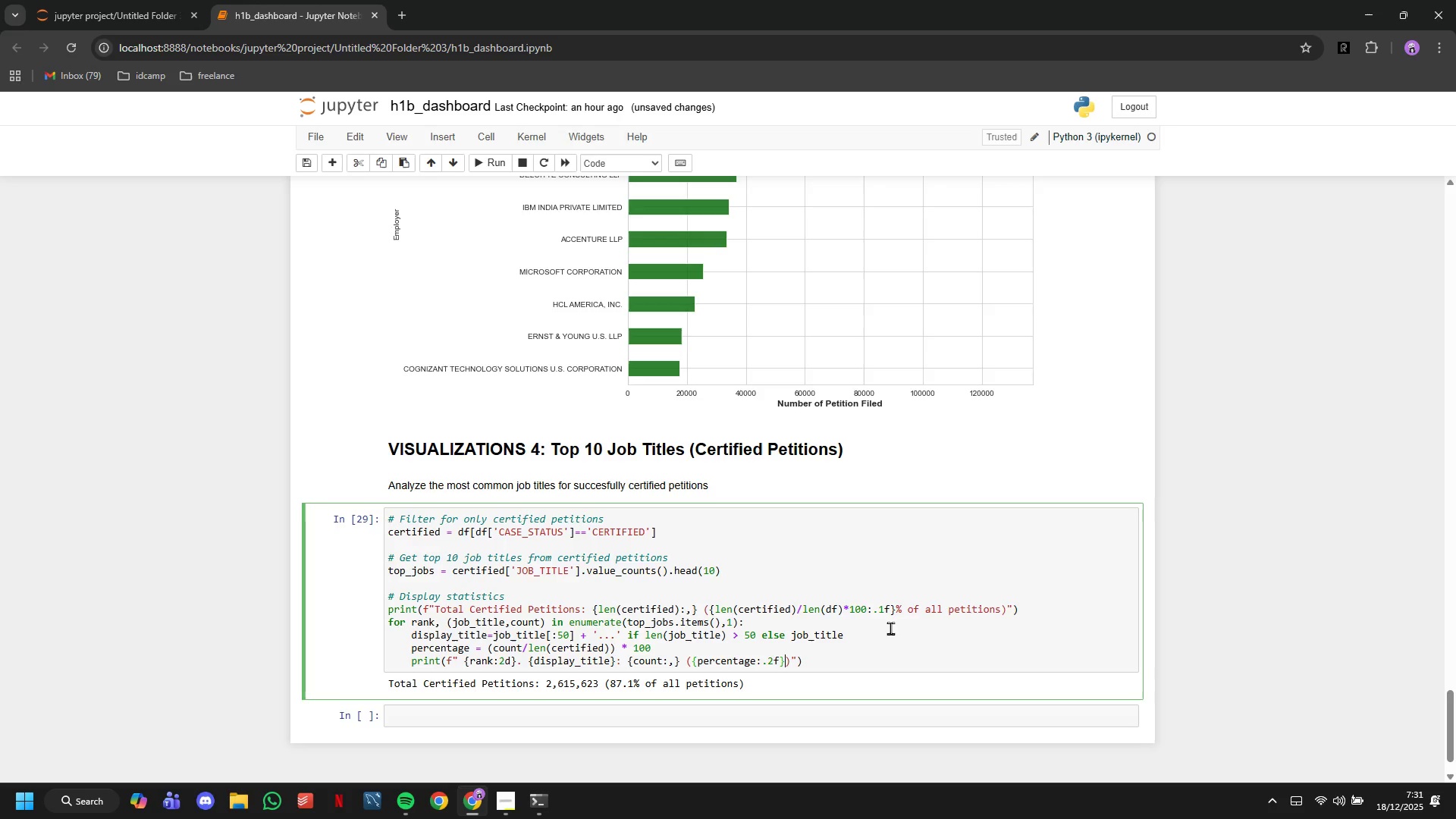 
key(ArrowRight)
 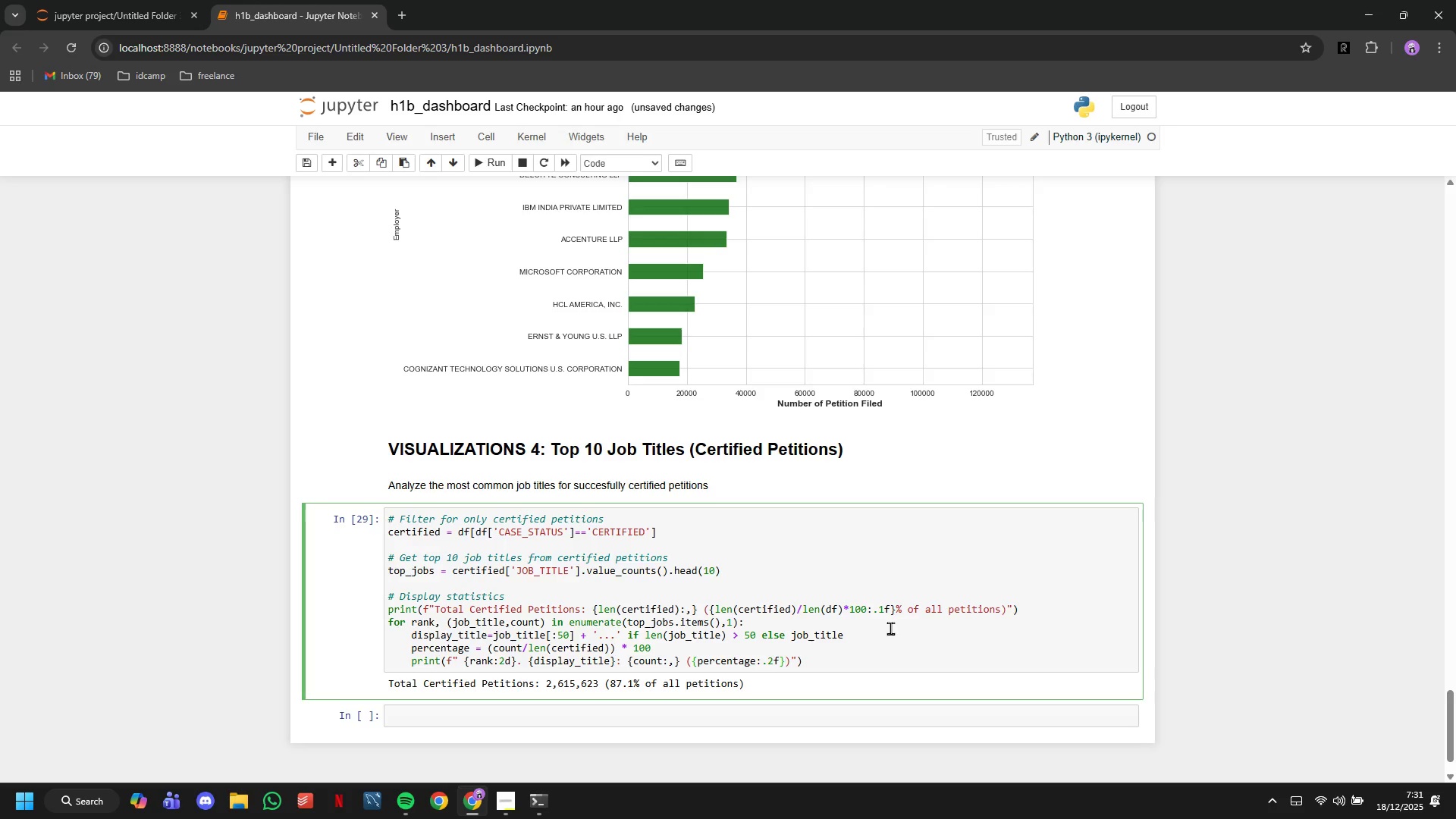 
key(Shift+5)
 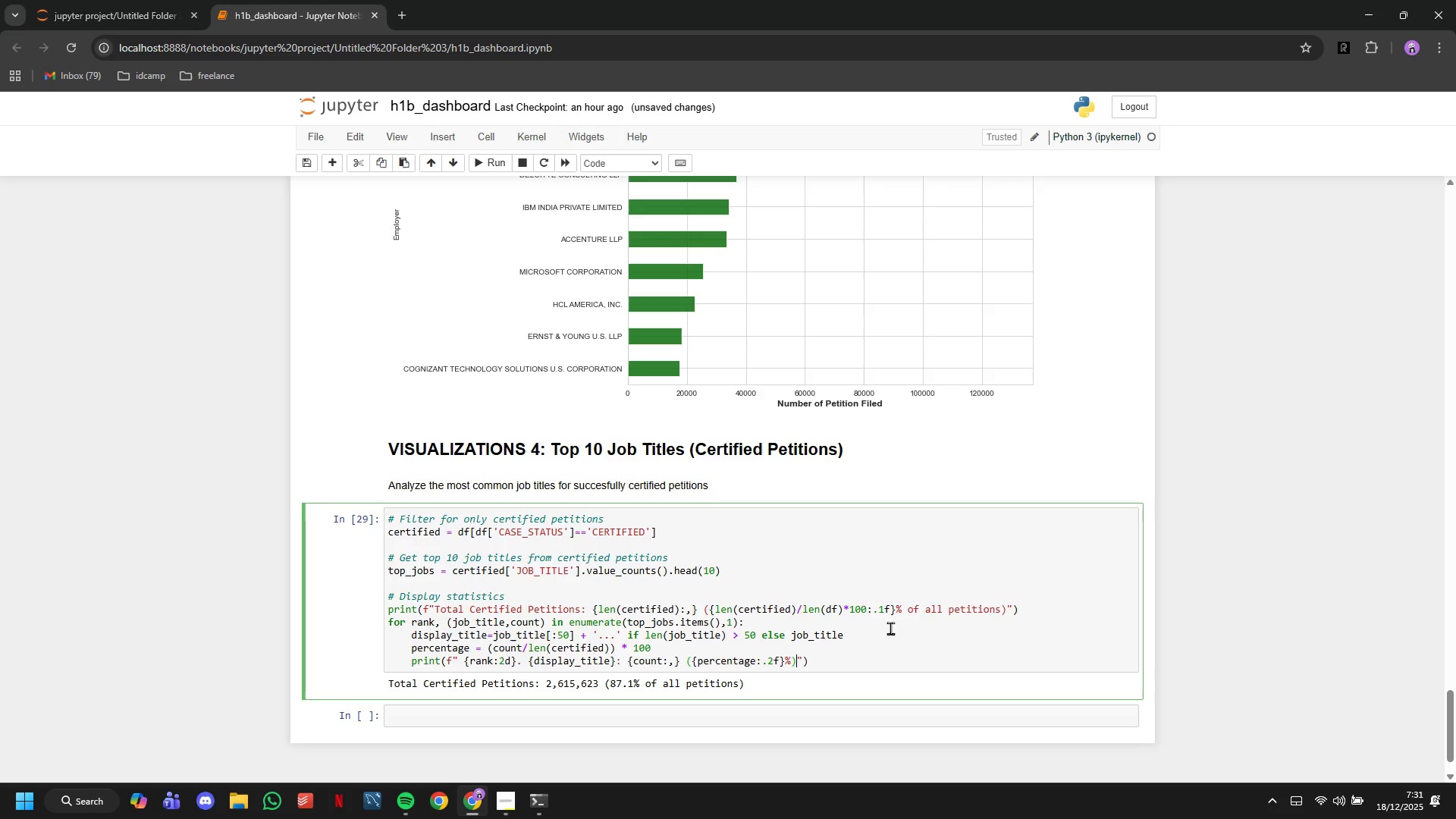 
key(ArrowRight)
 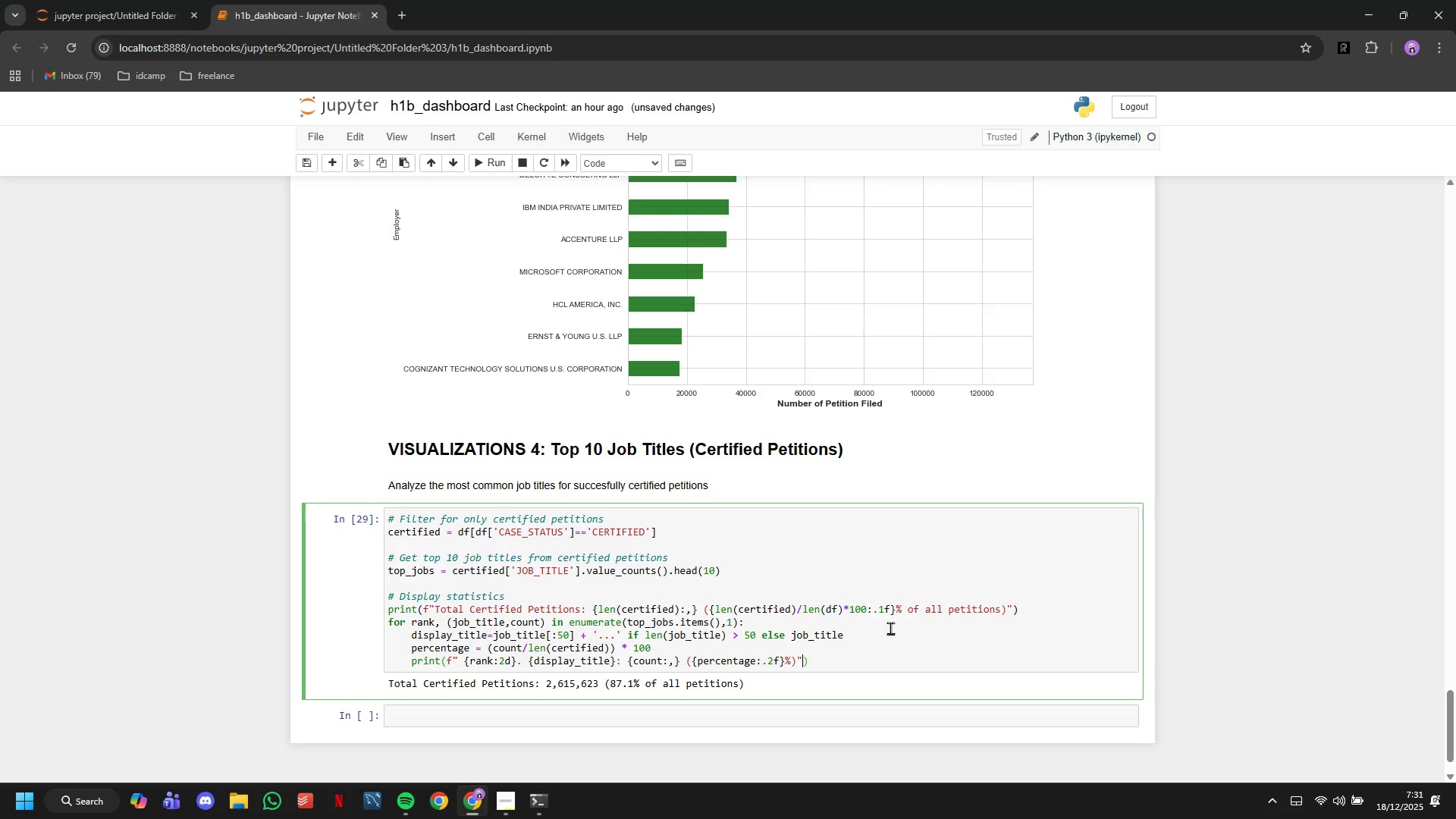 
key(ArrowRight)
 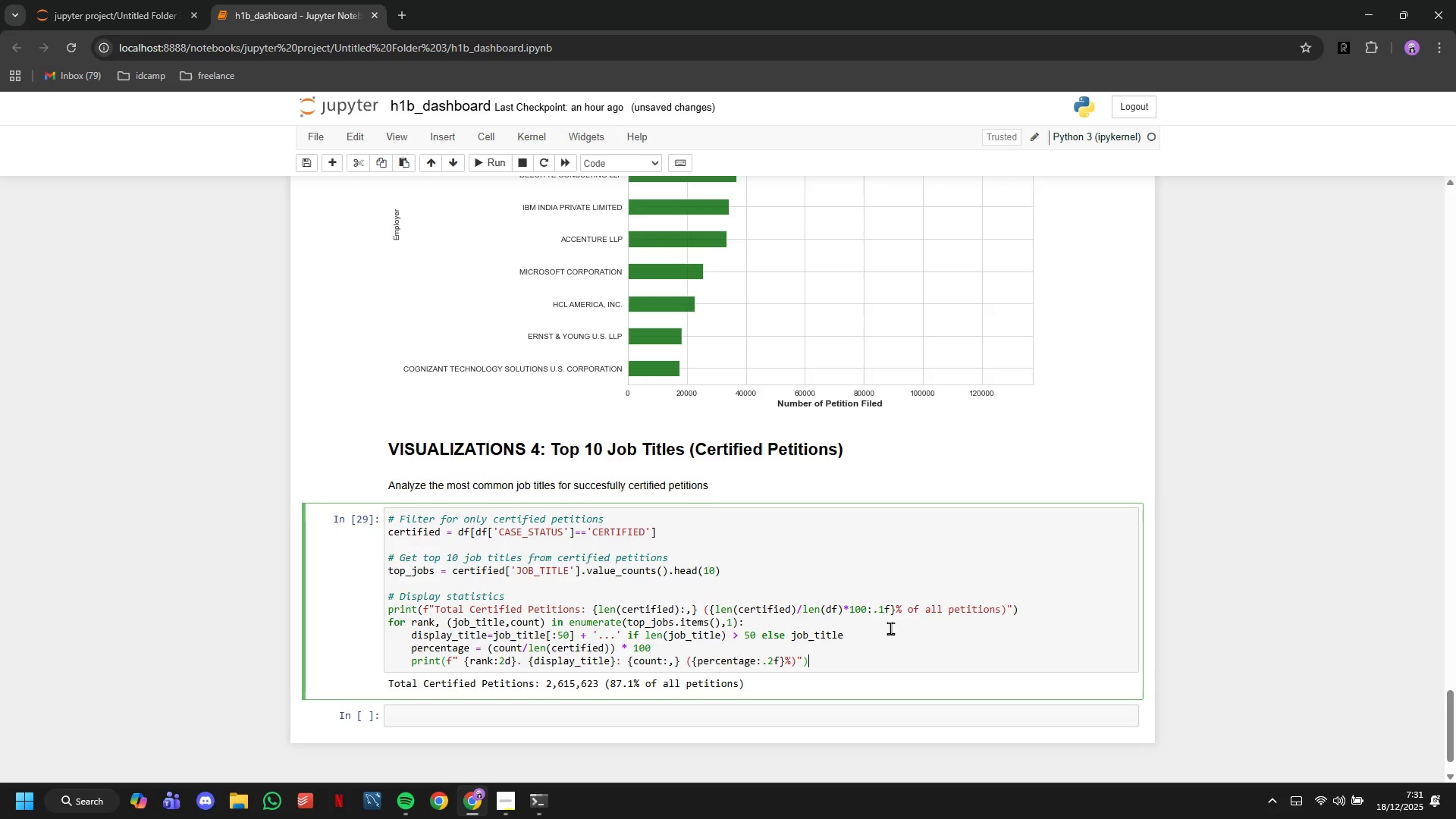 
key(ArrowRight)
 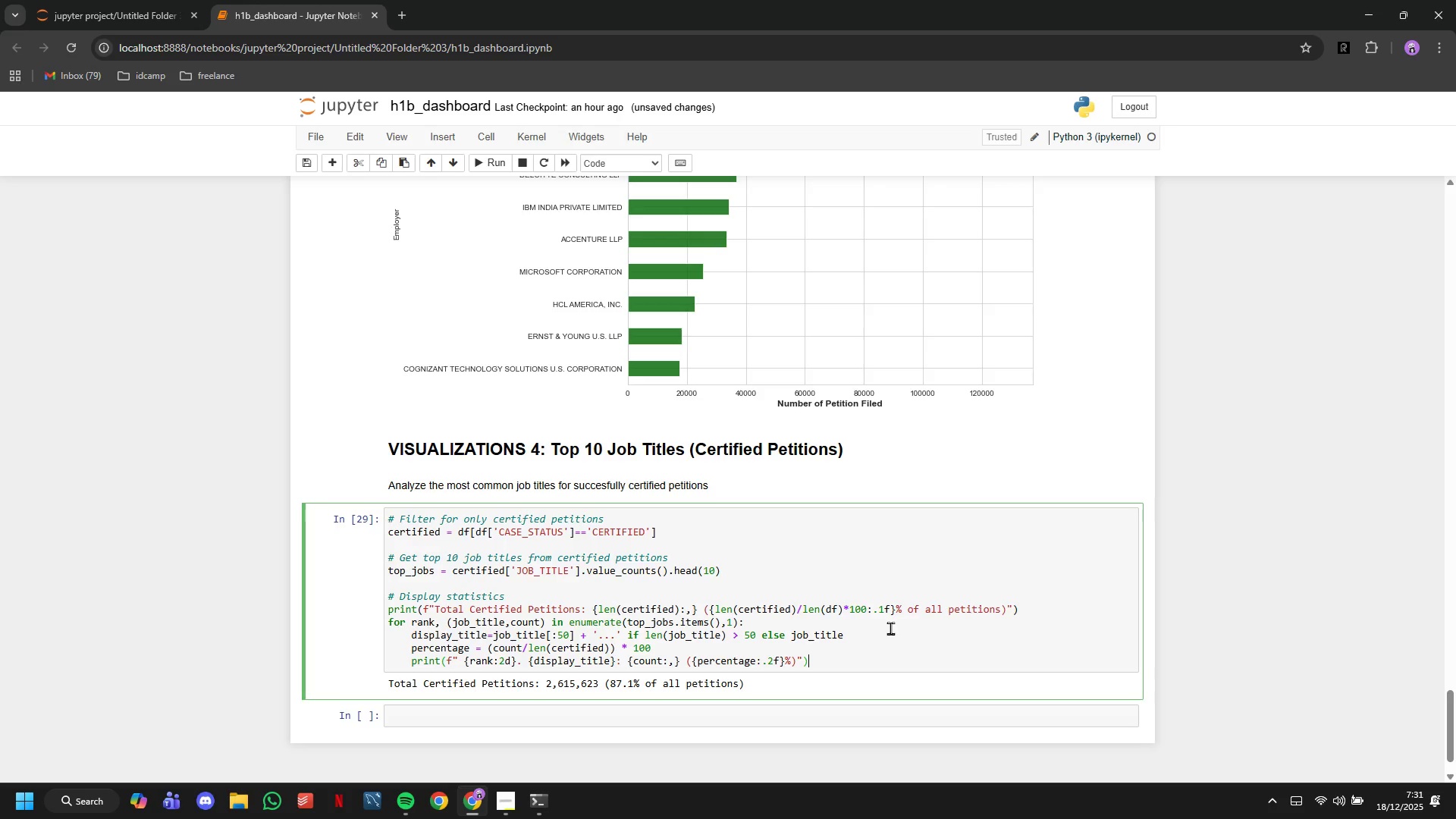 
key(ArrowRight)
 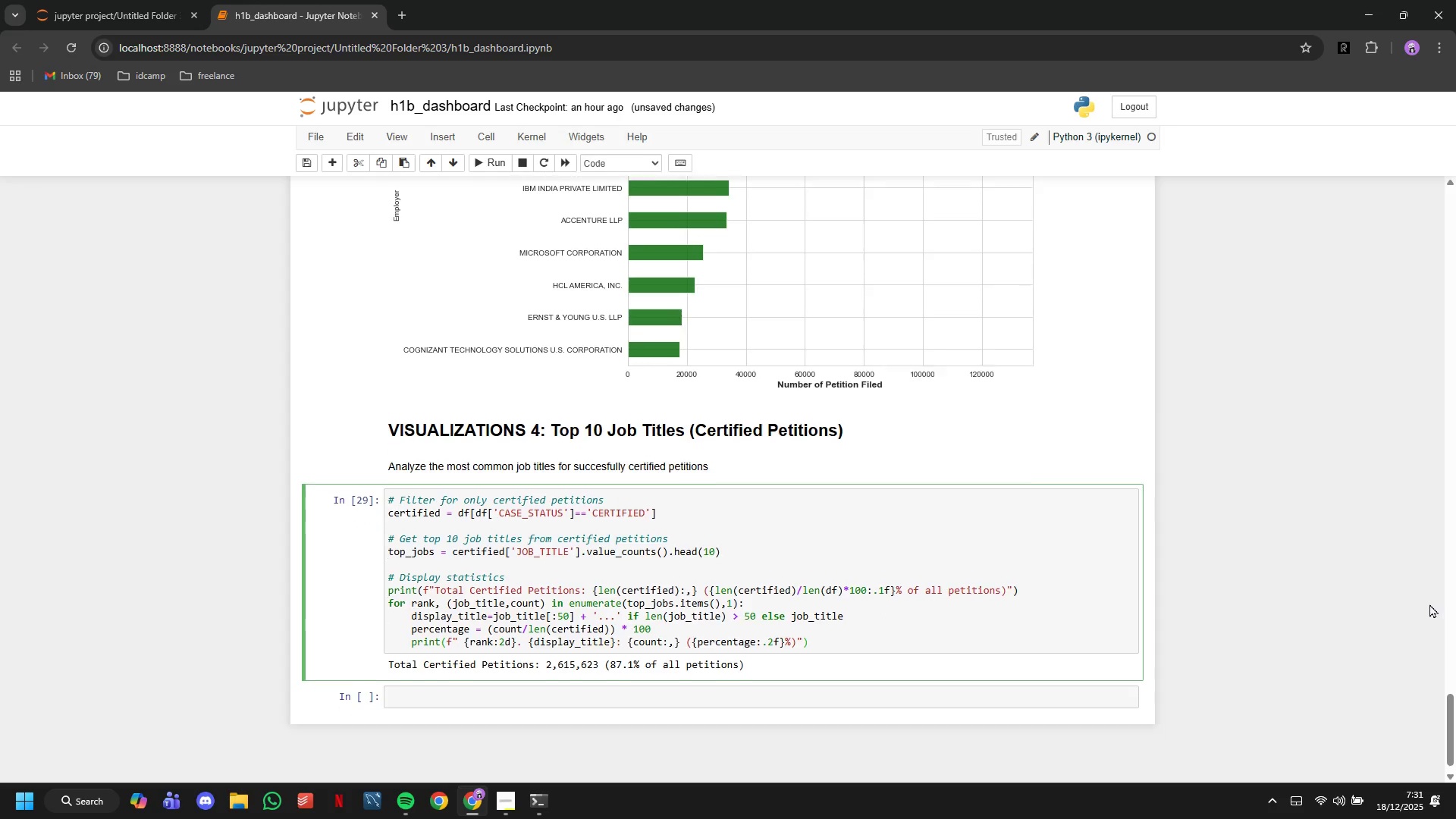 
scroll: coordinate [1429, 604], scroll_direction: down, amount: 6.0
 